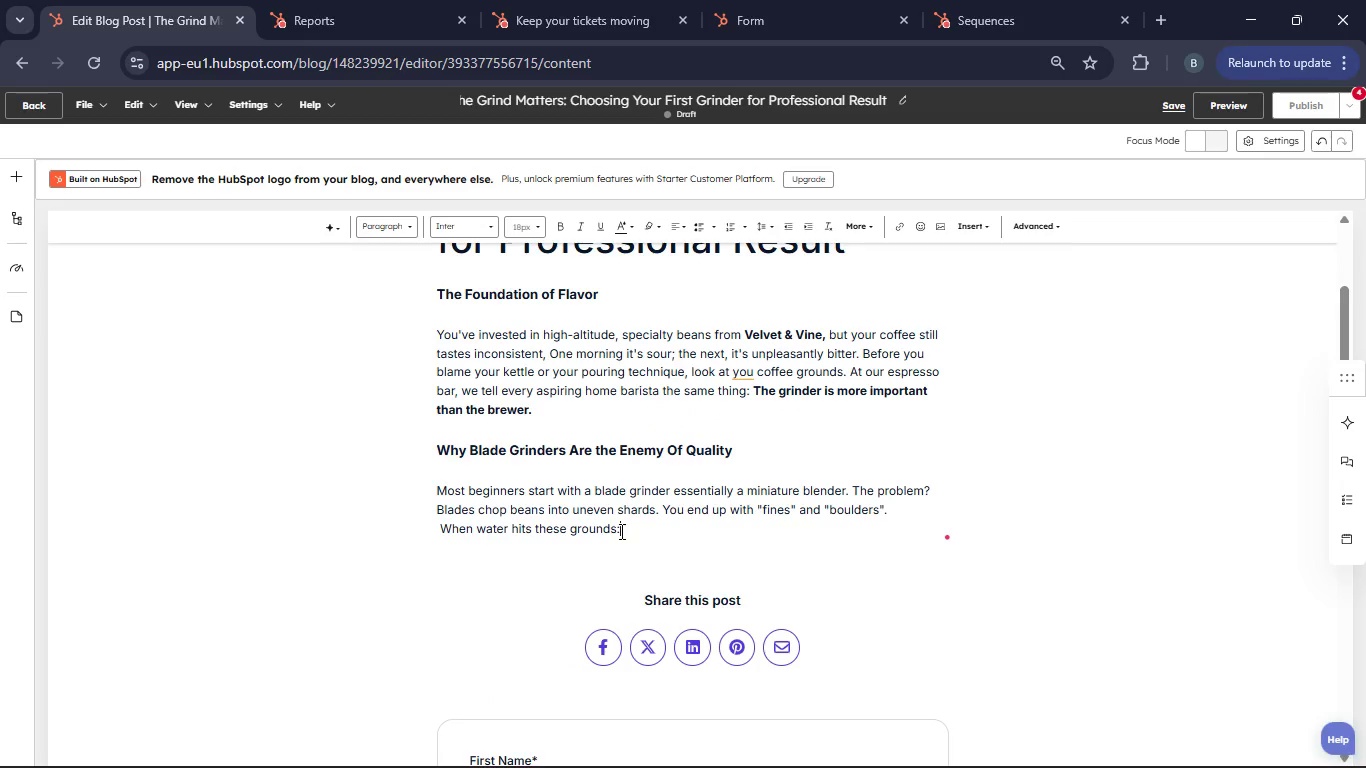 
key(Enter)
 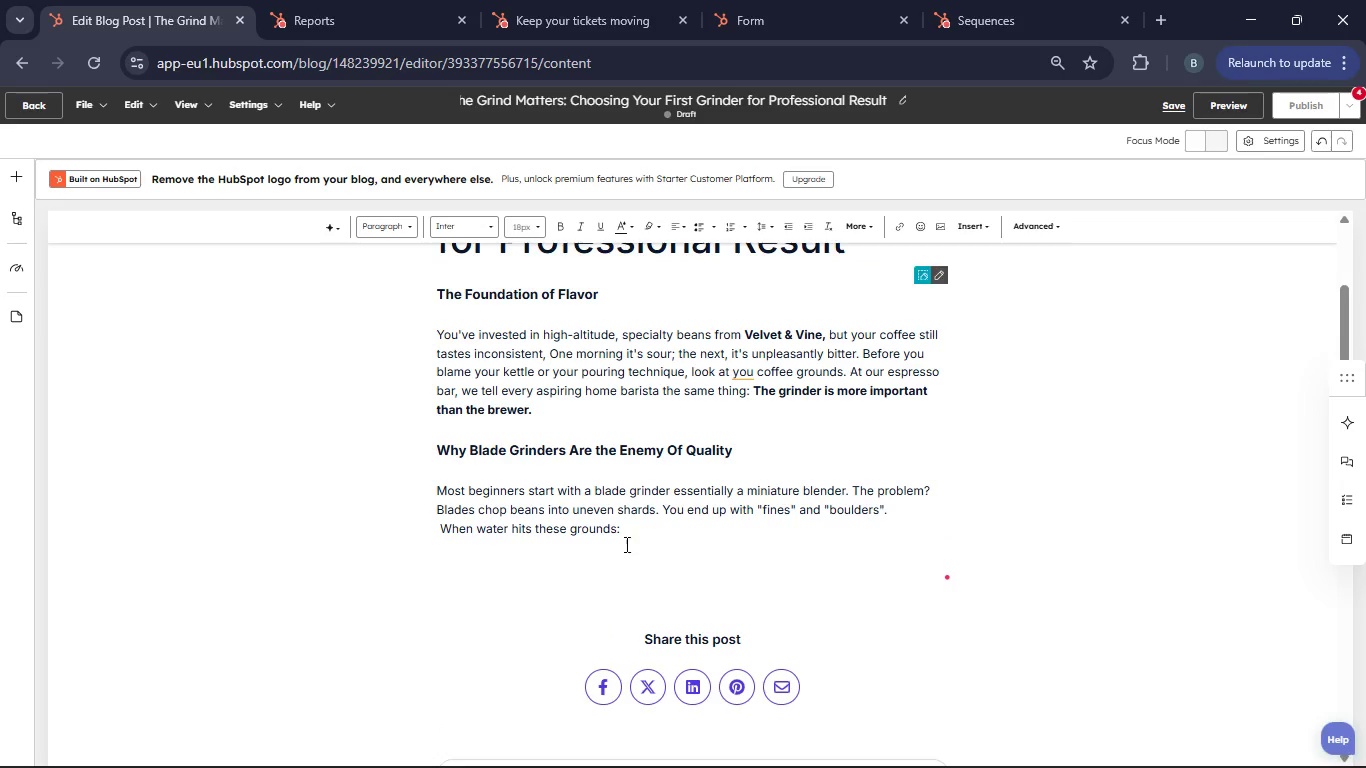 
left_click([628, 535])
 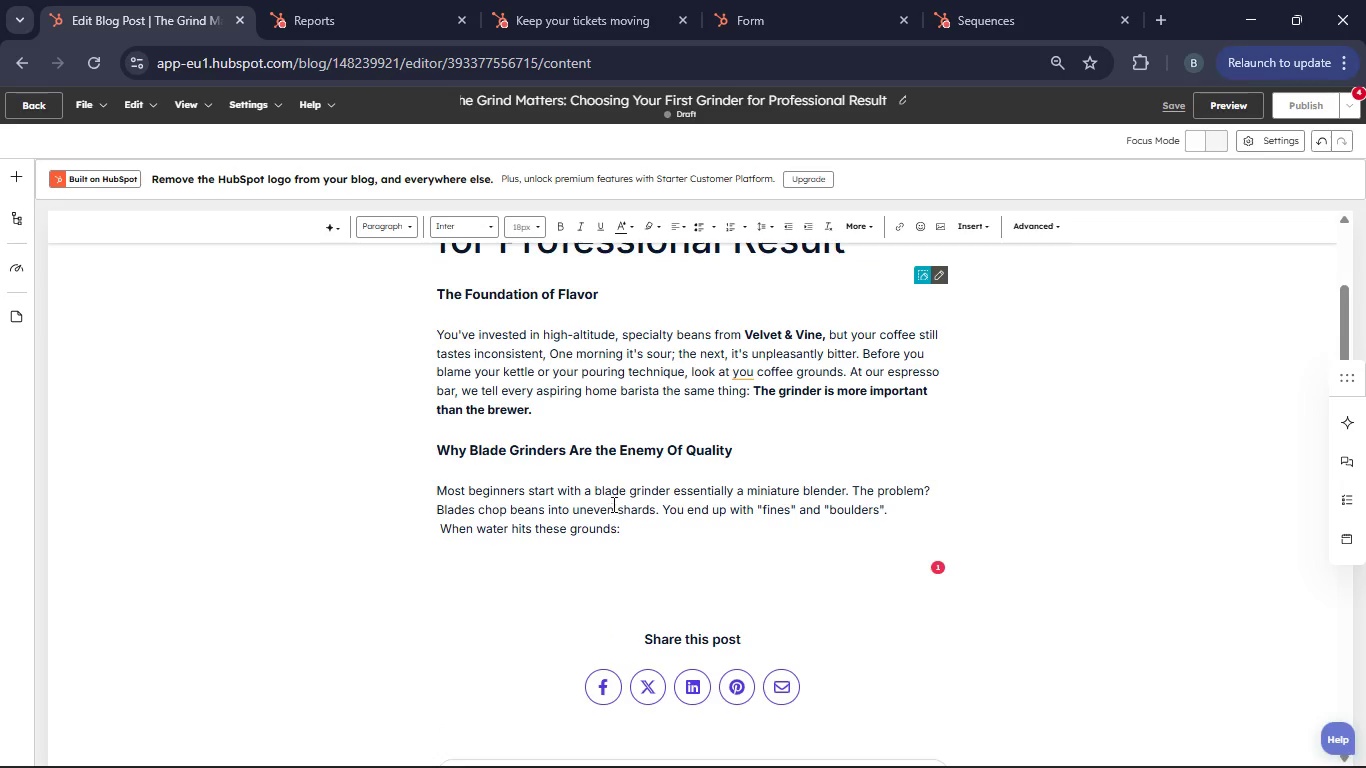 
key(Enter)
 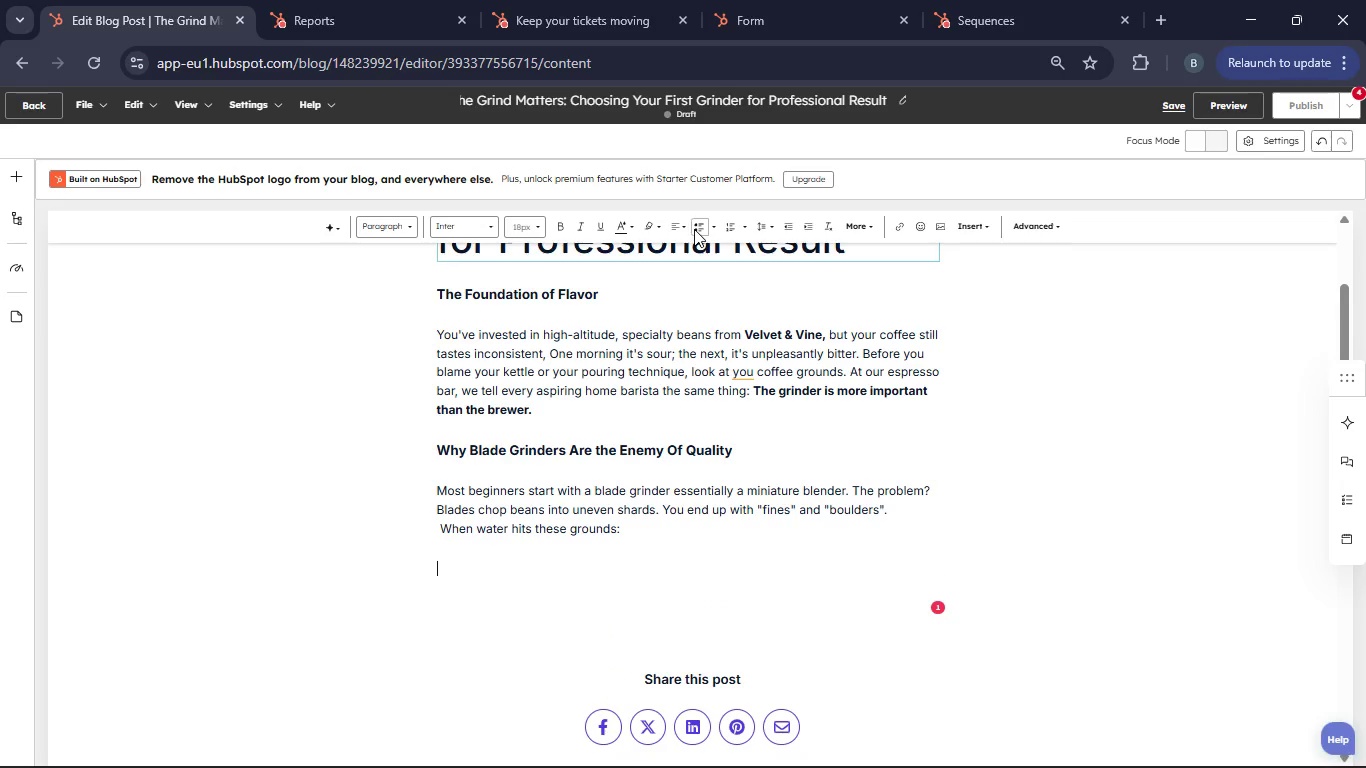 
left_click([694, 230])
 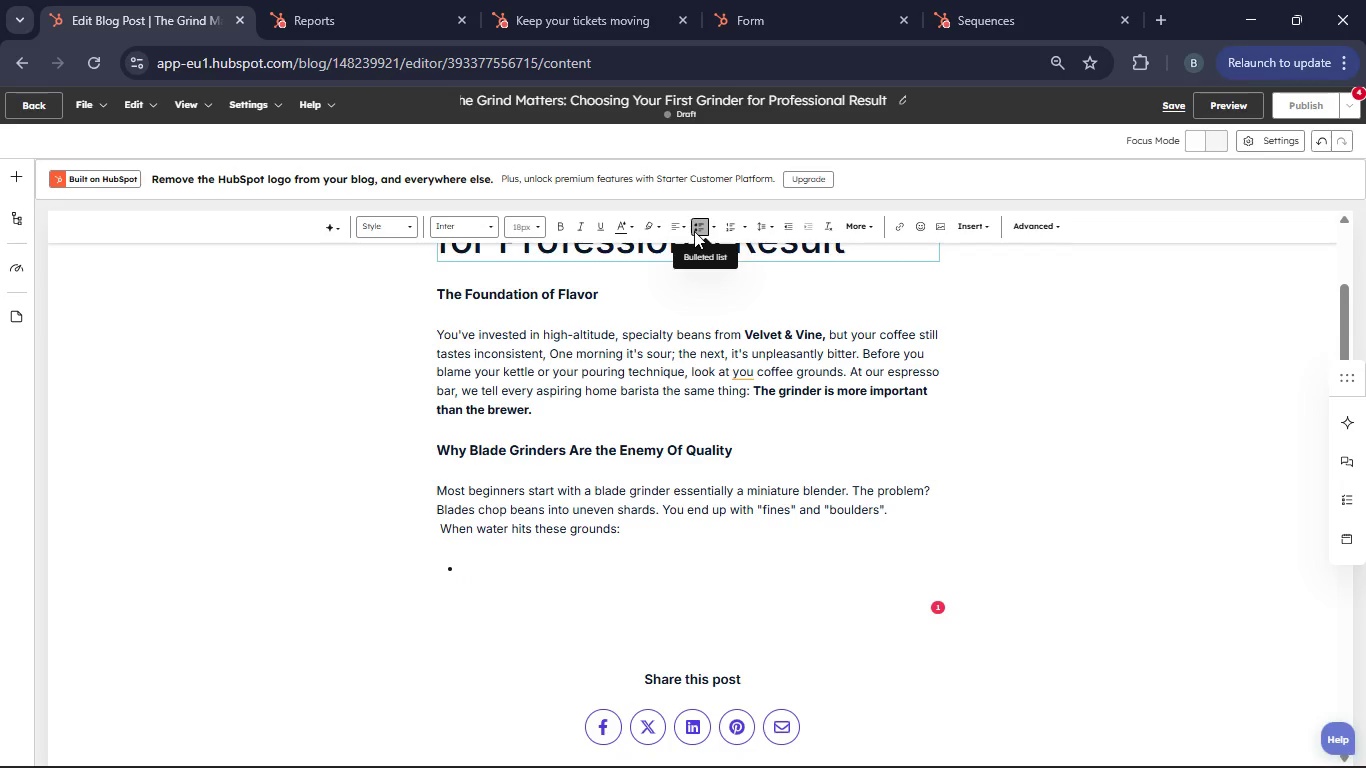 
wait(5.12)
 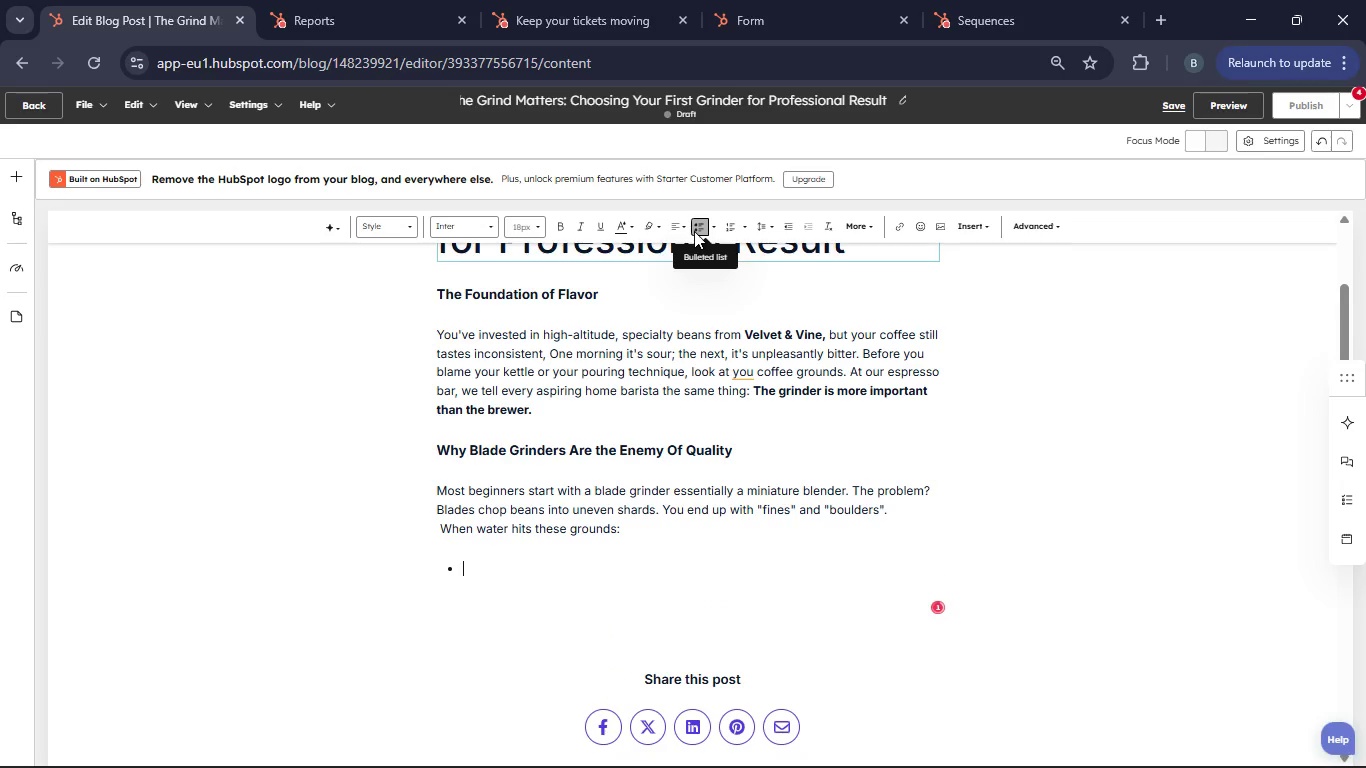 
type(The fines over extract instantly, releasing bitter, ah)
key(Backspace)
type(d)
key(Backspace)
type(shy flavors.)
 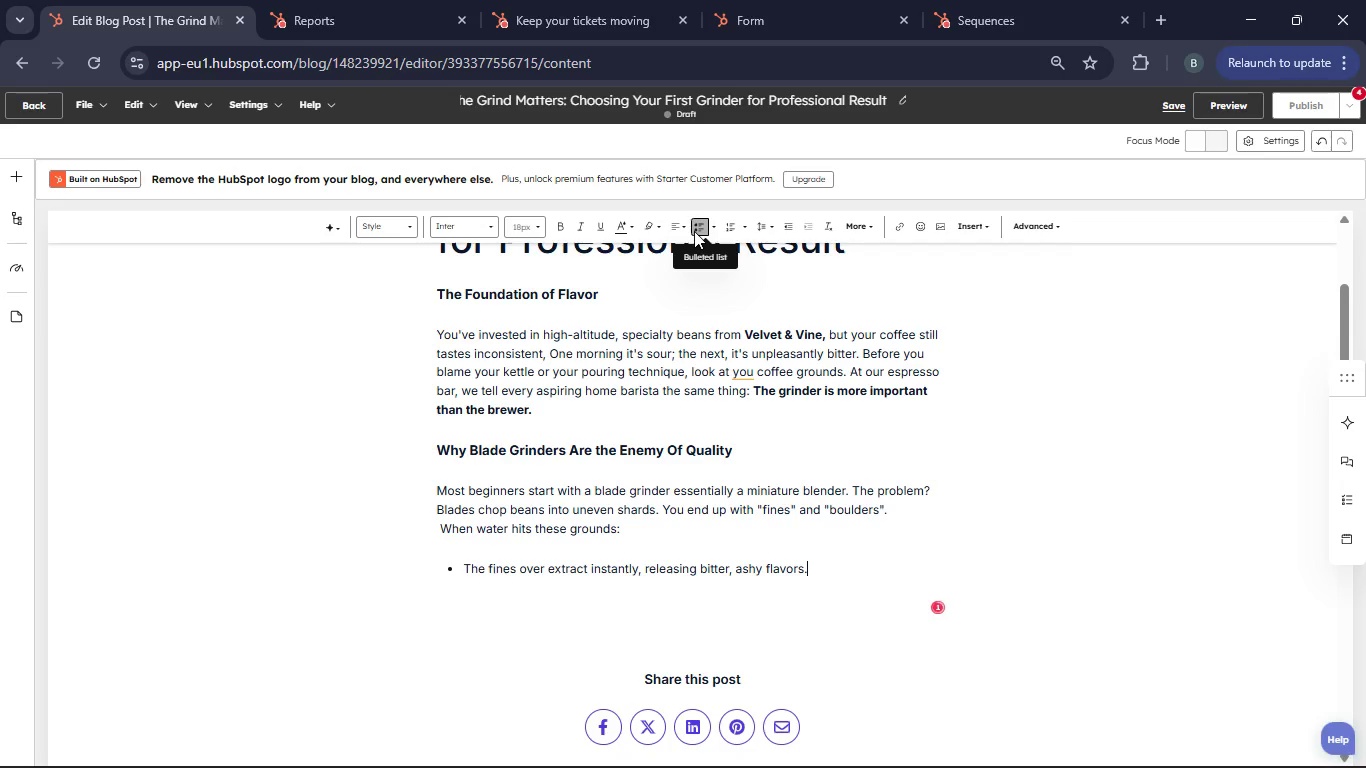 
key(Enter)
 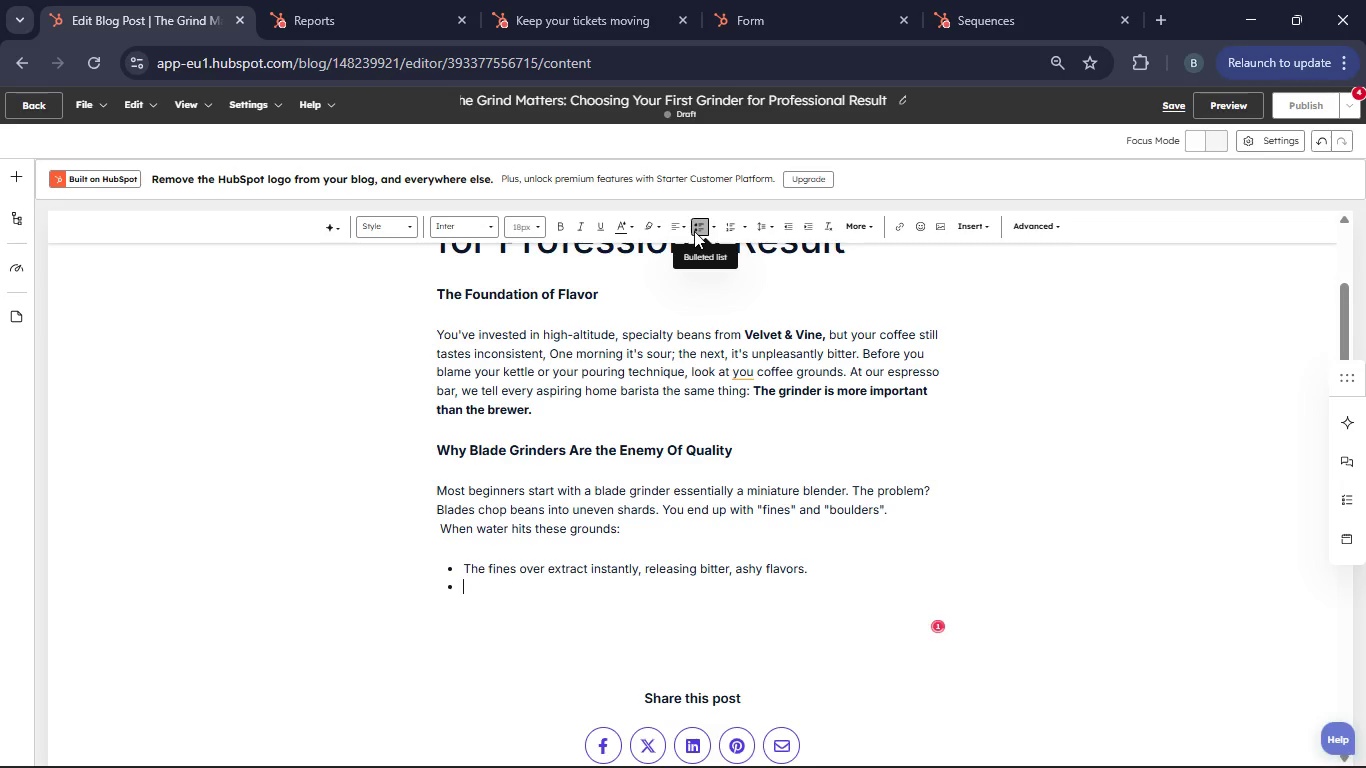 
type(The boulder under extract leaving behind sour weak water)
 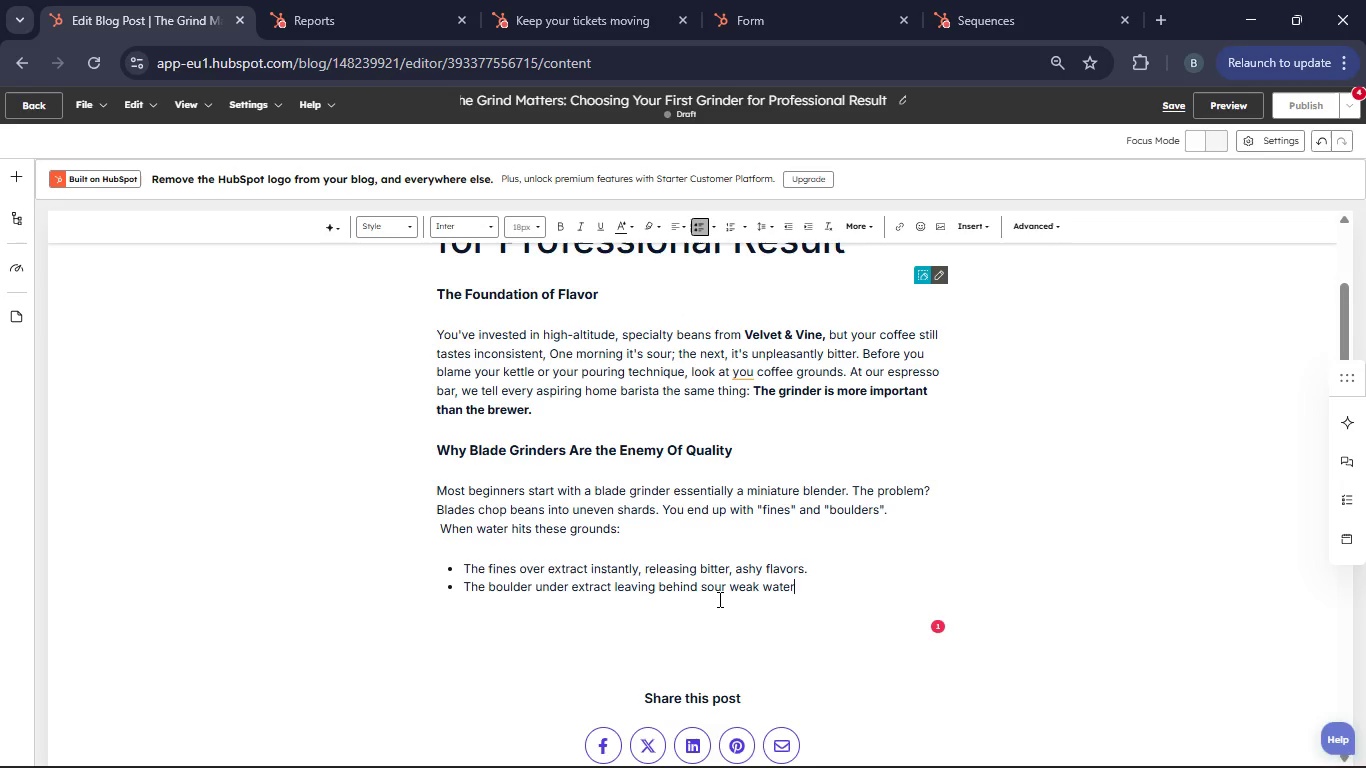 
wait(8.59)
 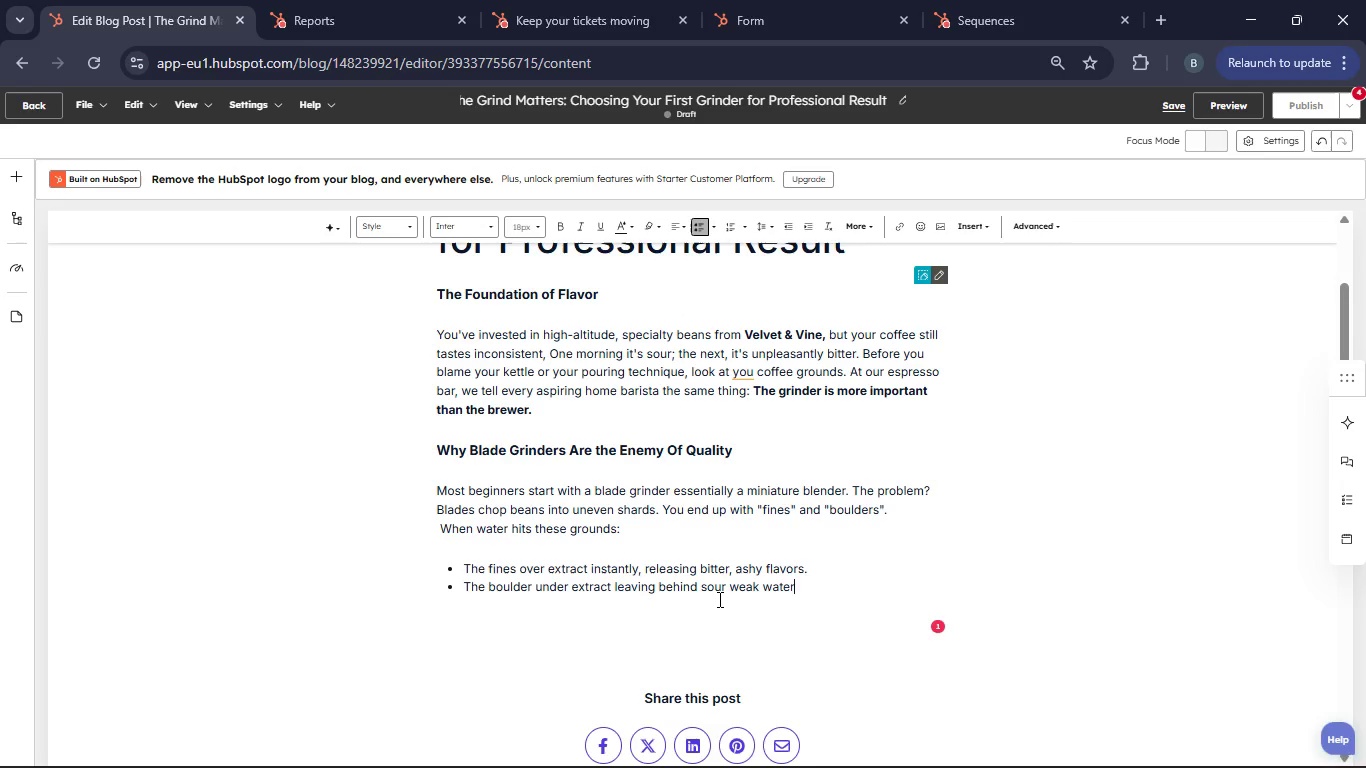 
left_click([726, 588])
 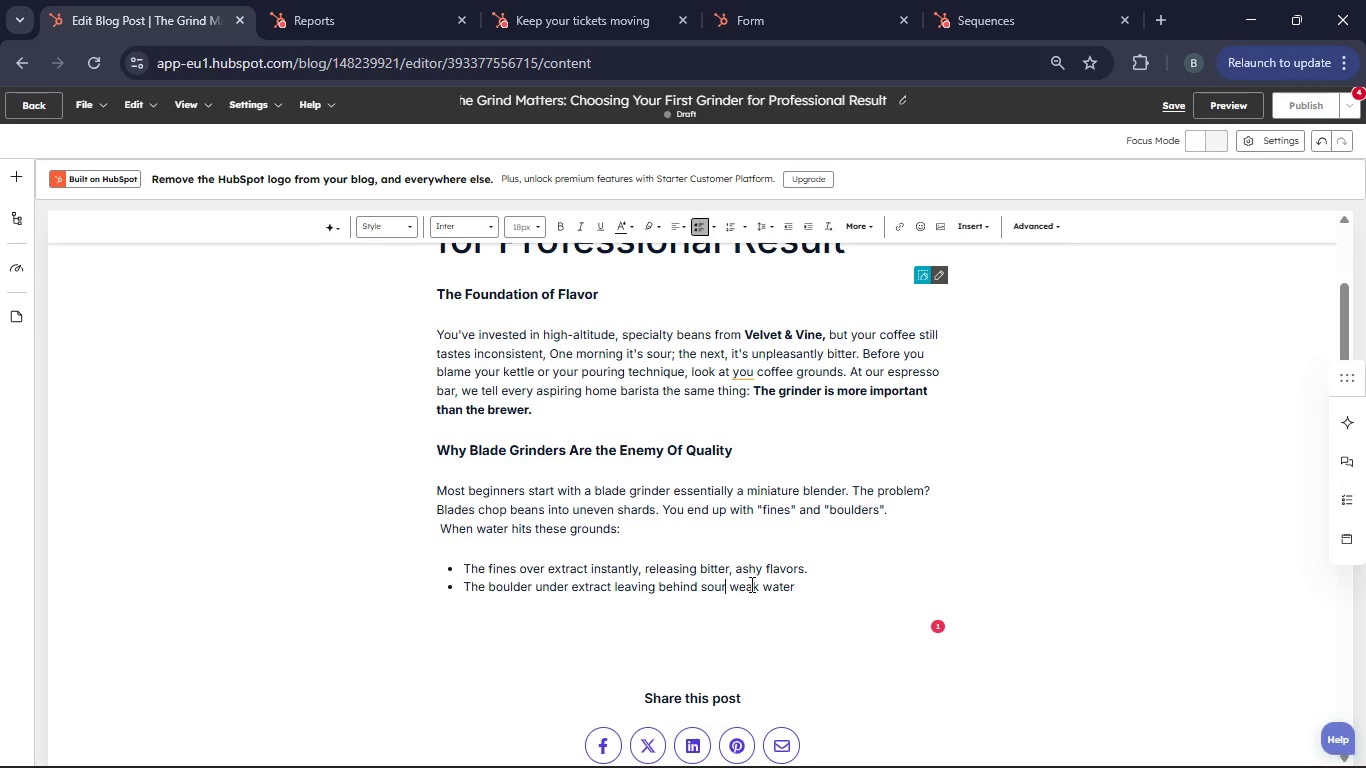 
key(Comma)
 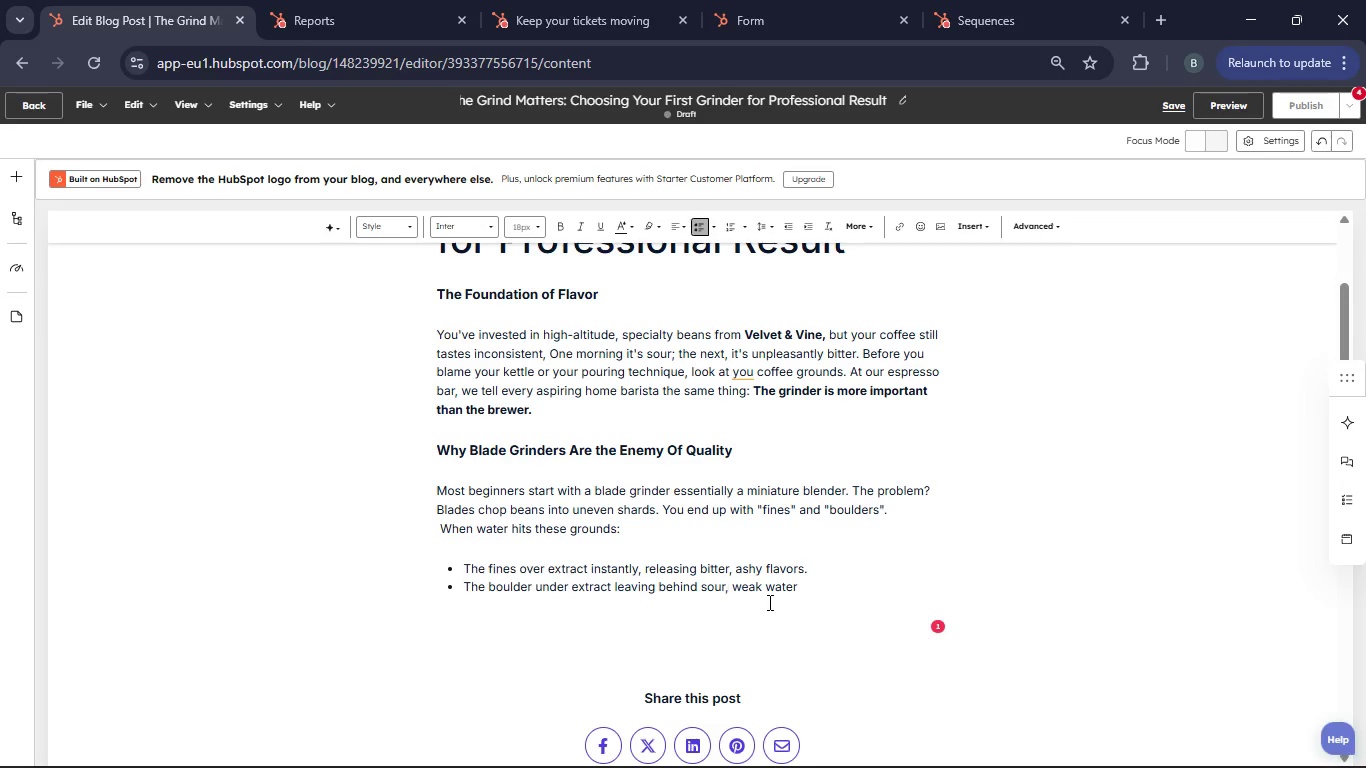 
left_click([812, 585])
 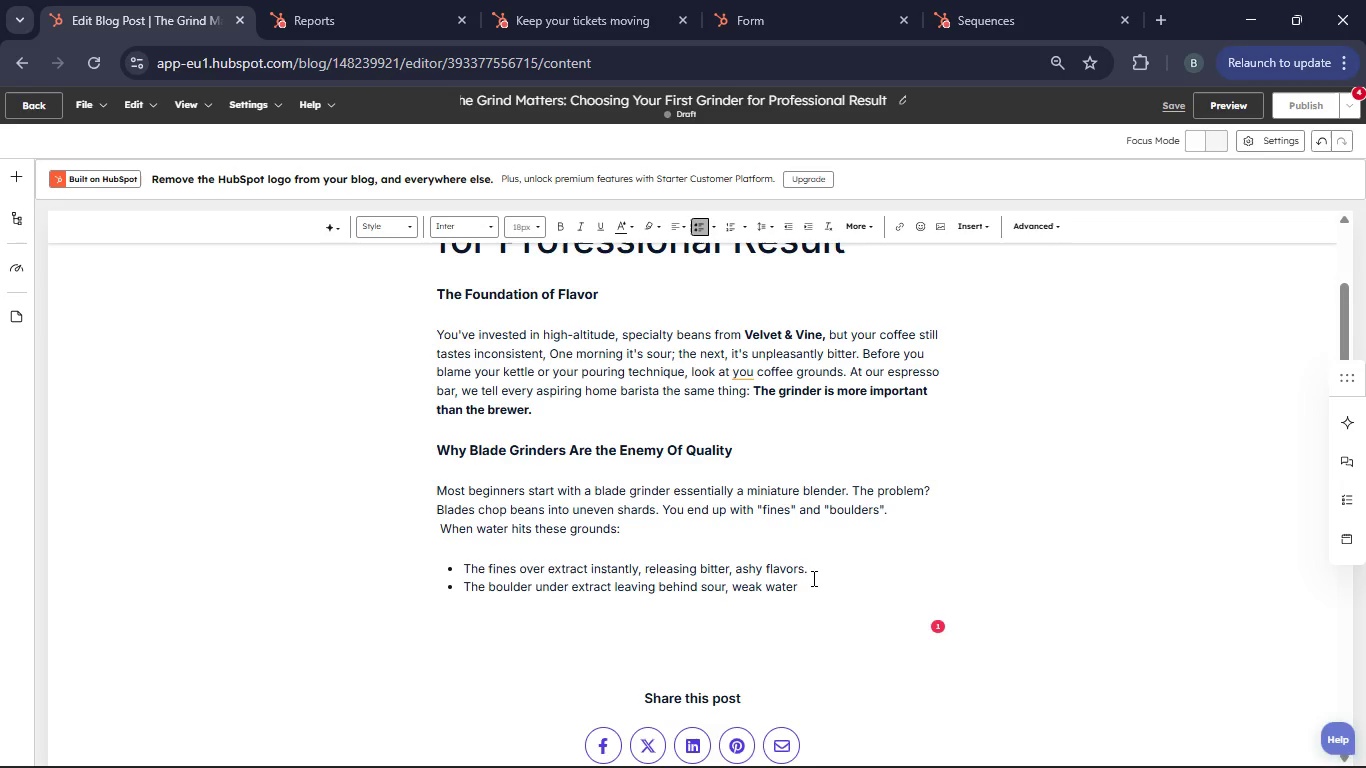 
key(Enter)
 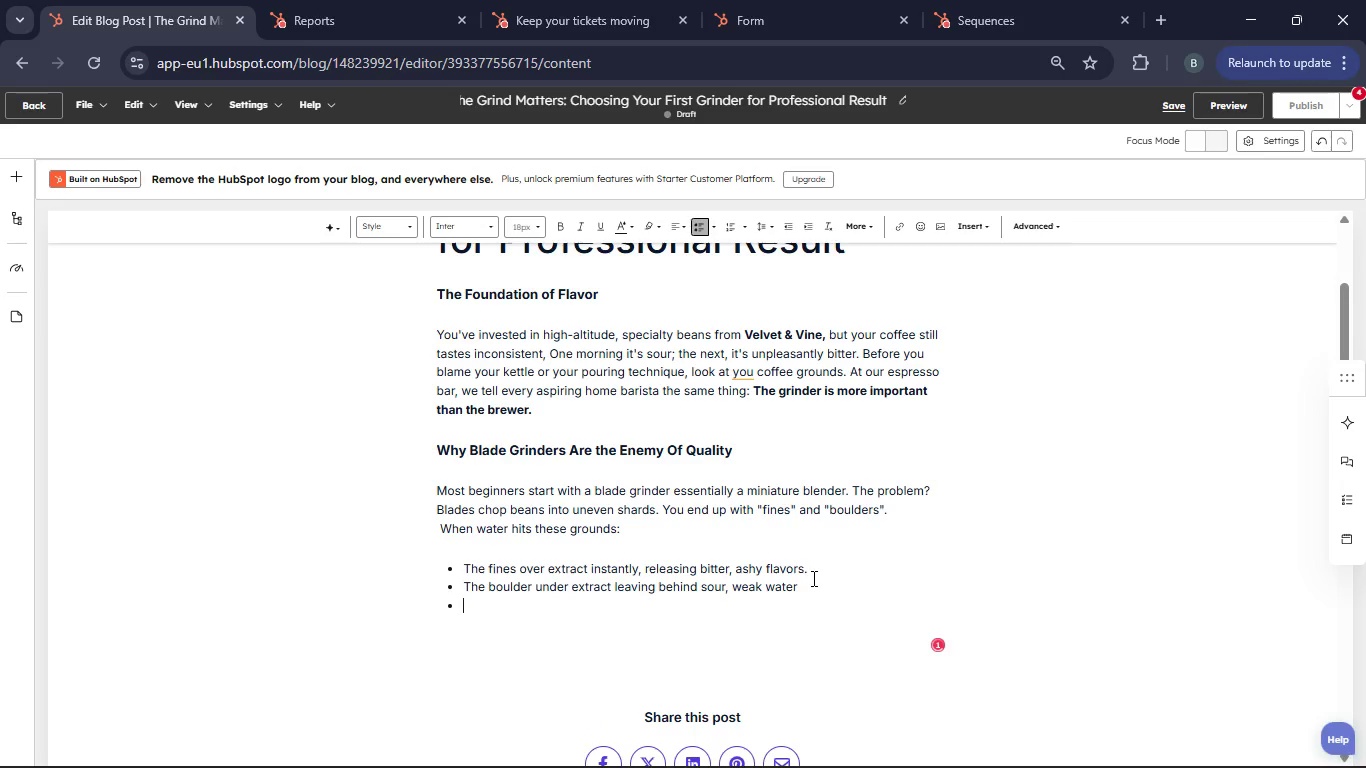 
key(Enter)
 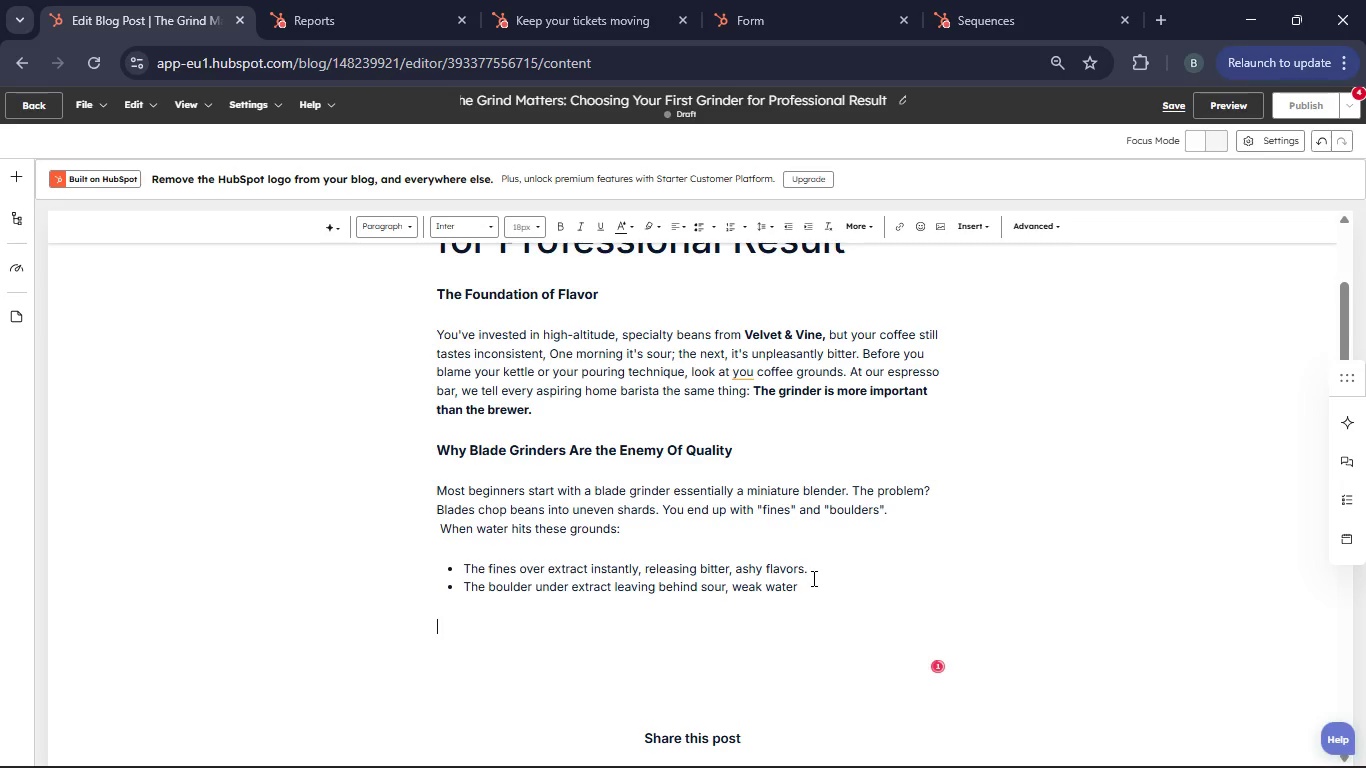 
type(The Burr Grinder Dvantage)
 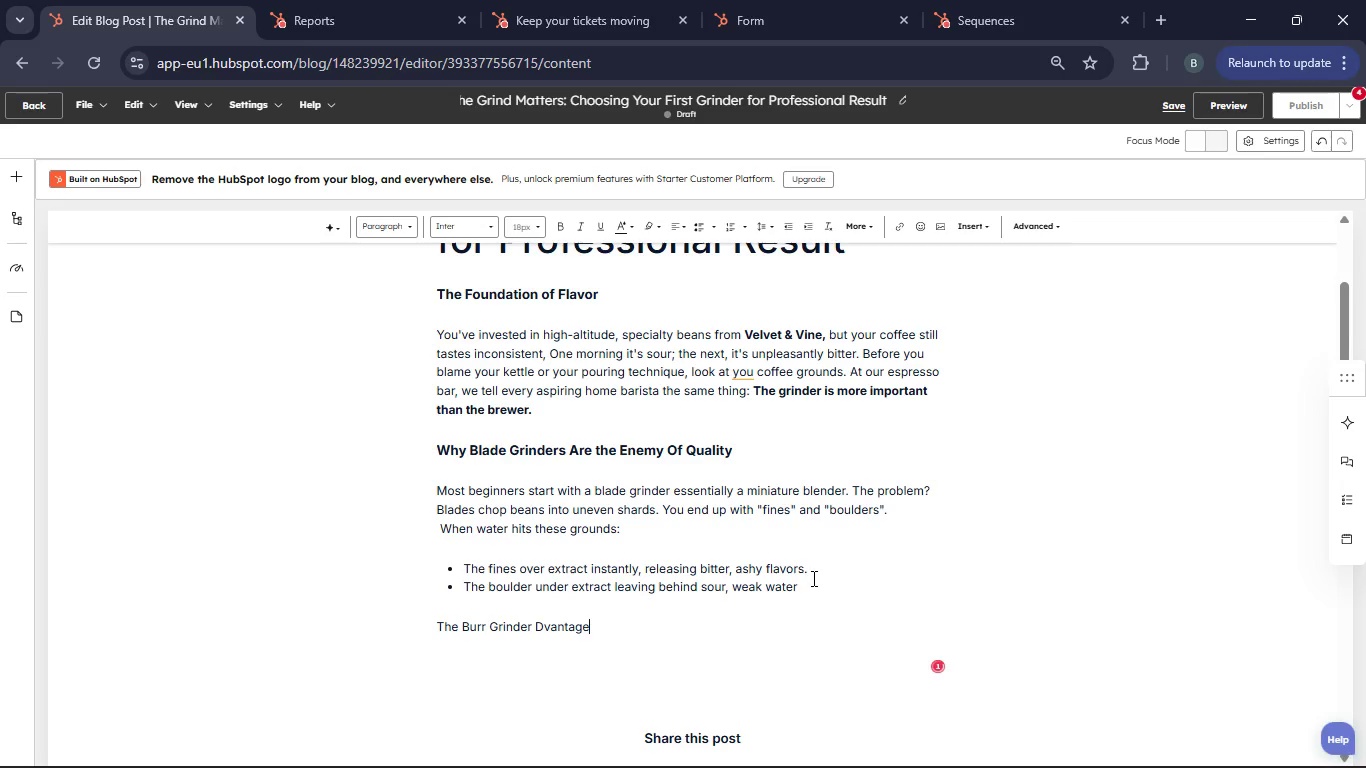 
wait(6.64)
 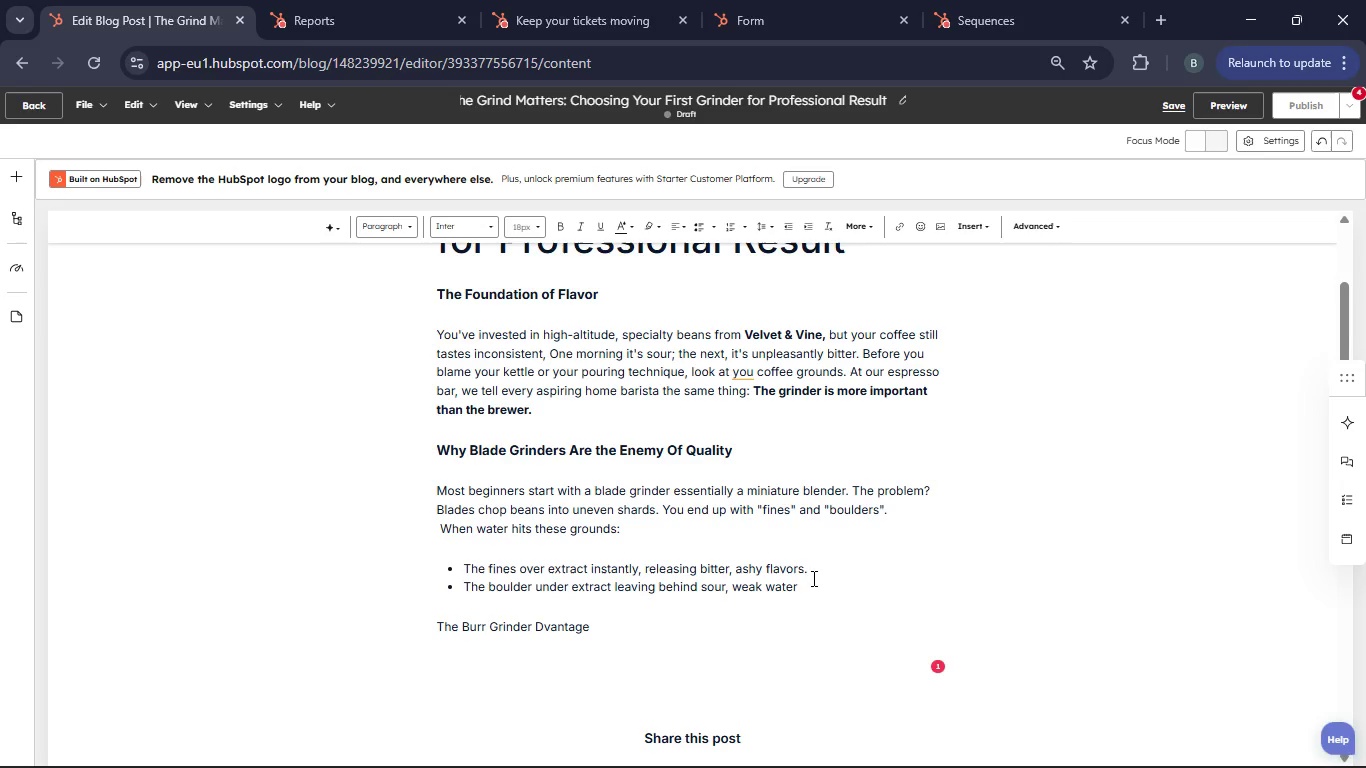 
key(ArrowRight)
 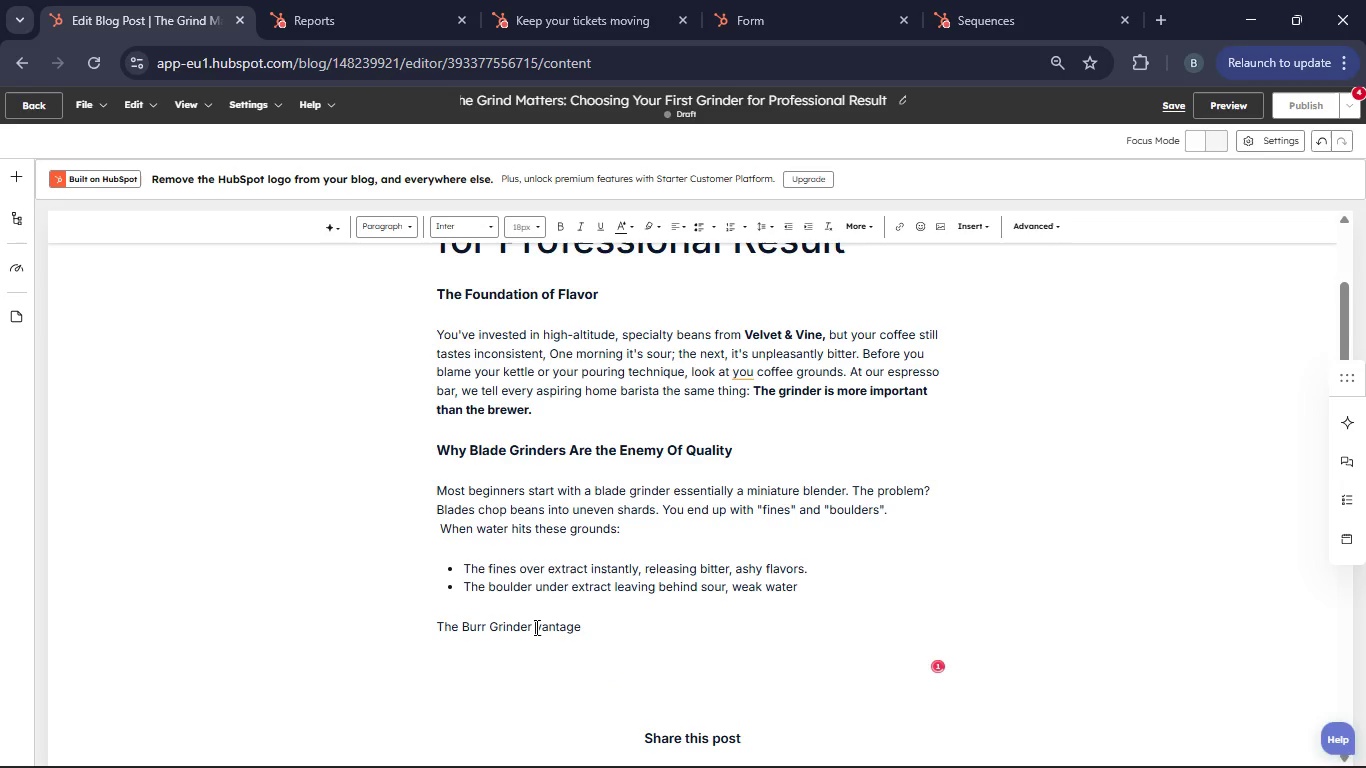 
key(Backspace)
type(Ad)
 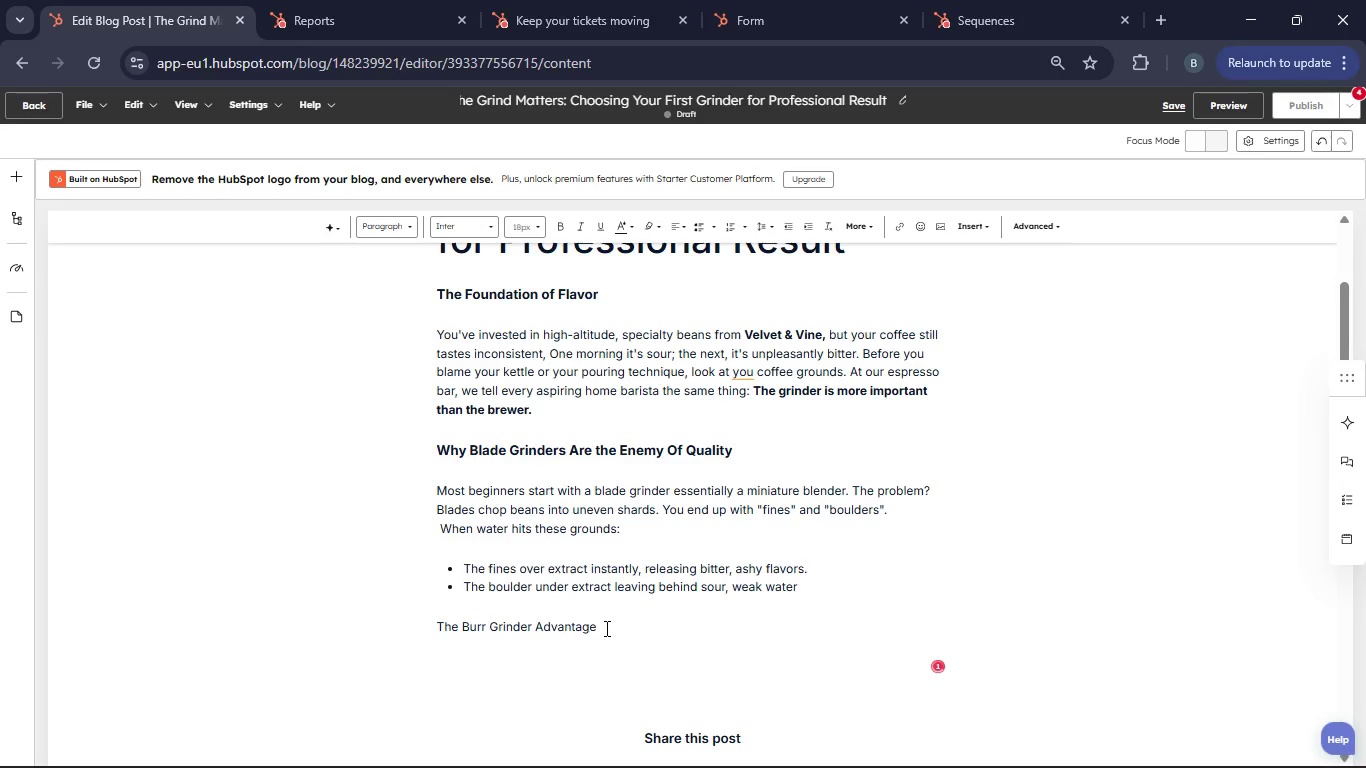 
left_click_drag(start_coordinate=[606, 628], to_coordinate=[380, 627])
 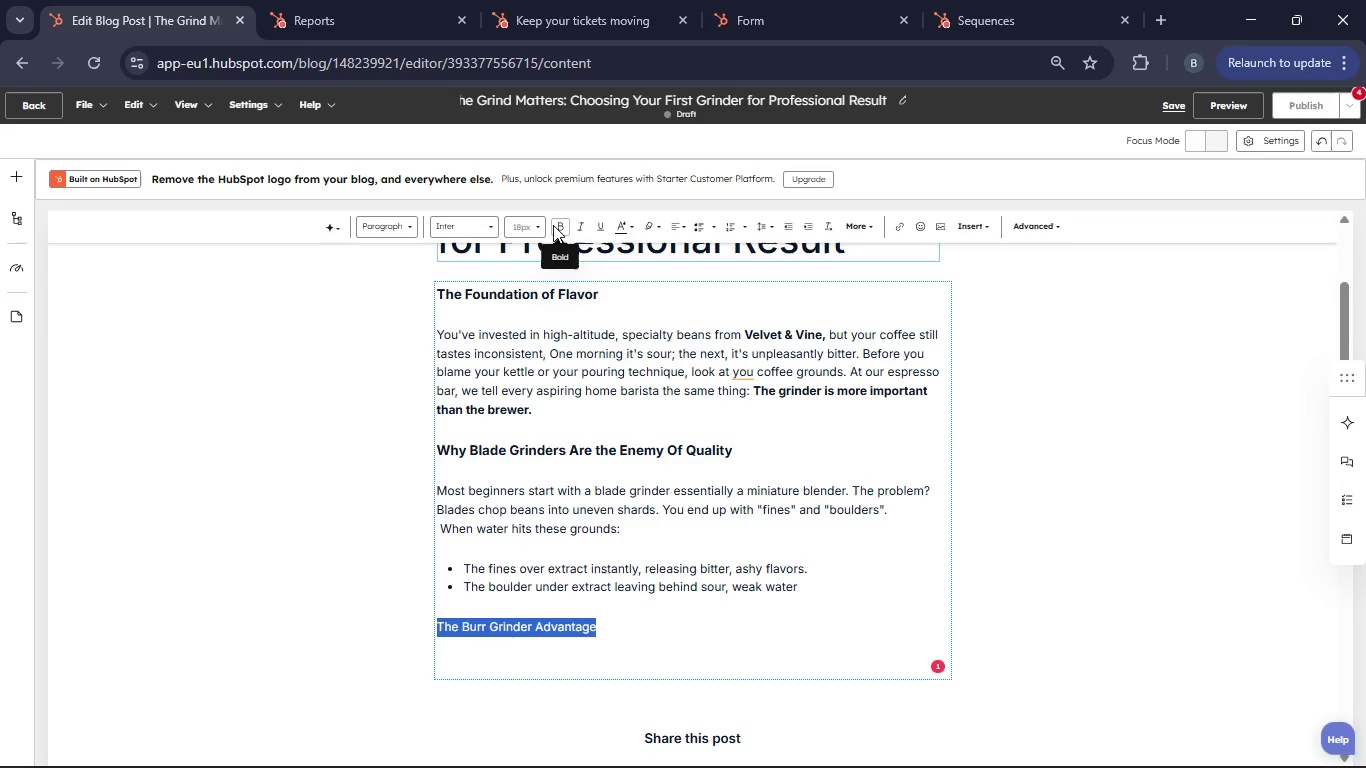 
double_click([533, 227])
 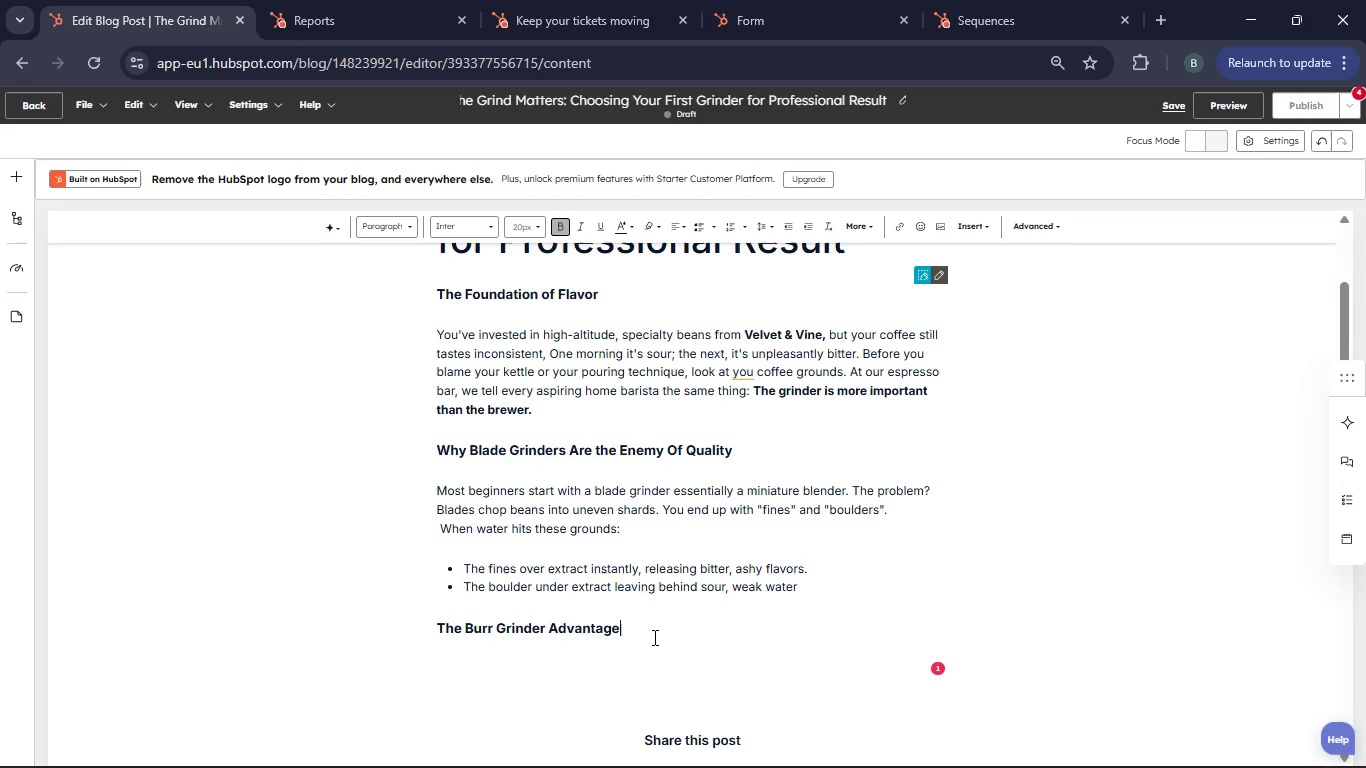 
key(Enter)
 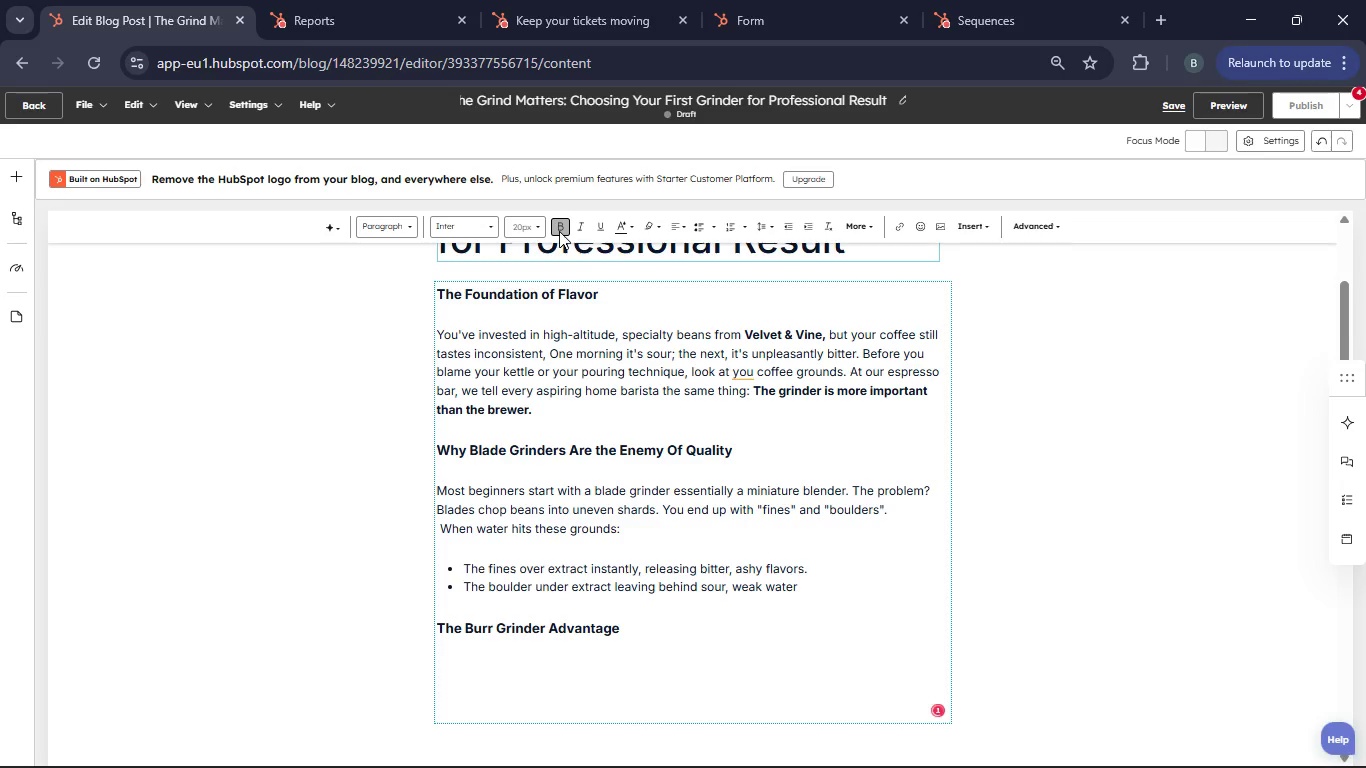 
double_click([537, 229])
 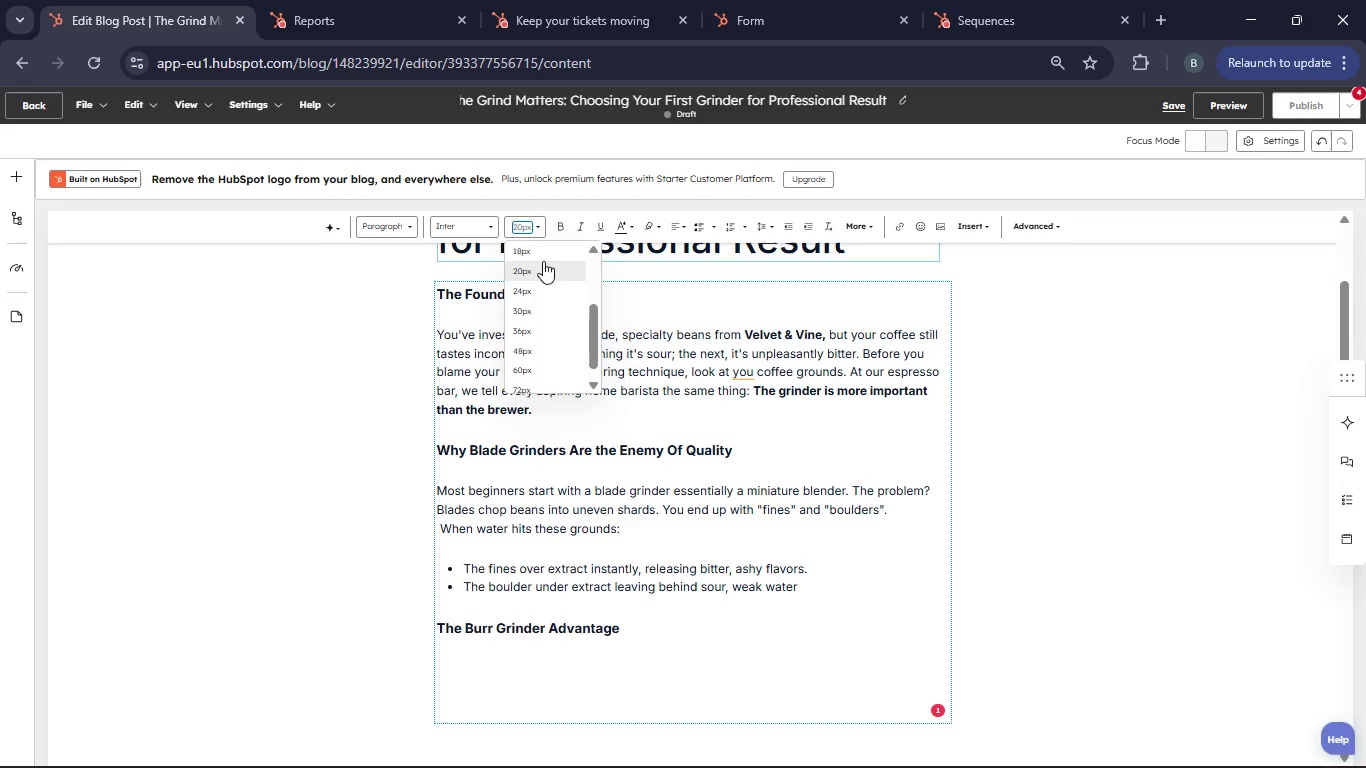 
left_click([537, 257])
 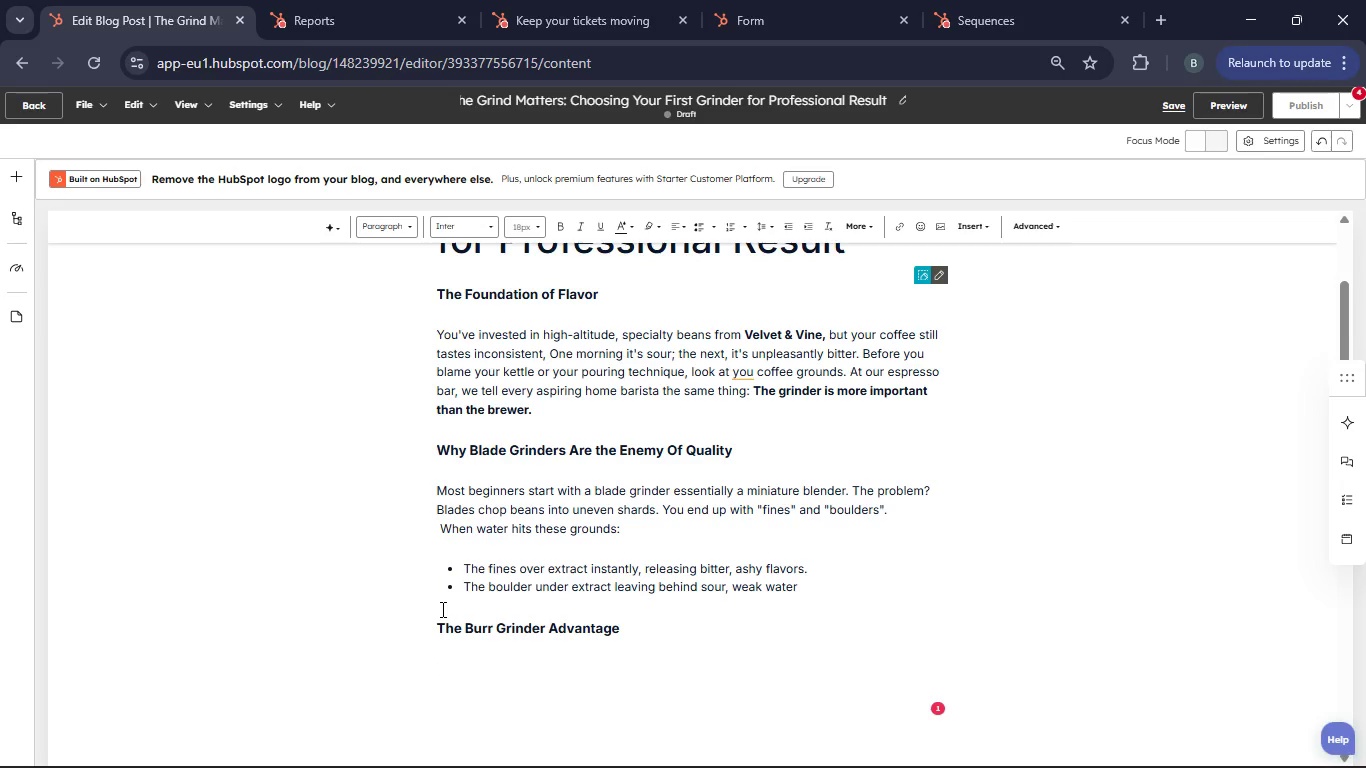 
type(A burr grinder uses two revi)
key(Backspace)
type(olving abrasive surface to crash beans into a uniform size. This uniformity allows for even extraction)
 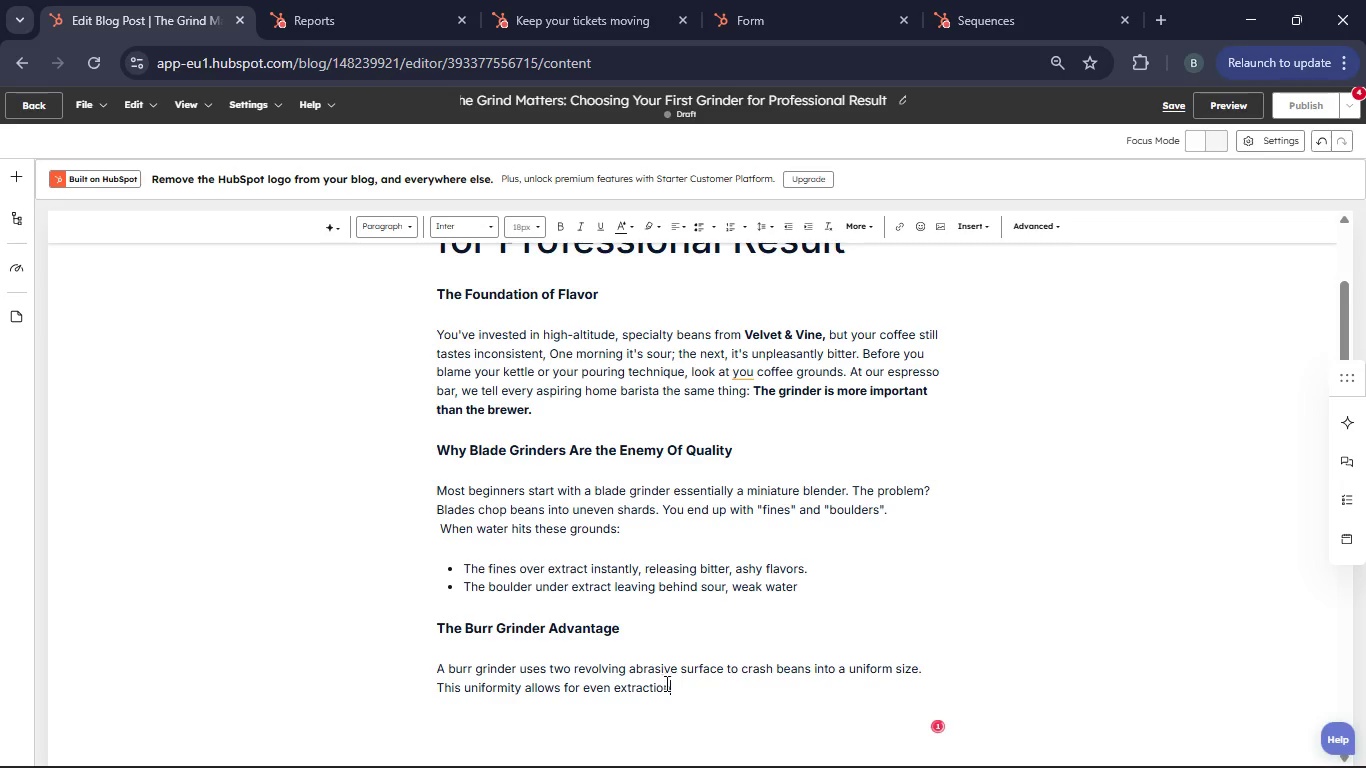 
left_click_drag(start_coordinate=[673, 687], to_coordinate=[583, 689])
 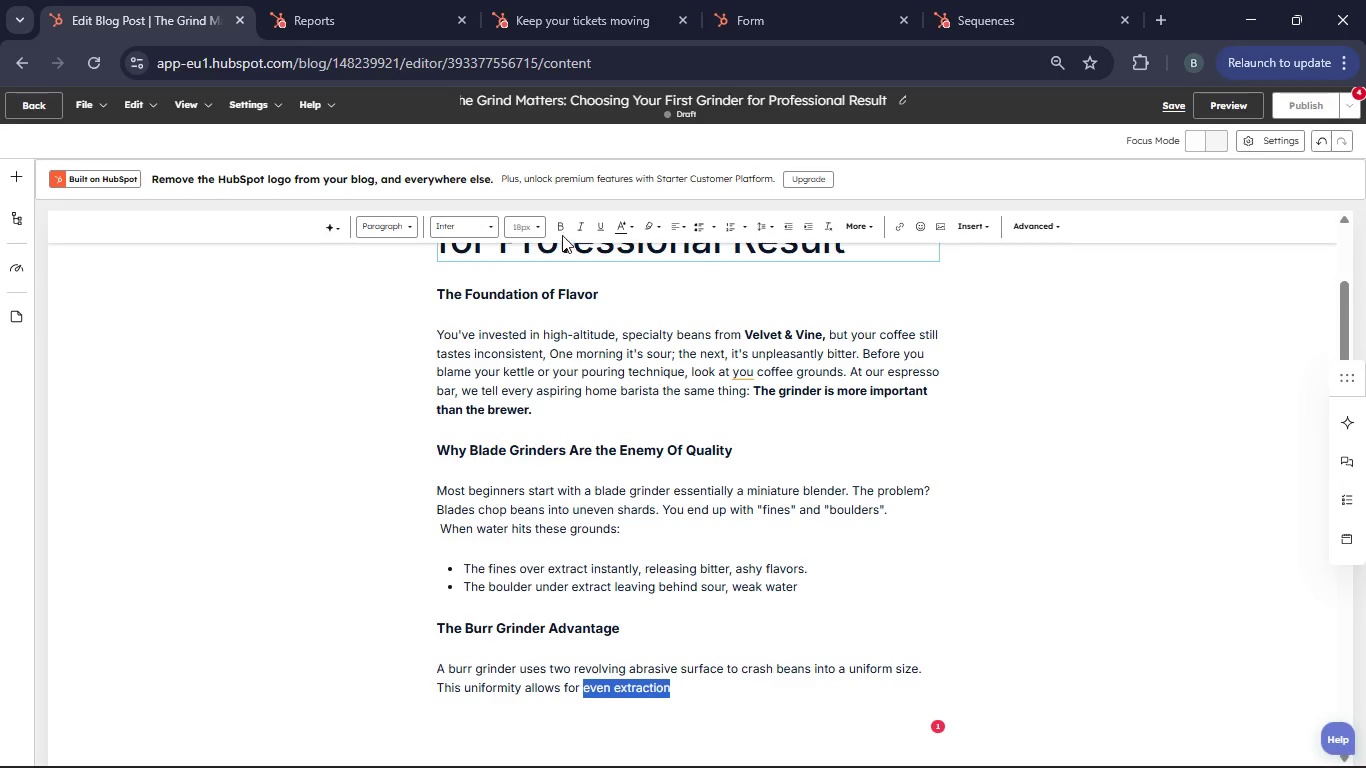 
left_click([563, 223])
 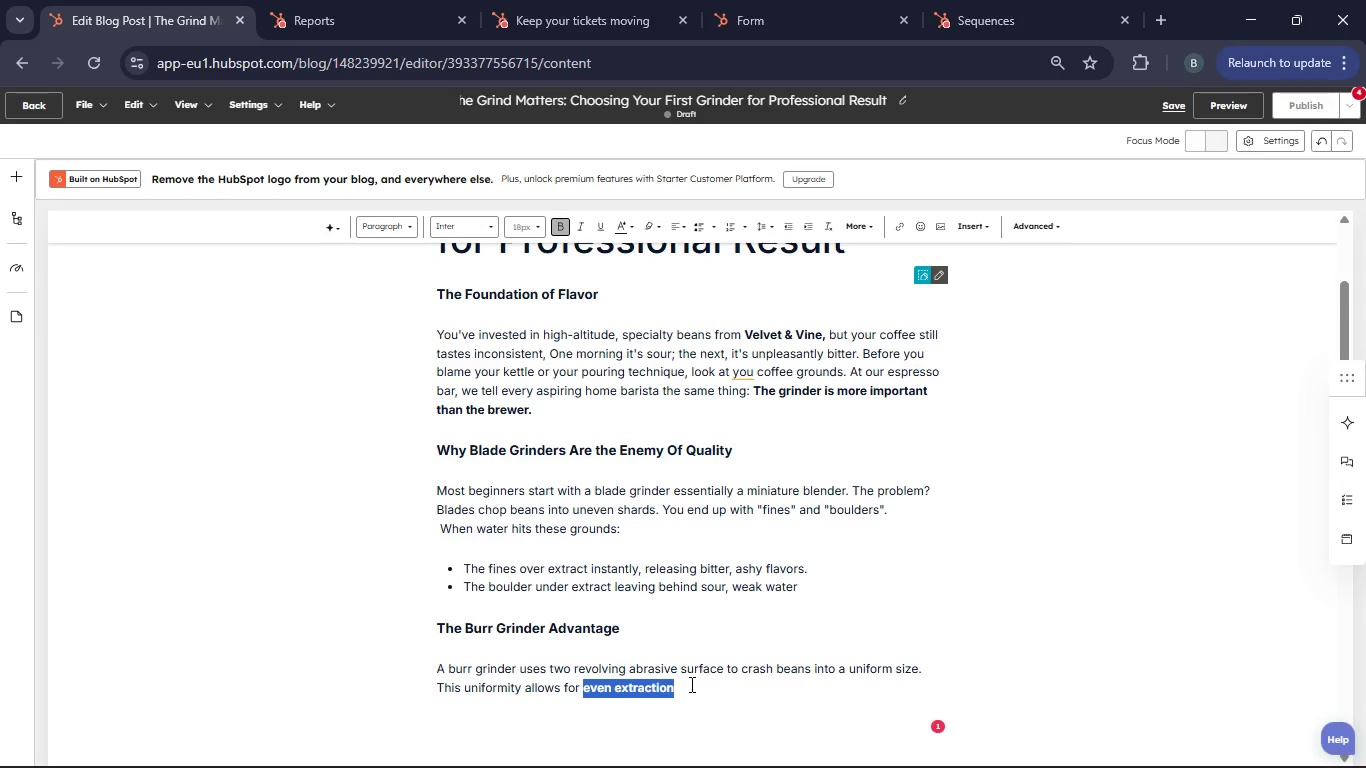 
left_click([690, 684])
 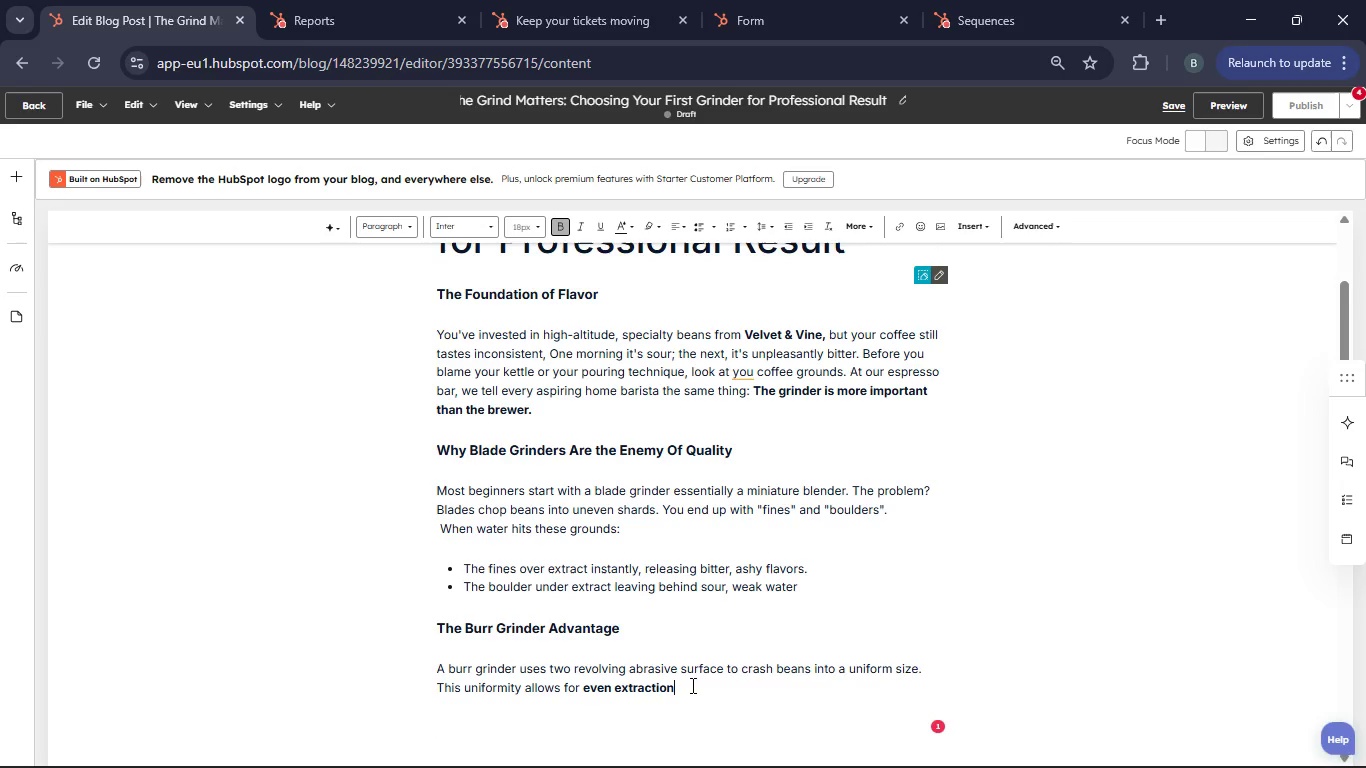 
key(Space)
 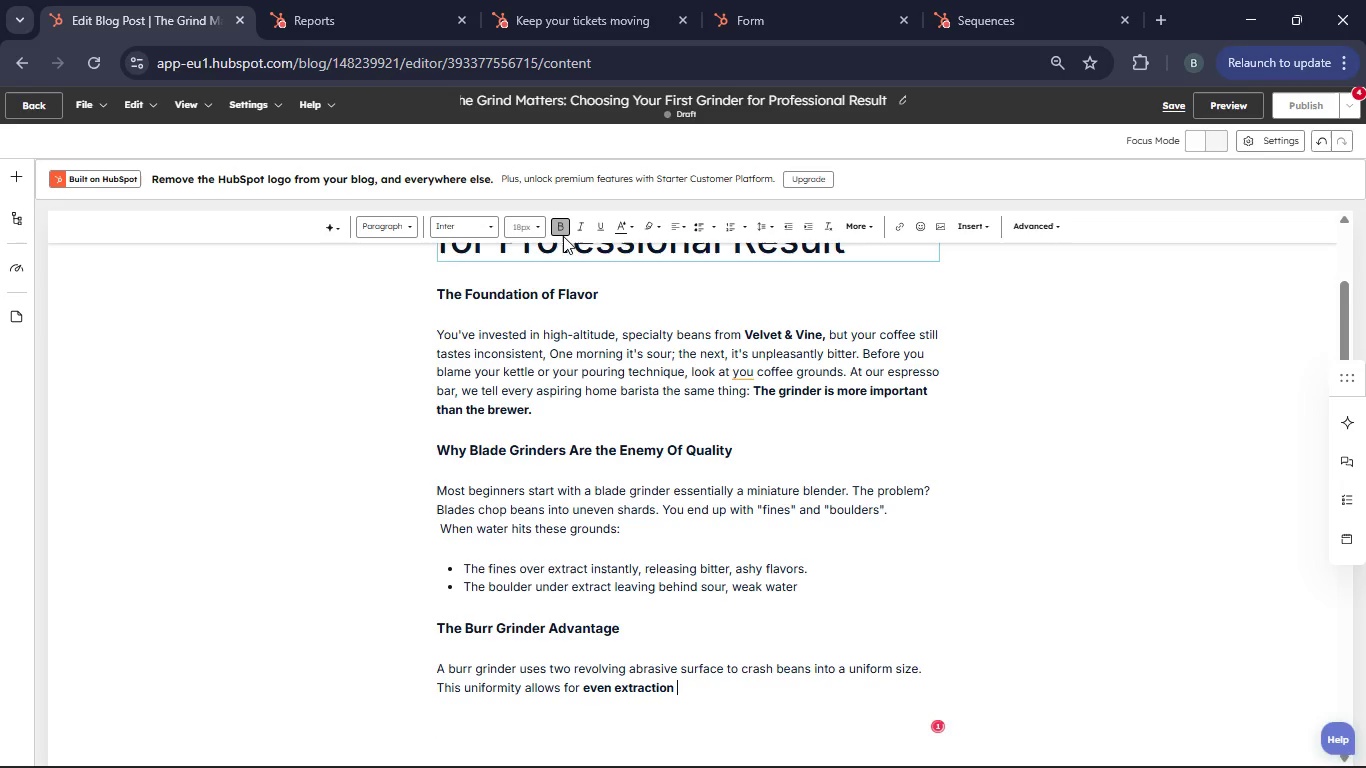 
left_click([559, 228])
 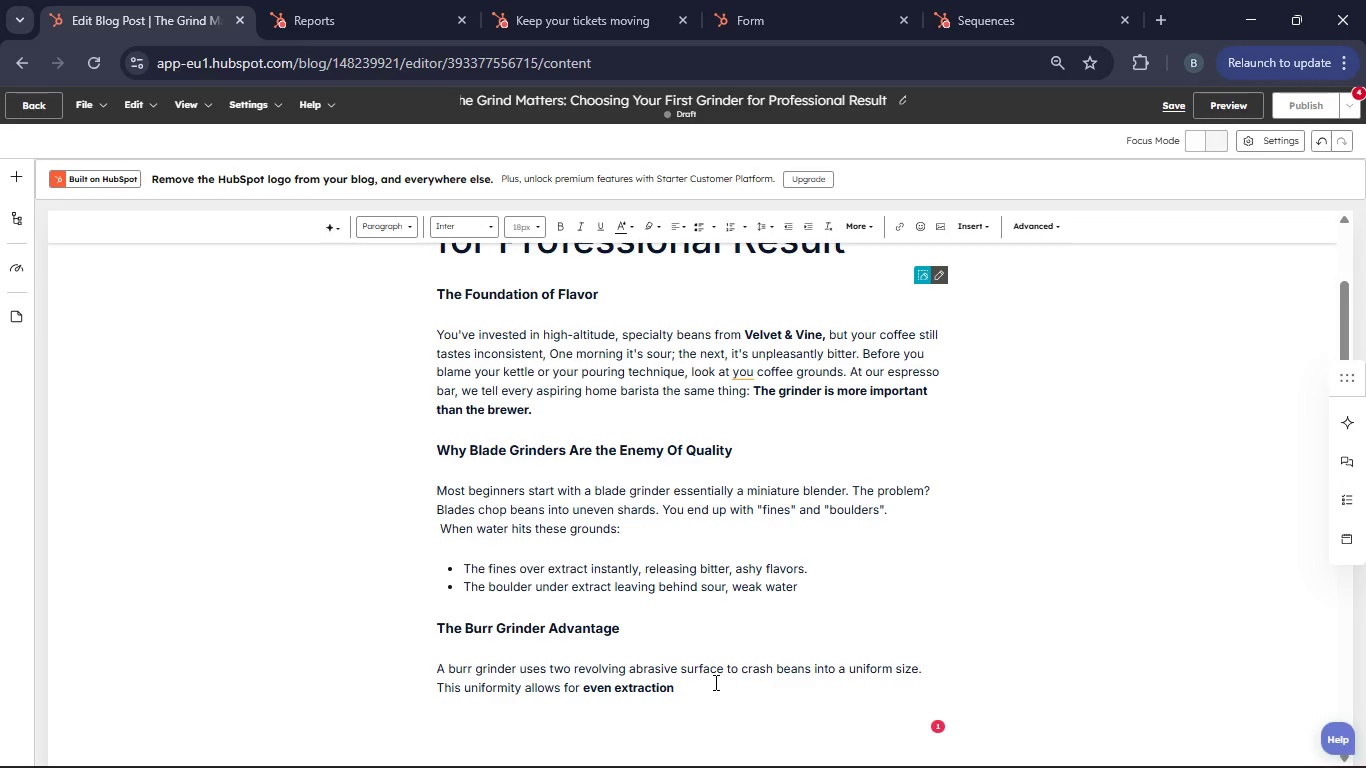 
wait(5.23)
 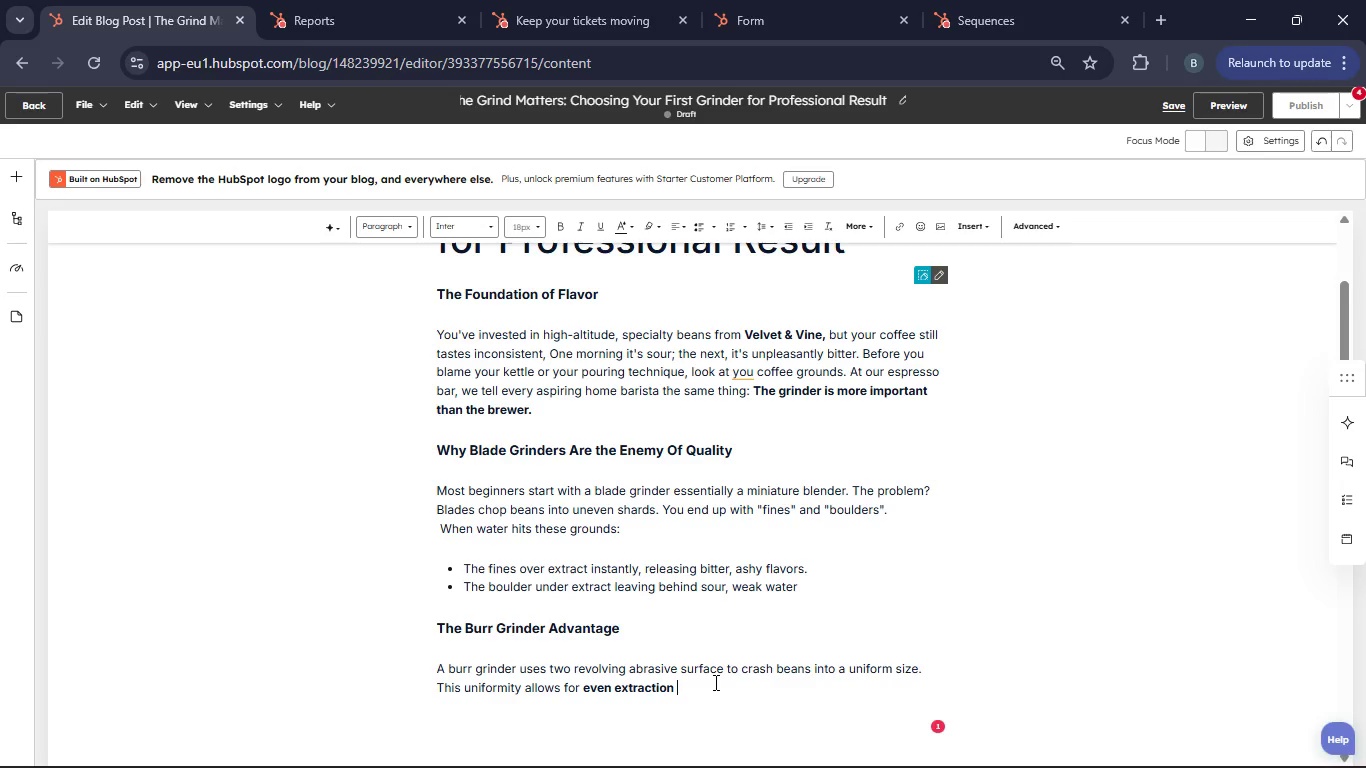 
key(Backspace)
 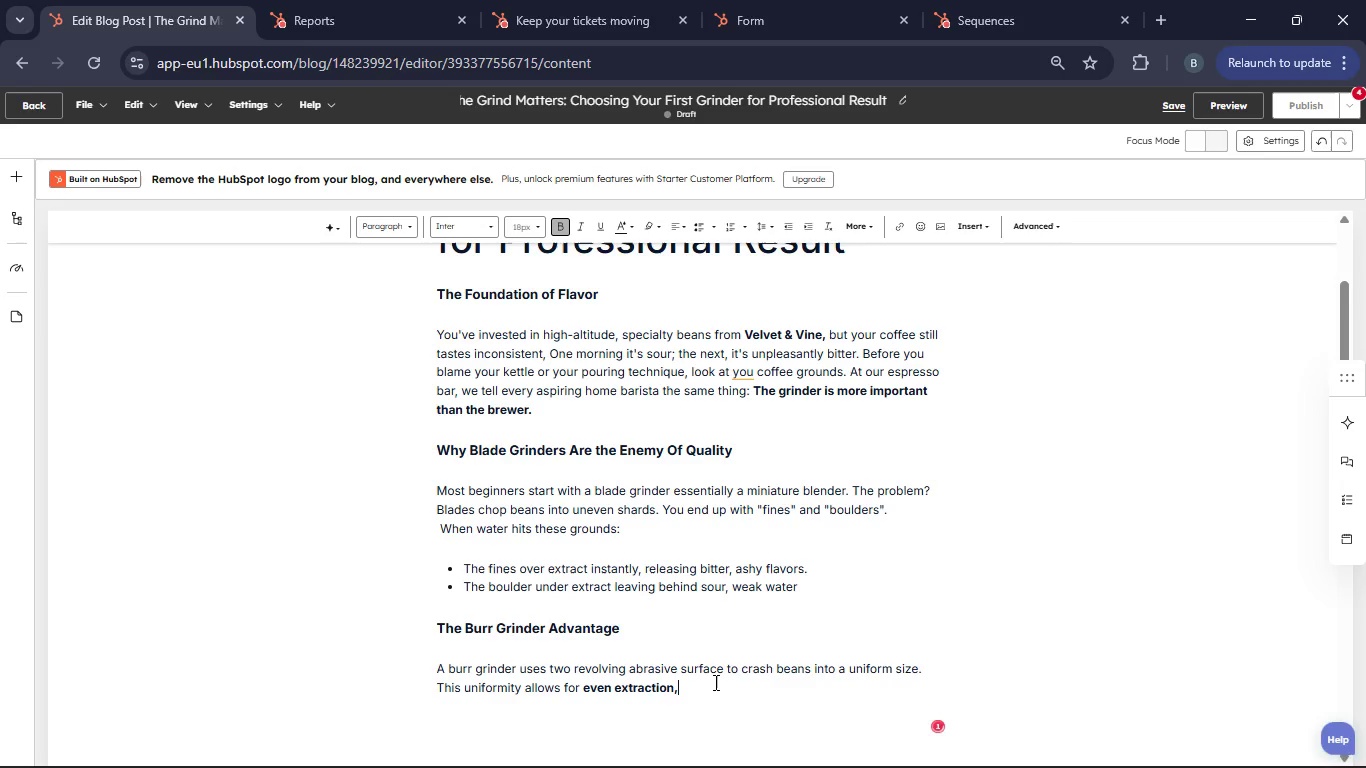 
key(Comma)
 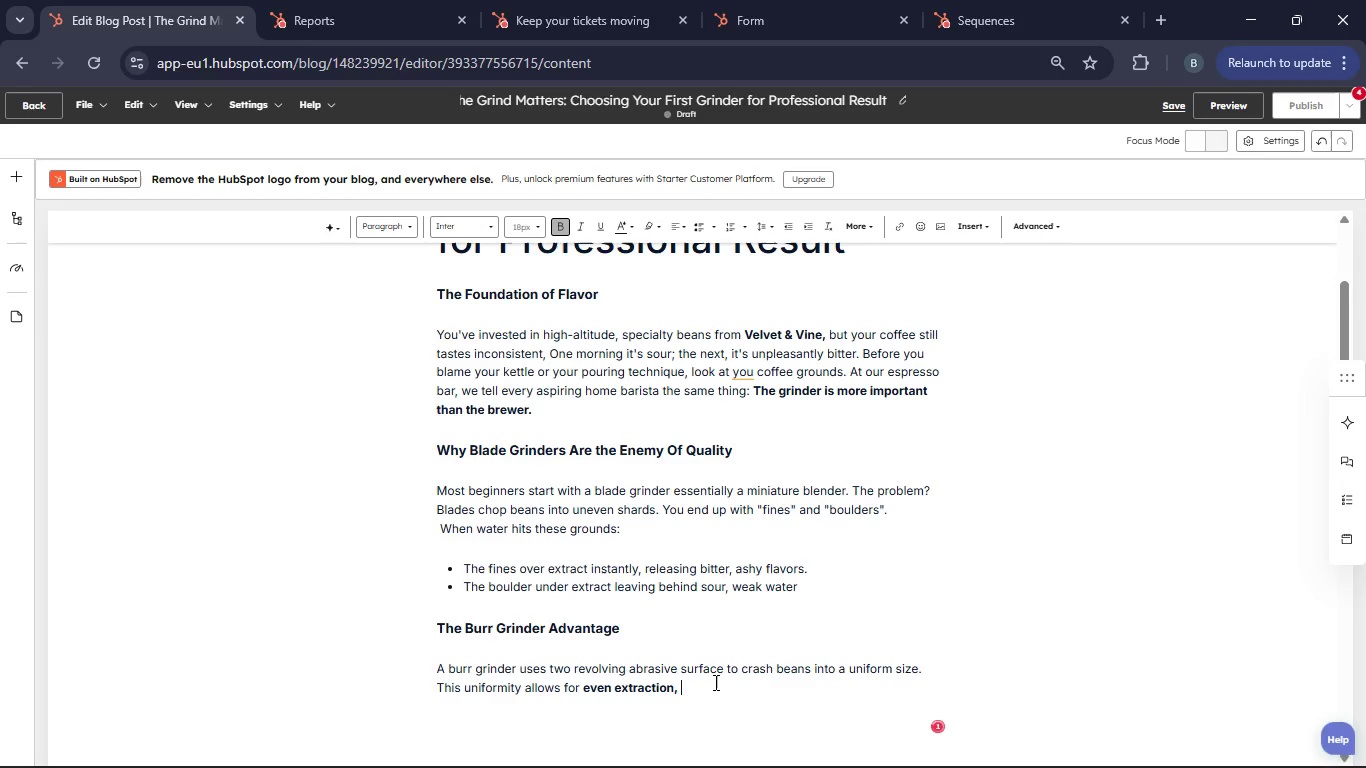 
key(Space)
 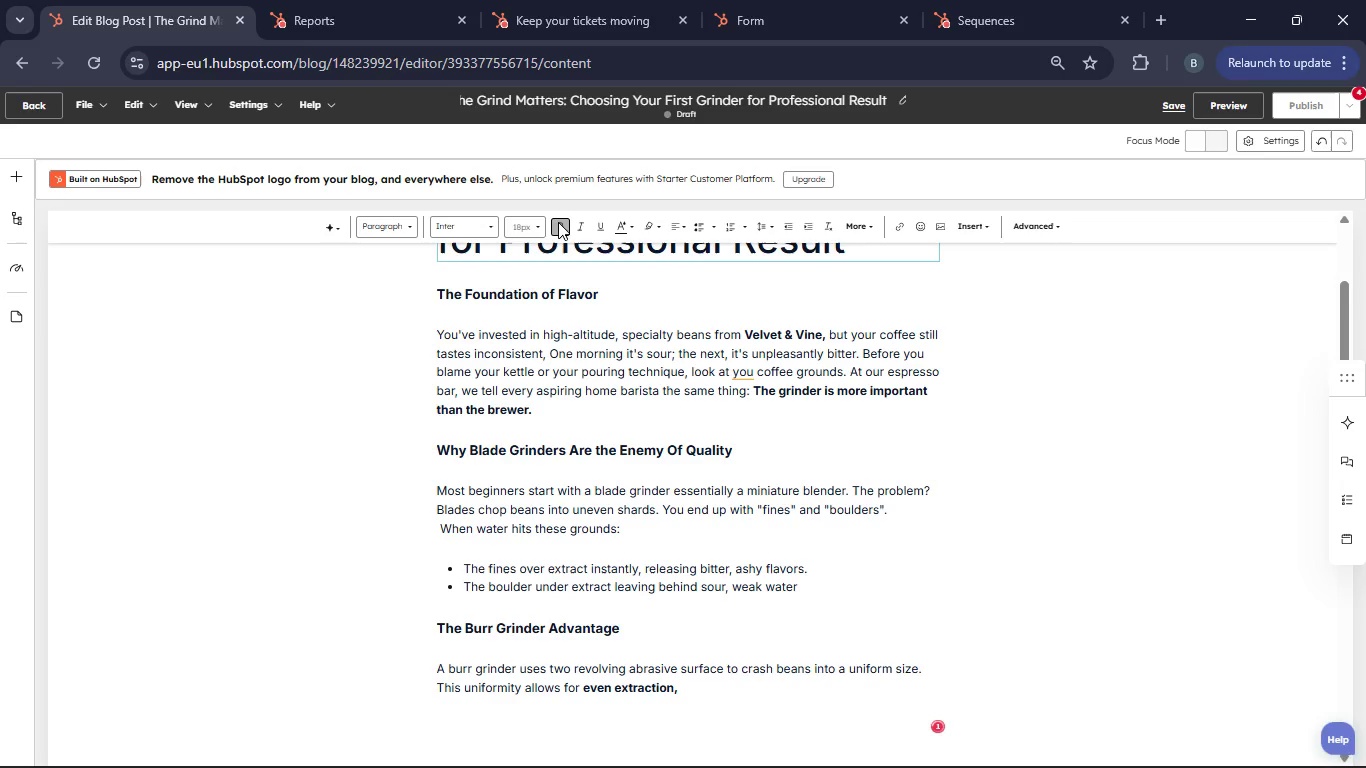 
left_click([558, 222])
 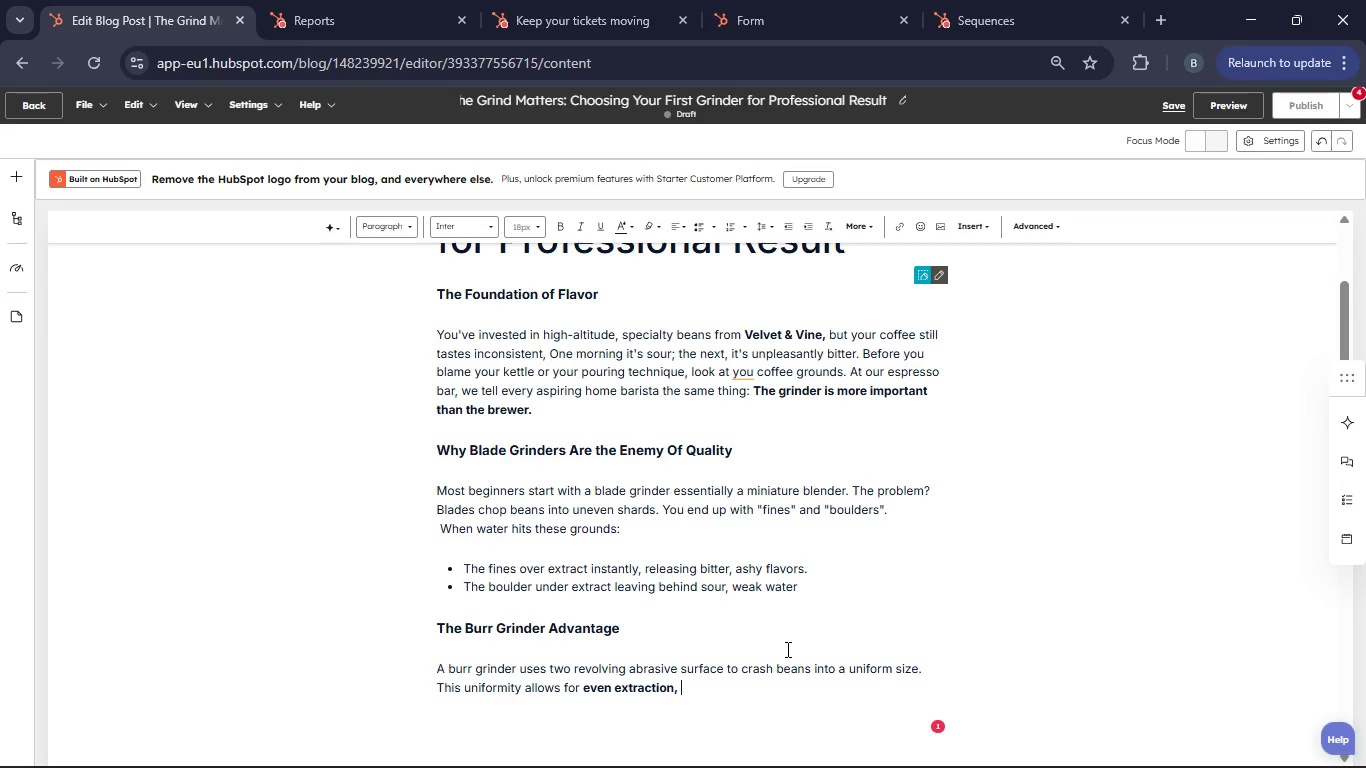 
type(which is the "holy grail" of coffe brewing.)
 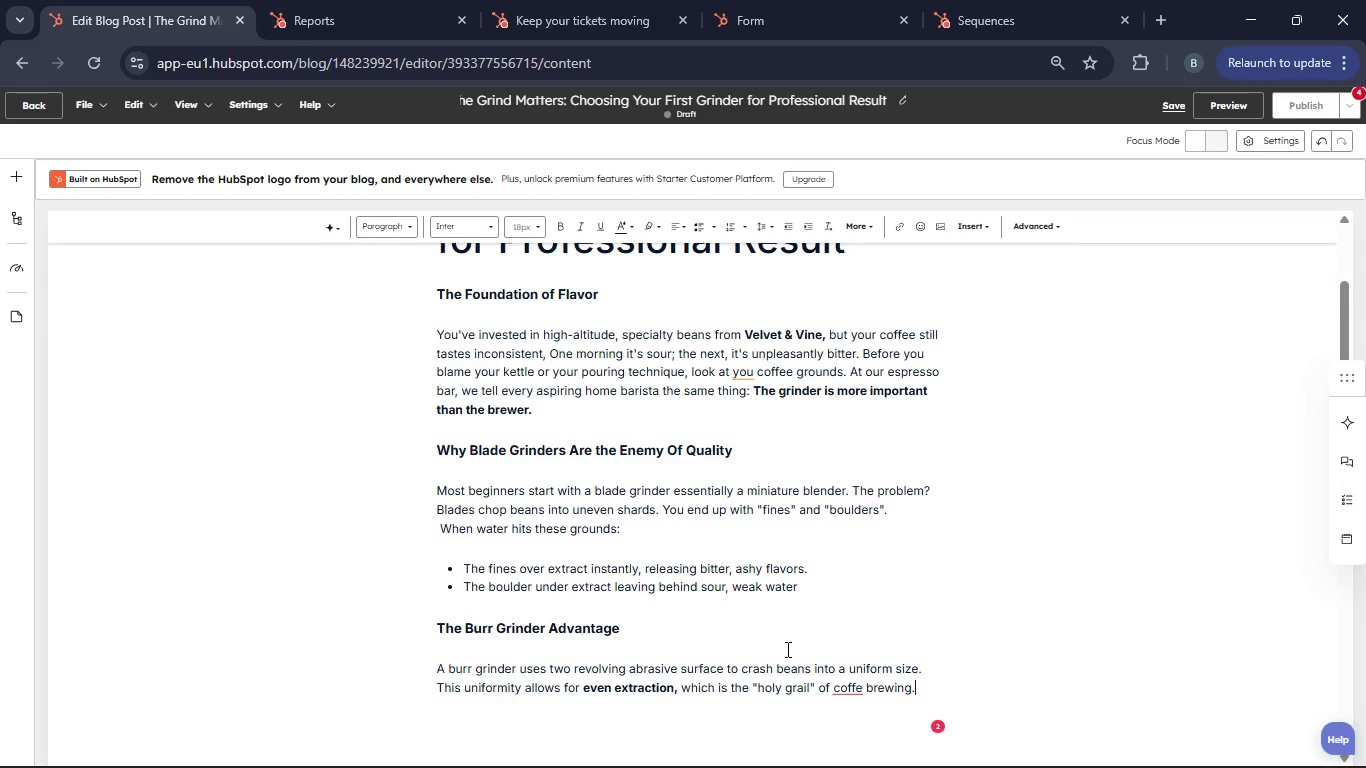 
key(Enter)
 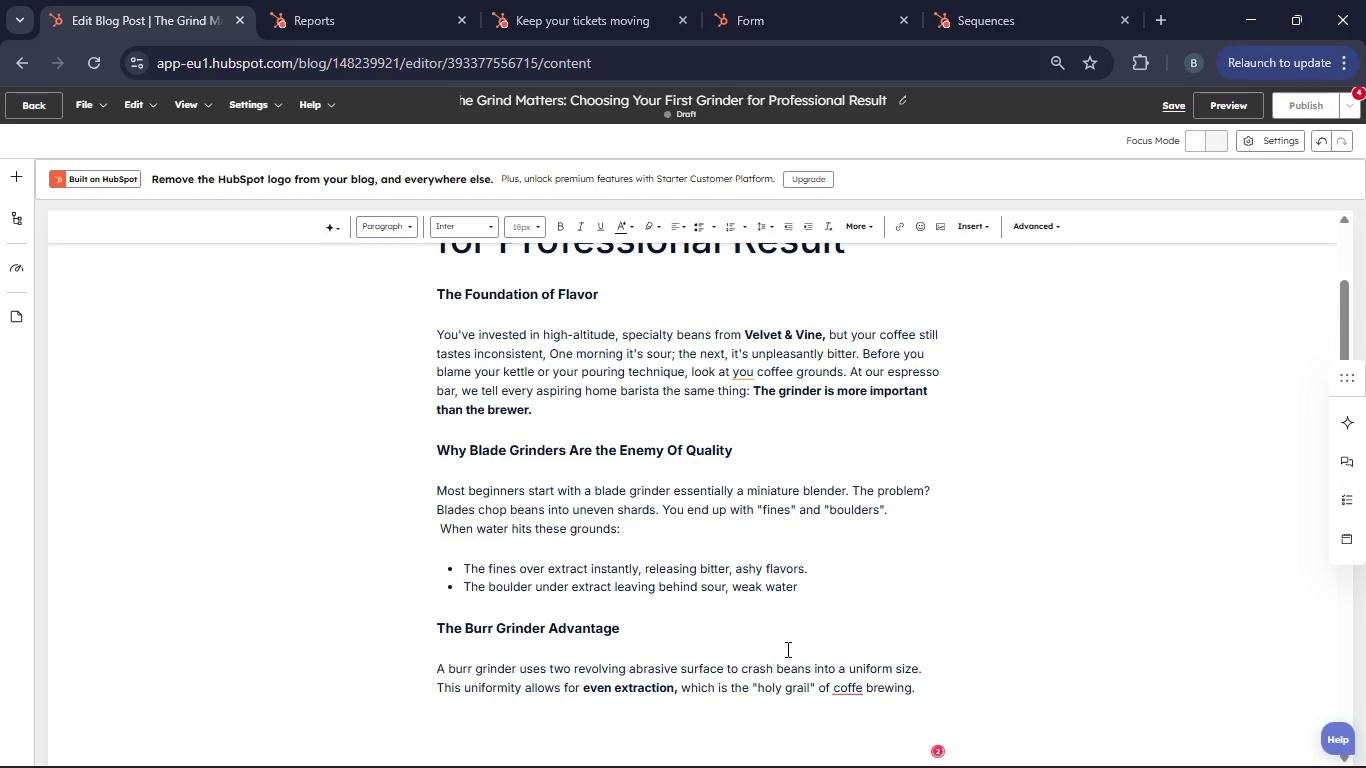 
type(What to look for in your First Grinder)
 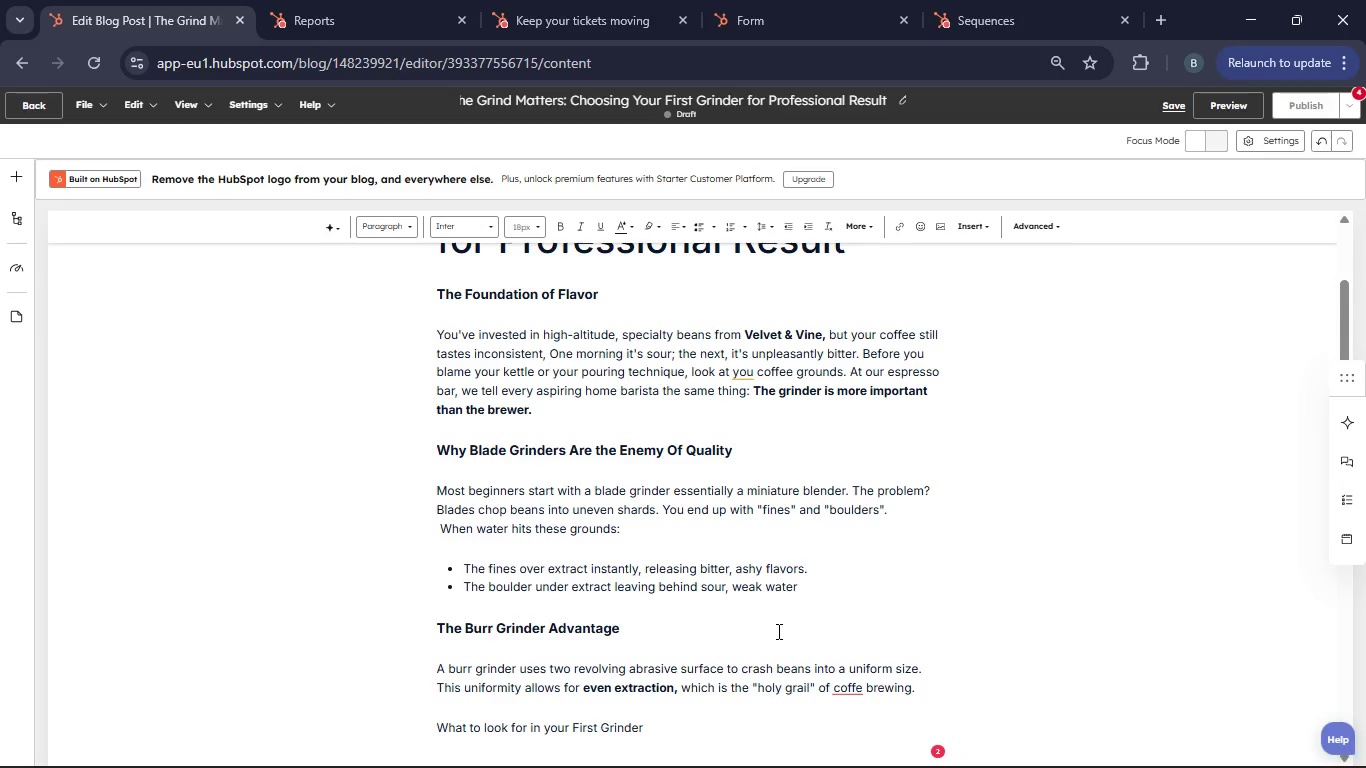 
scroll: coordinate [777, 631], scroll_direction: down, amount: 1.0
 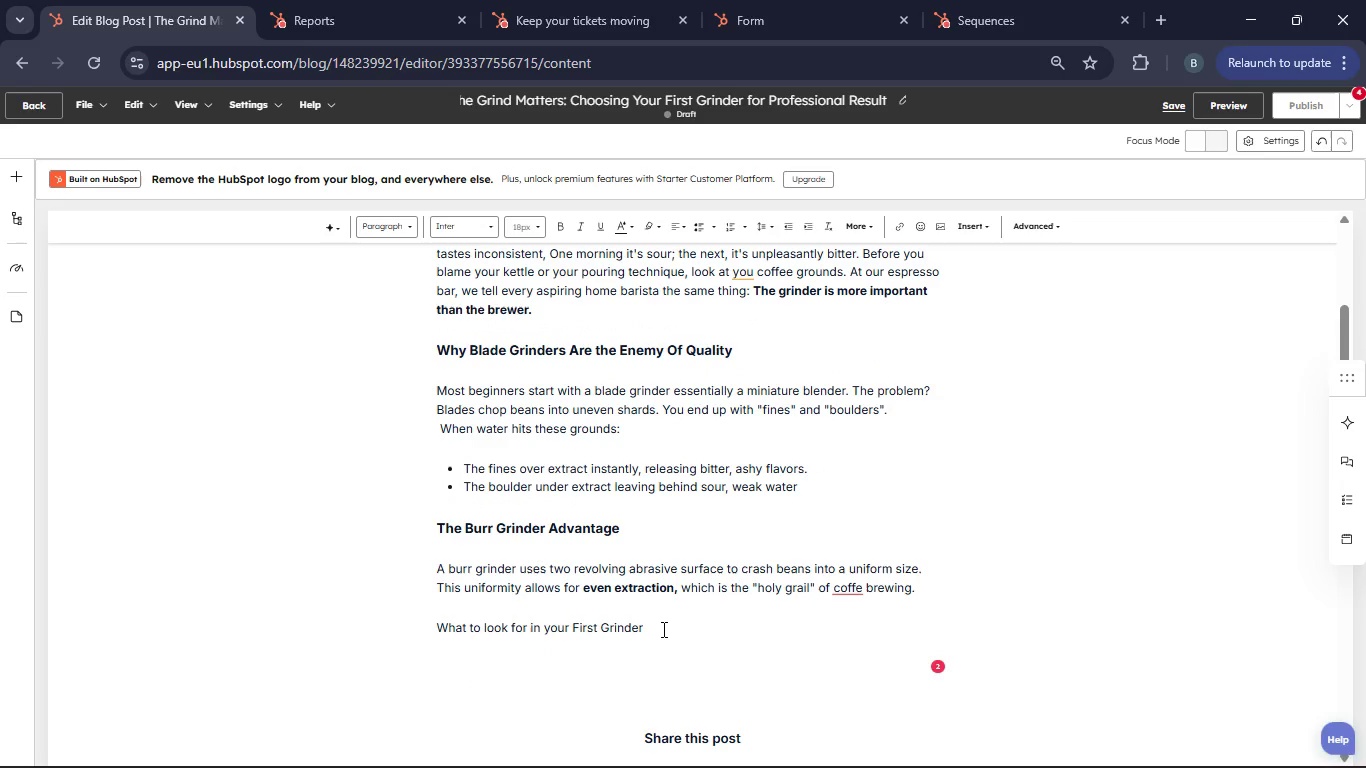 
left_click_drag(start_coordinate=[661, 629], to_coordinate=[429, 632])
 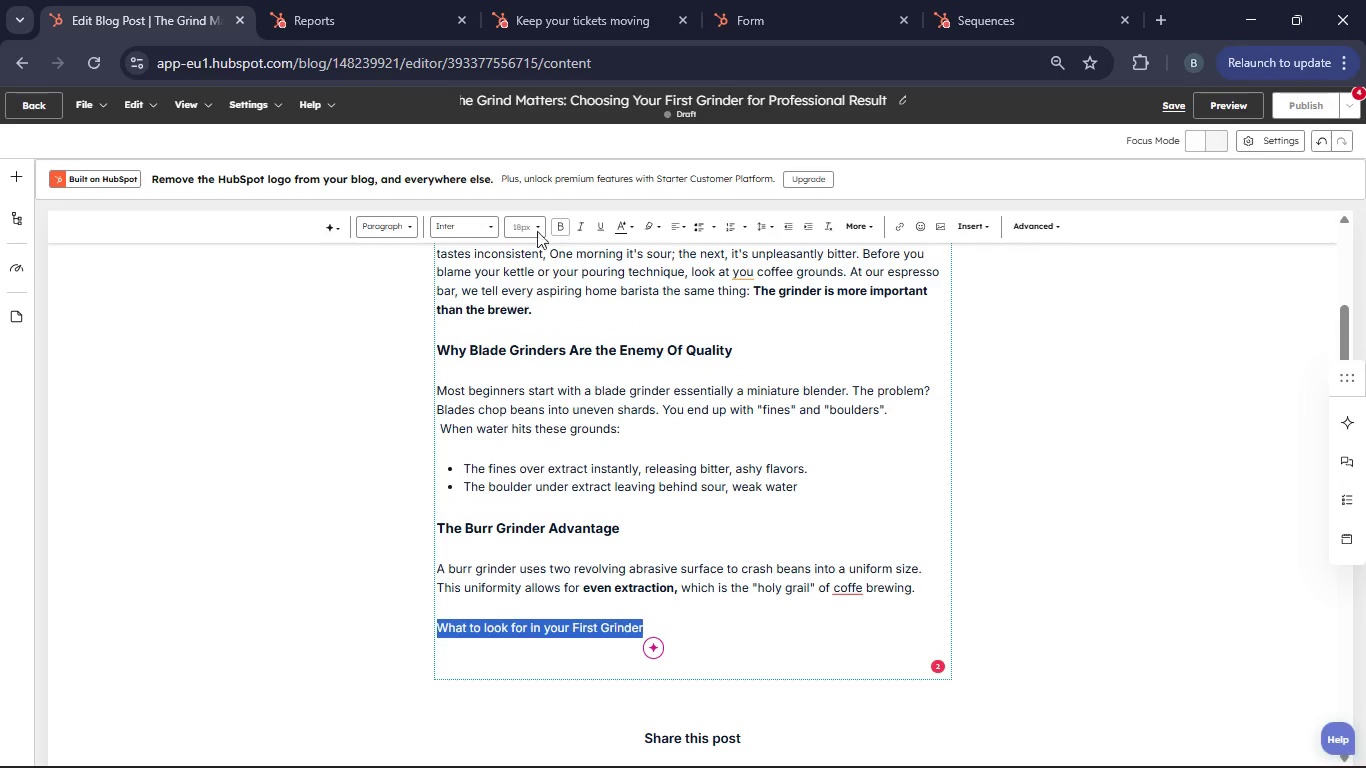 
left_click([528, 229])
 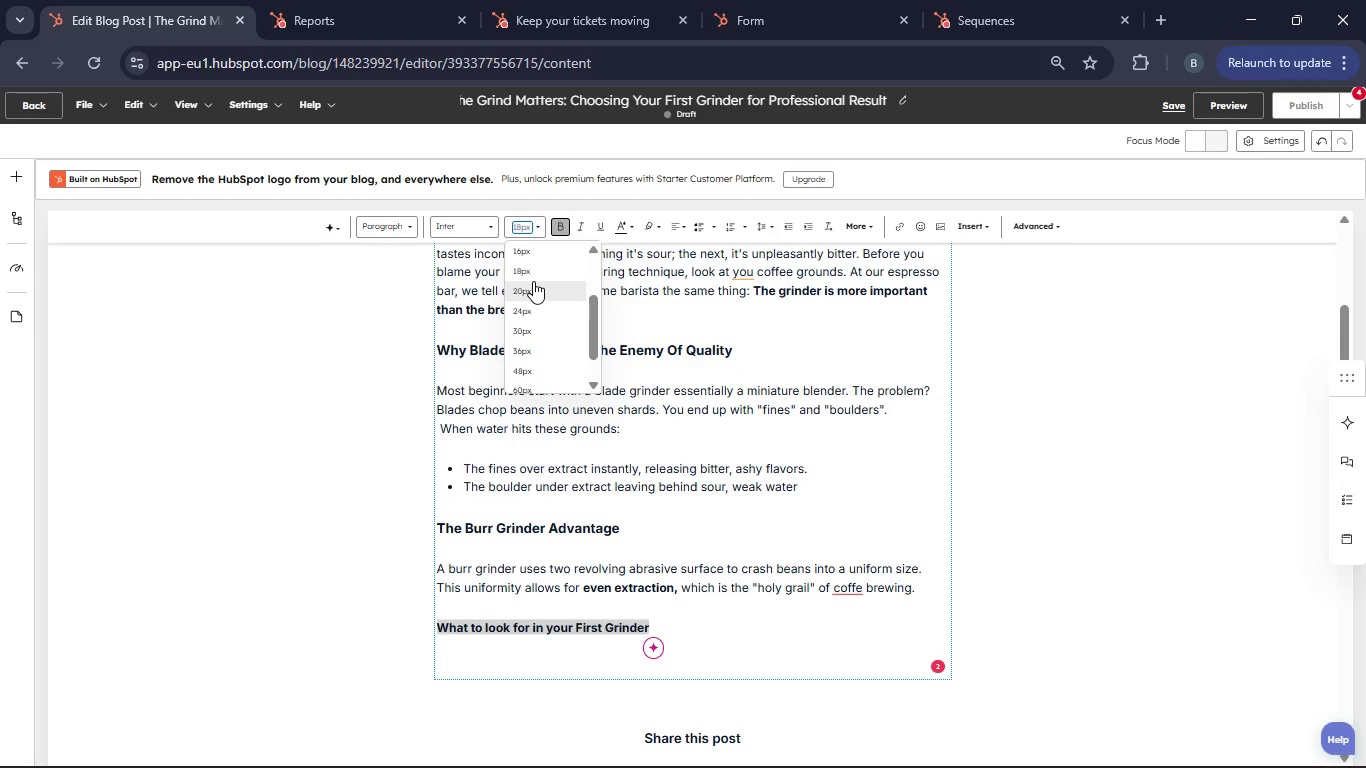 
left_click([533, 282])
 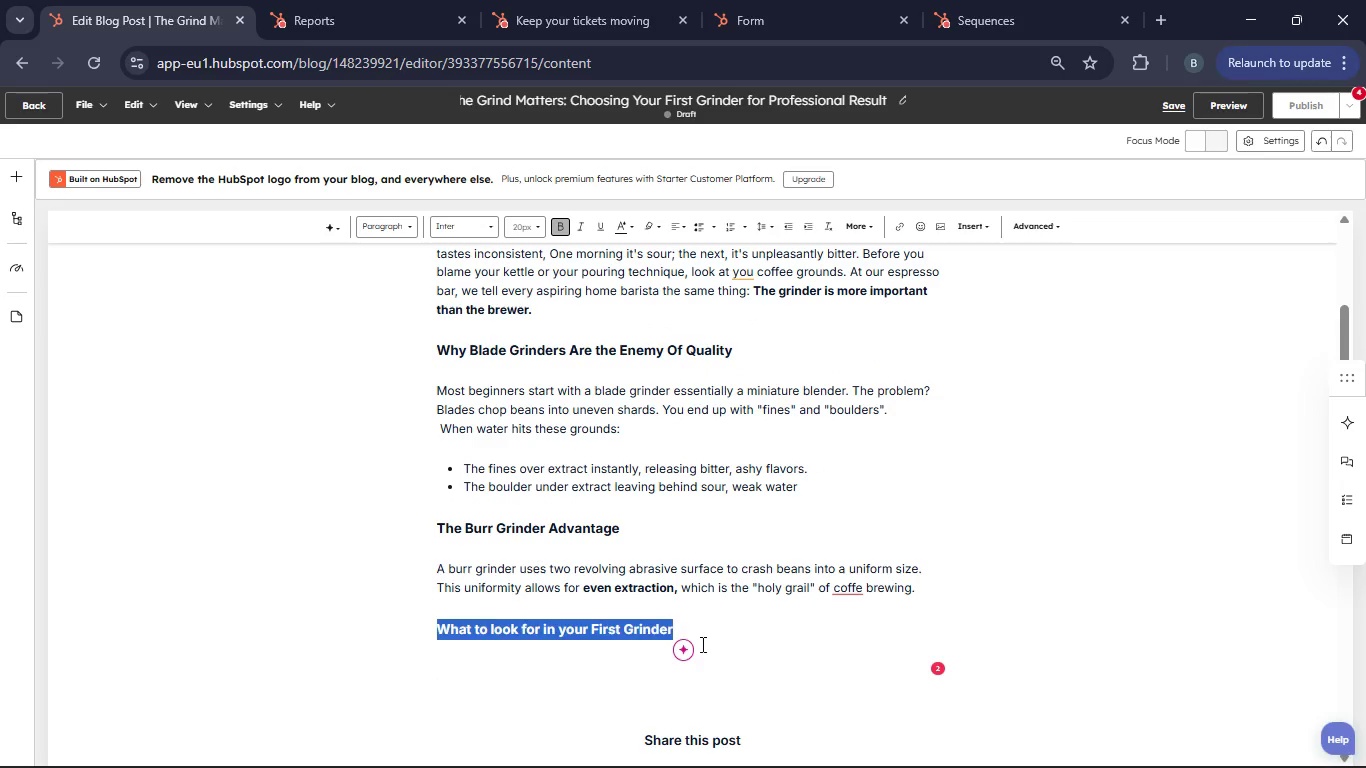 
left_click([701, 644])
 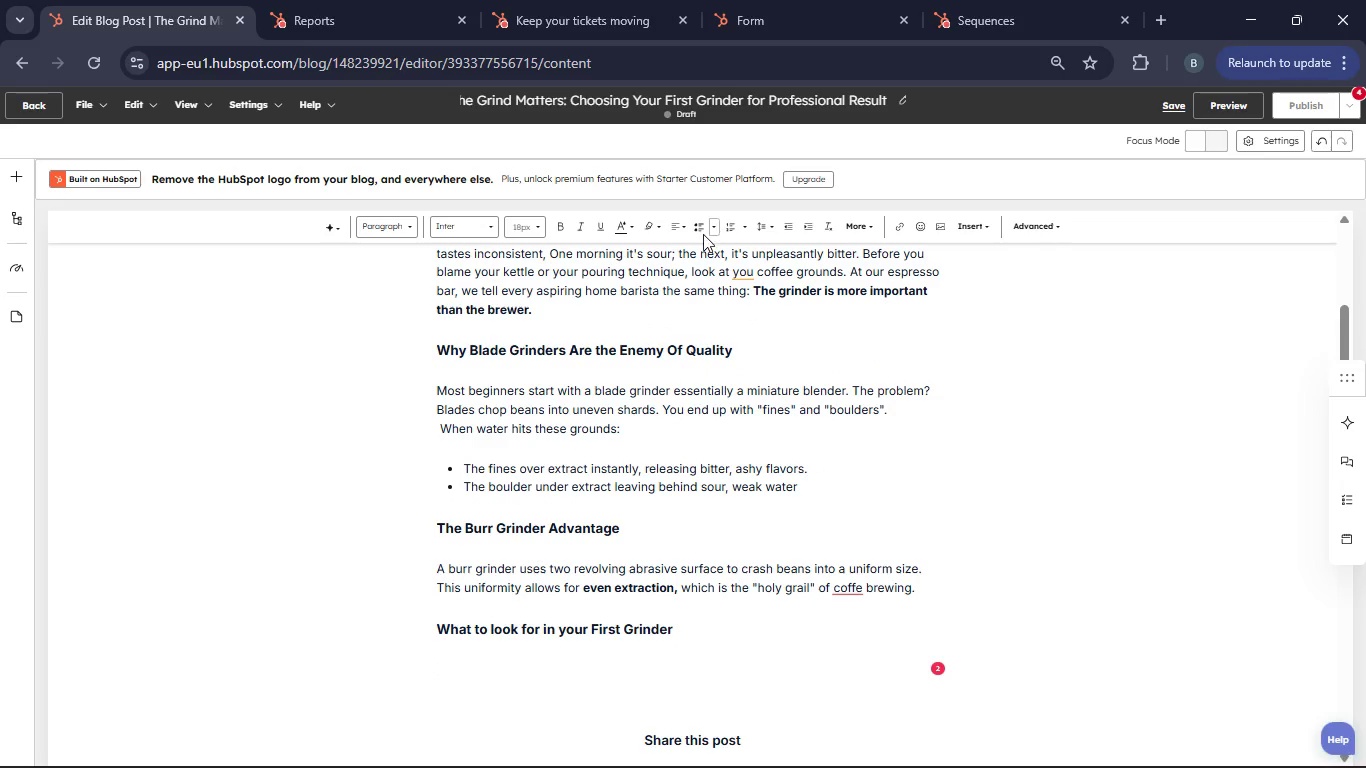 
wait(5.31)
 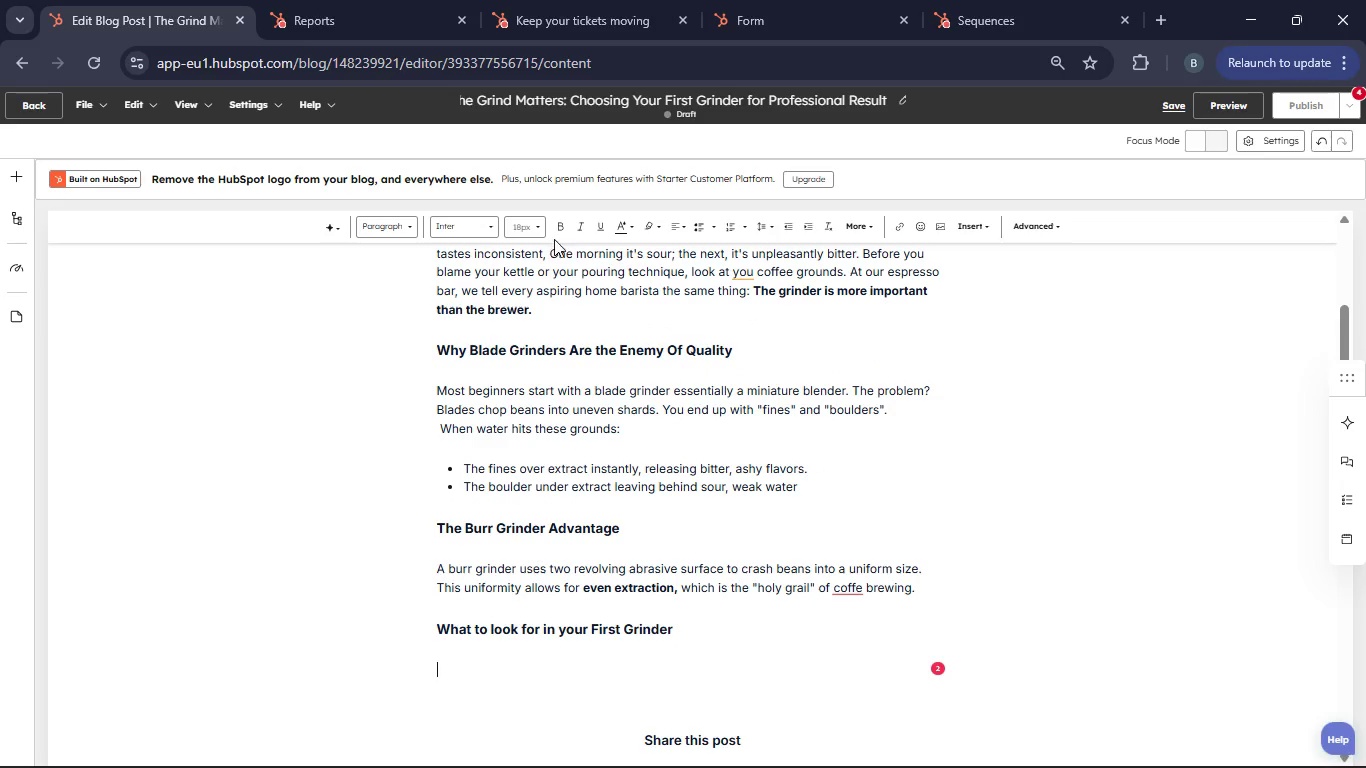 
left_click([714, 228])
 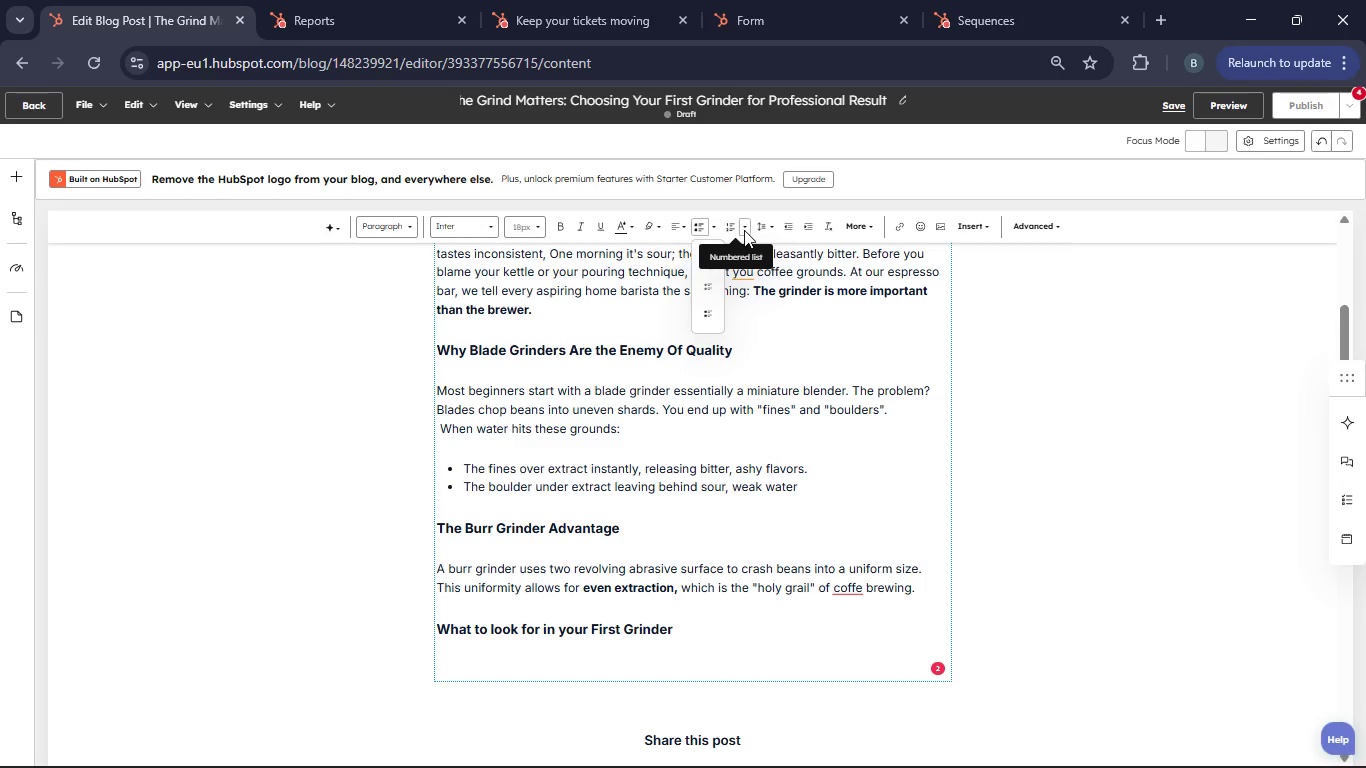 
wait(5.91)
 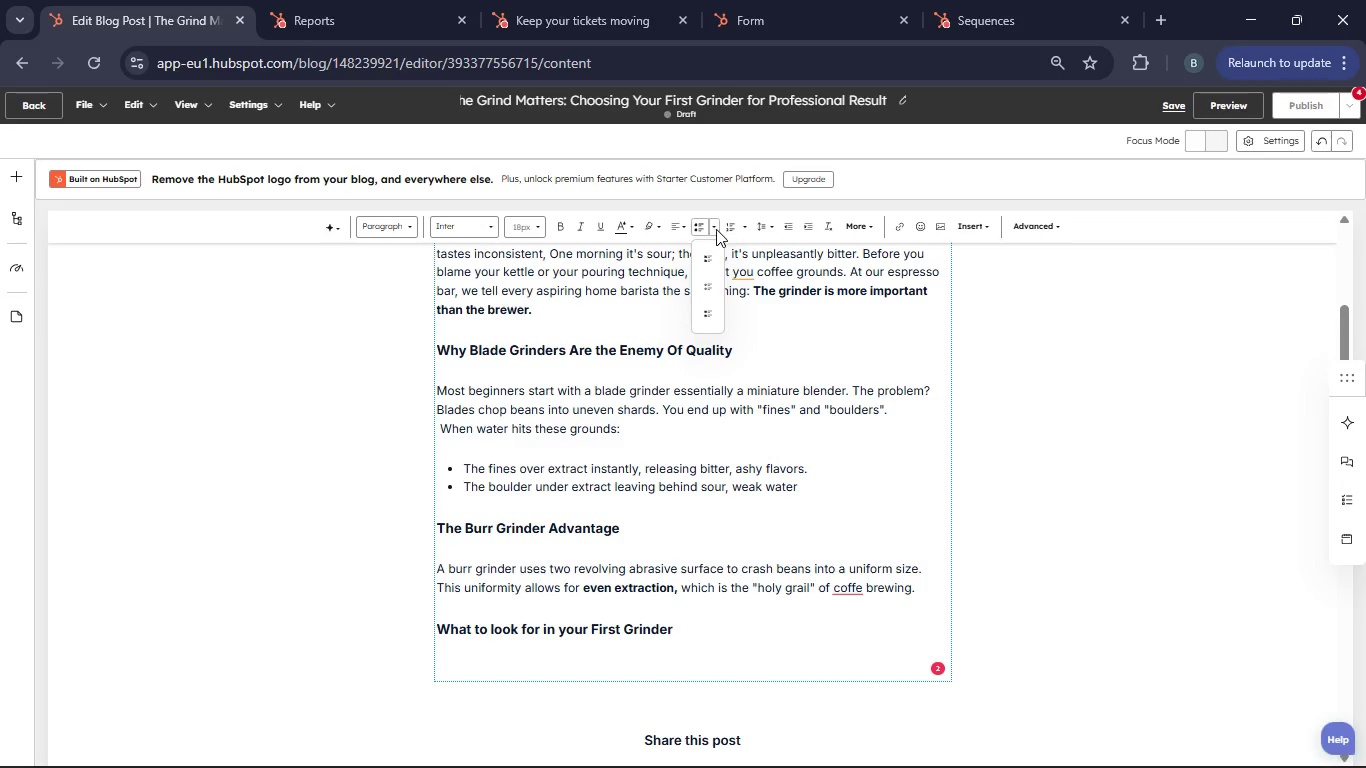 
left_click([730, 228])
 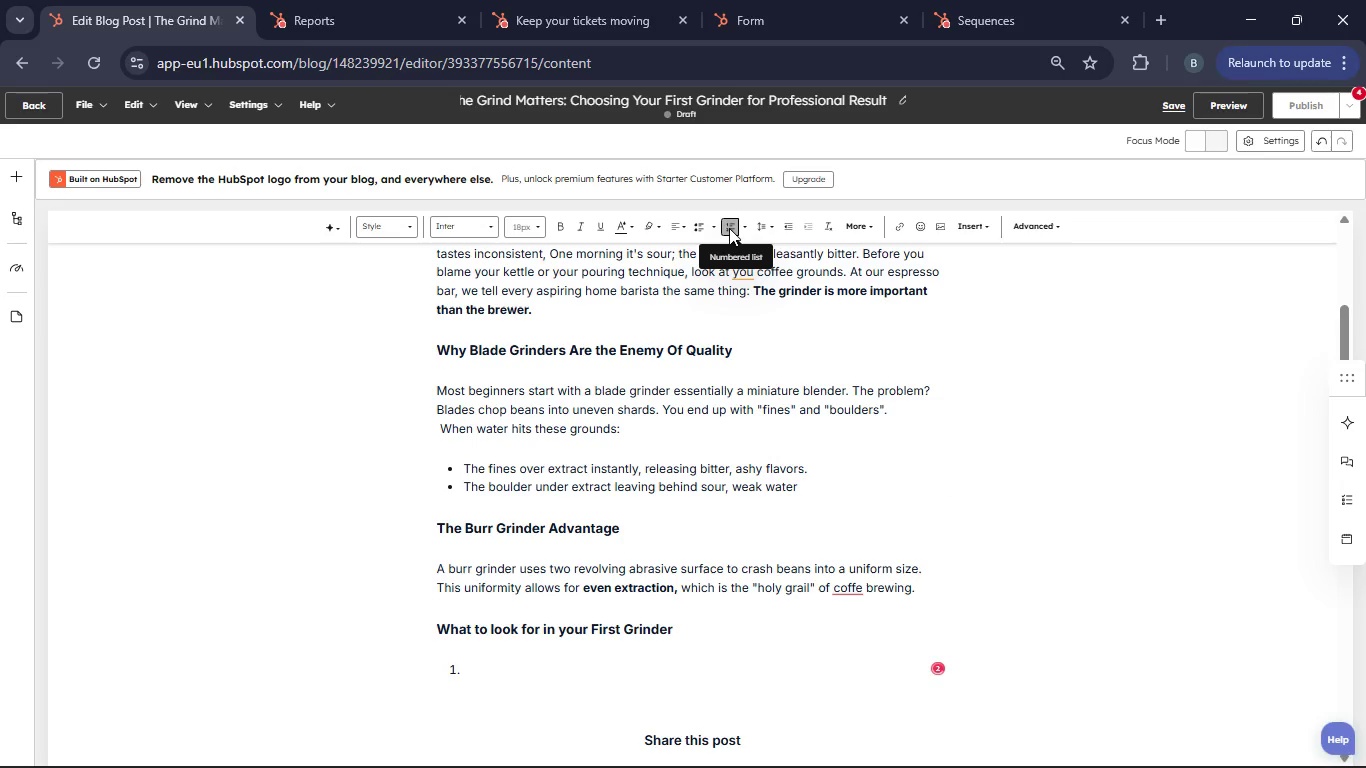 
type(Burr Material: )
 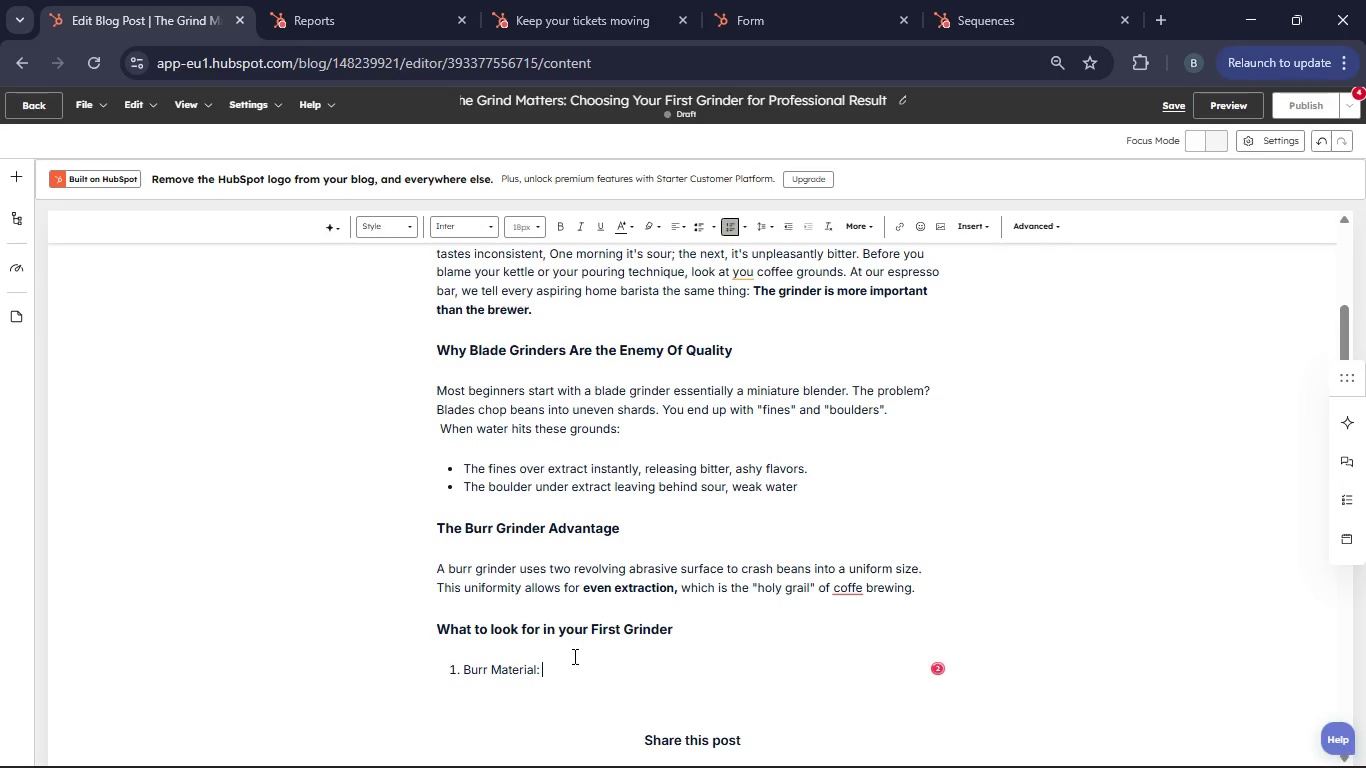 
left_click_drag(start_coordinate=[540, 671], to_coordinate=[466, 673])
 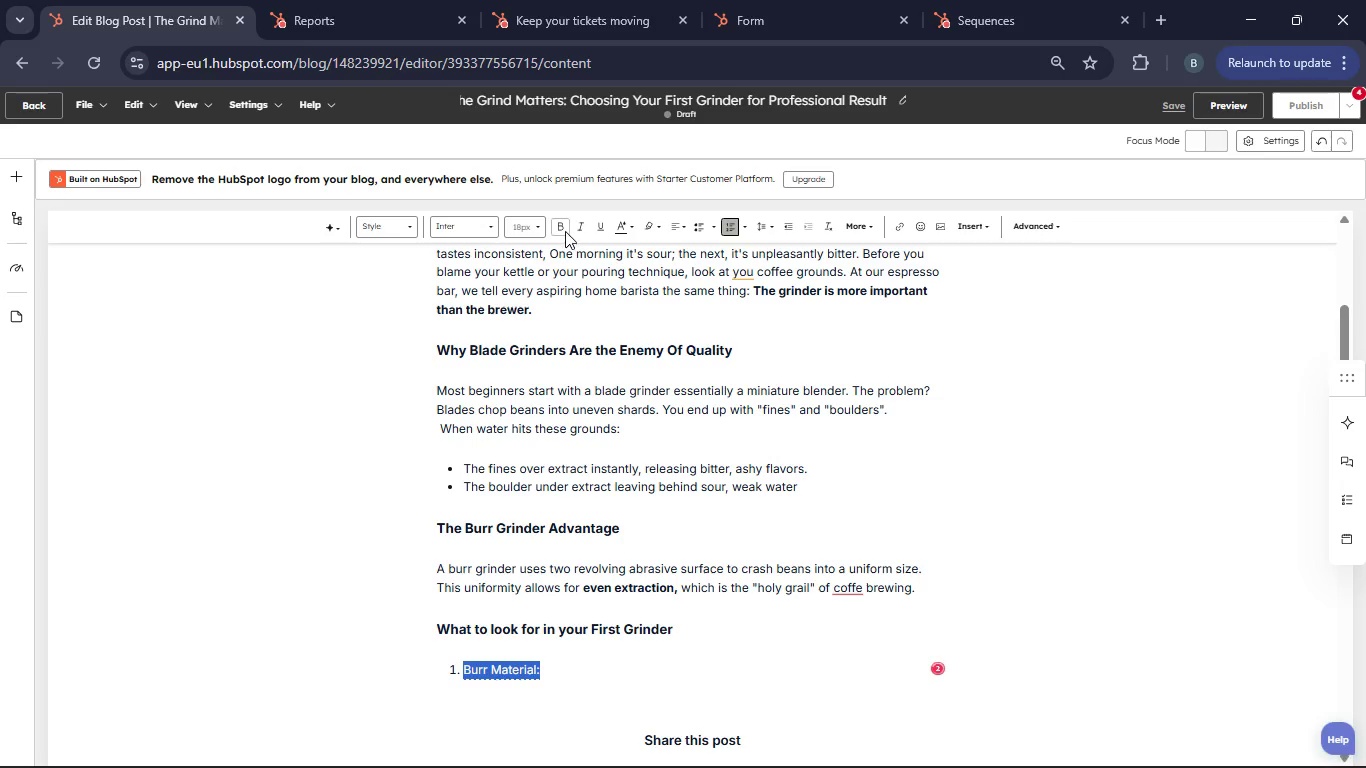 
left_click([565, 230])
 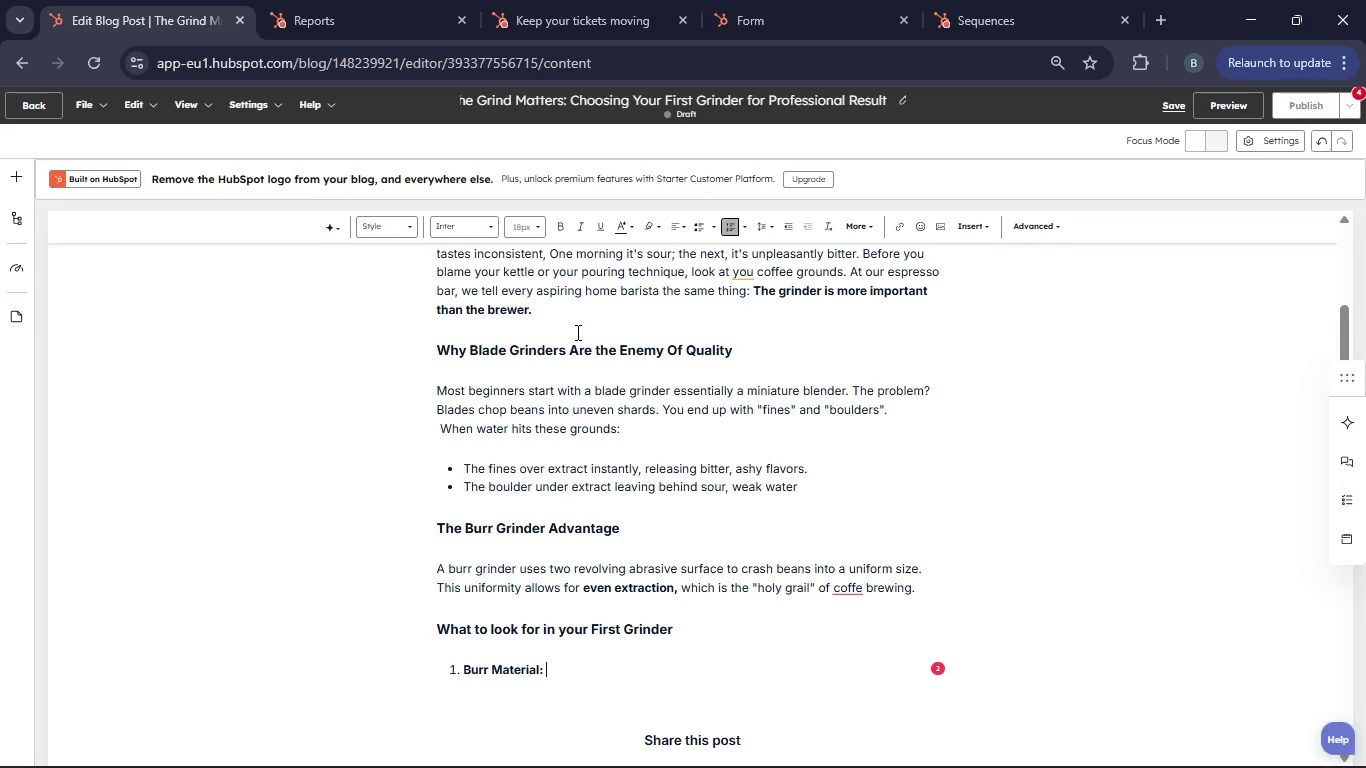 
type(Stainless steel is excellent for the clarity needed in pour-overs; ceramic burrs are often preffer)
key(Backspace)
key(Backspace)
key(Backspace)
type(erred for the rich mouthfeel of espresso.)
 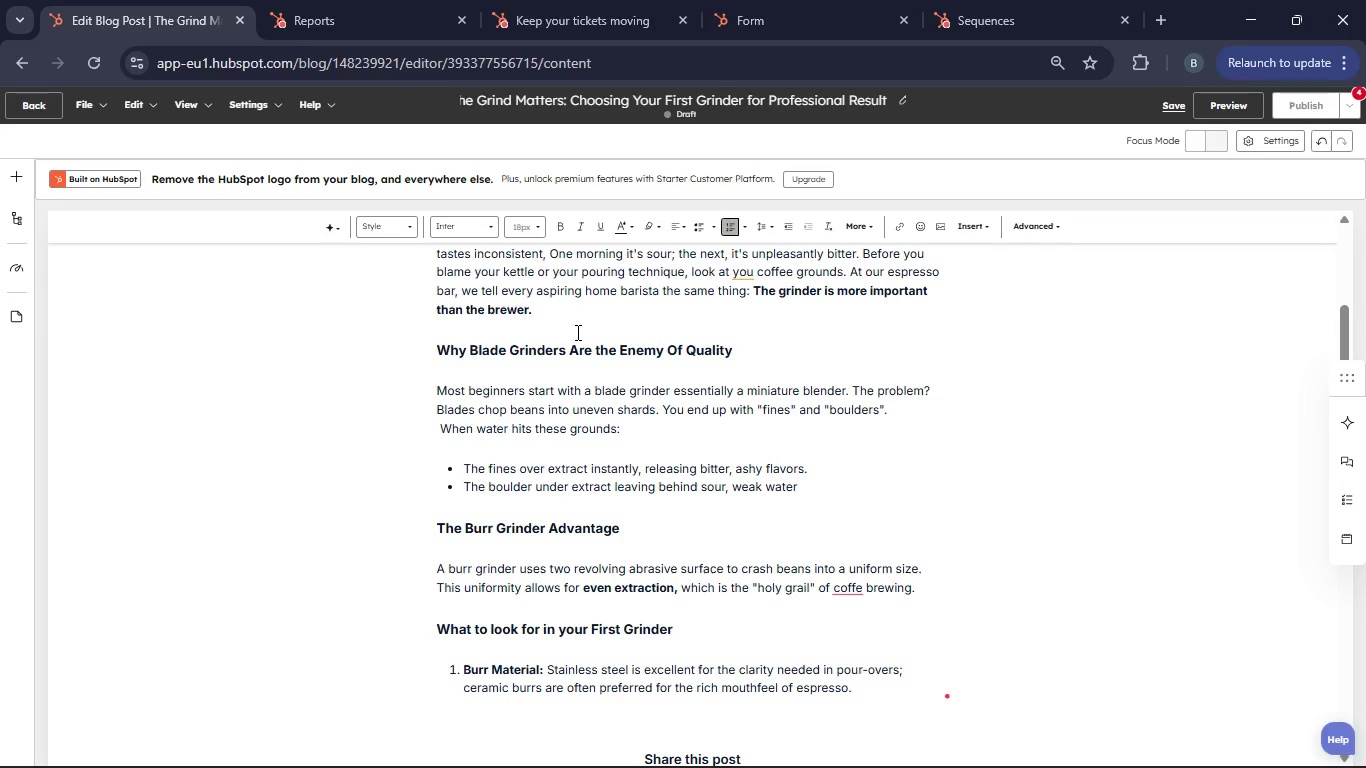 
key(Enter)
 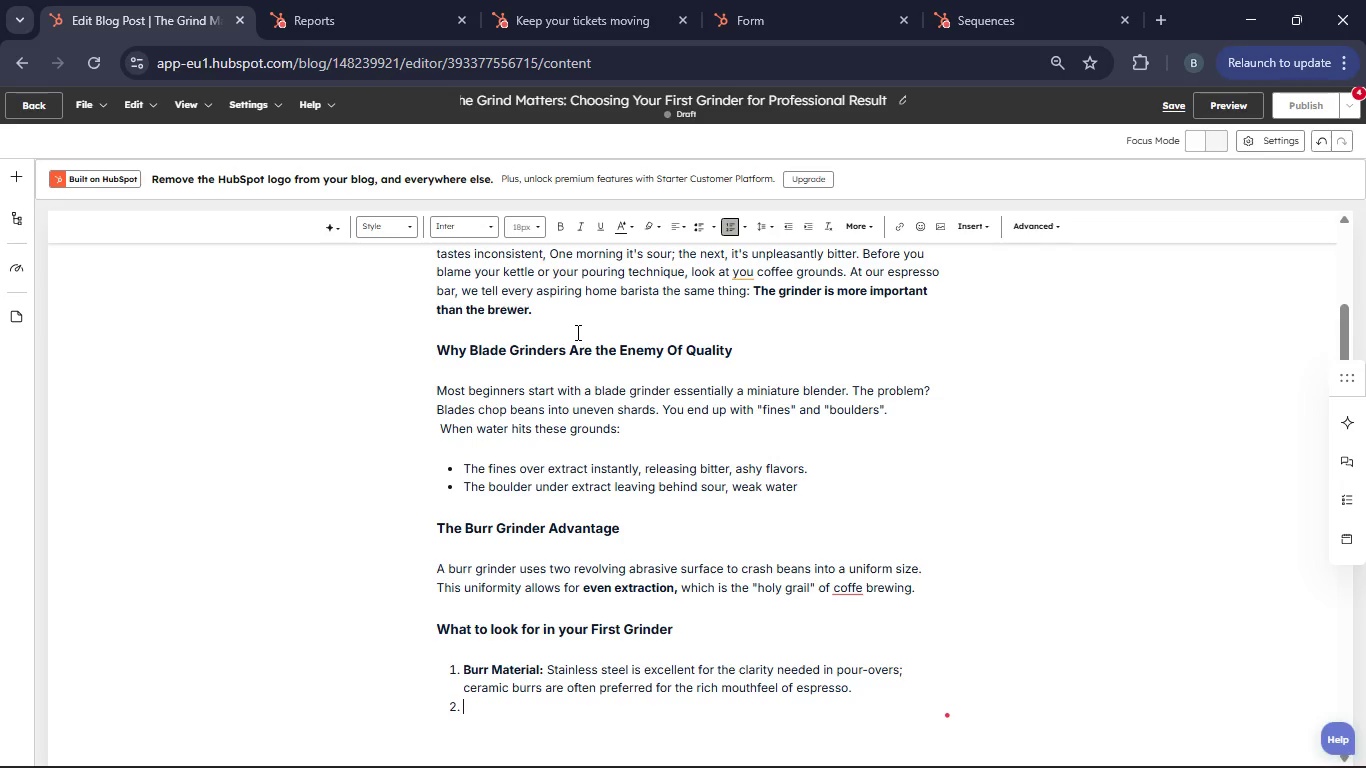 
type(Adjustability)
 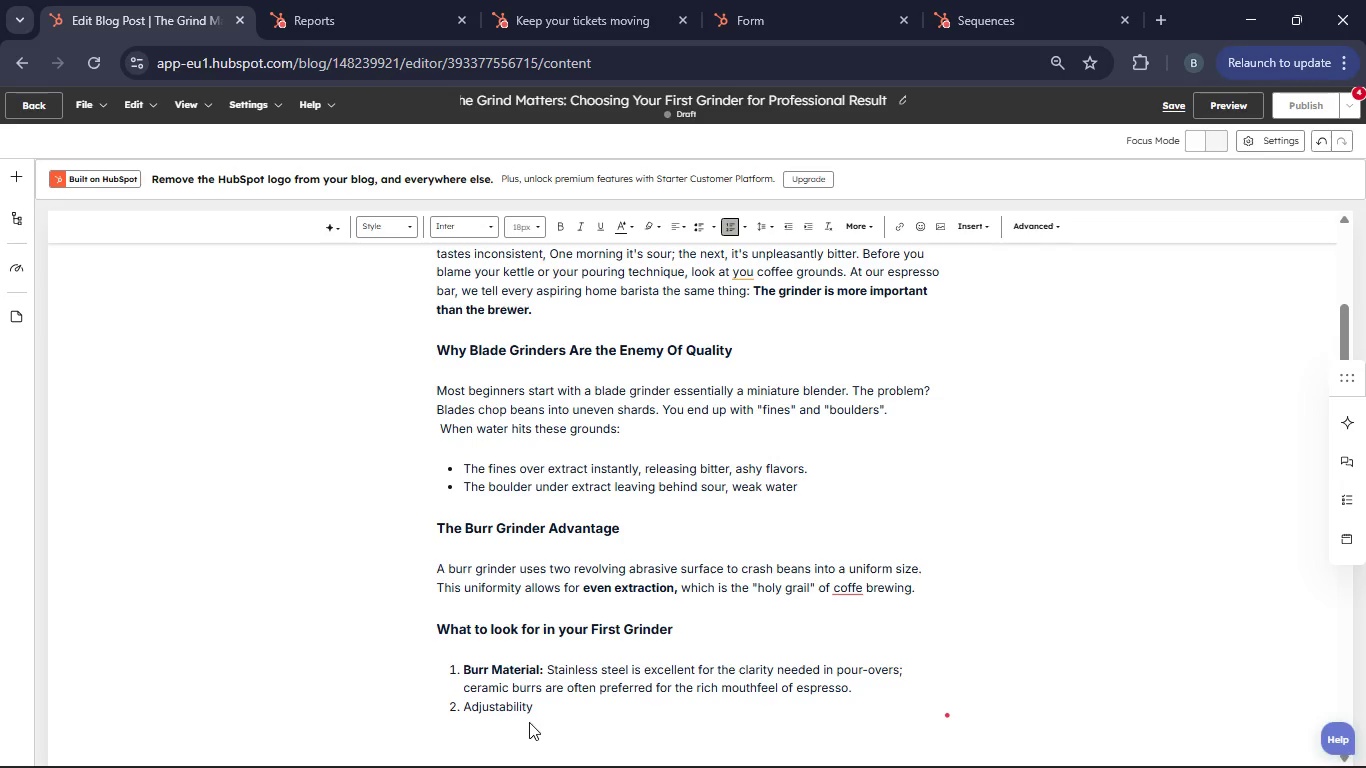 
left_click_drag(start_coordinate=[545, 707], to_coordinate=[465, 710])
 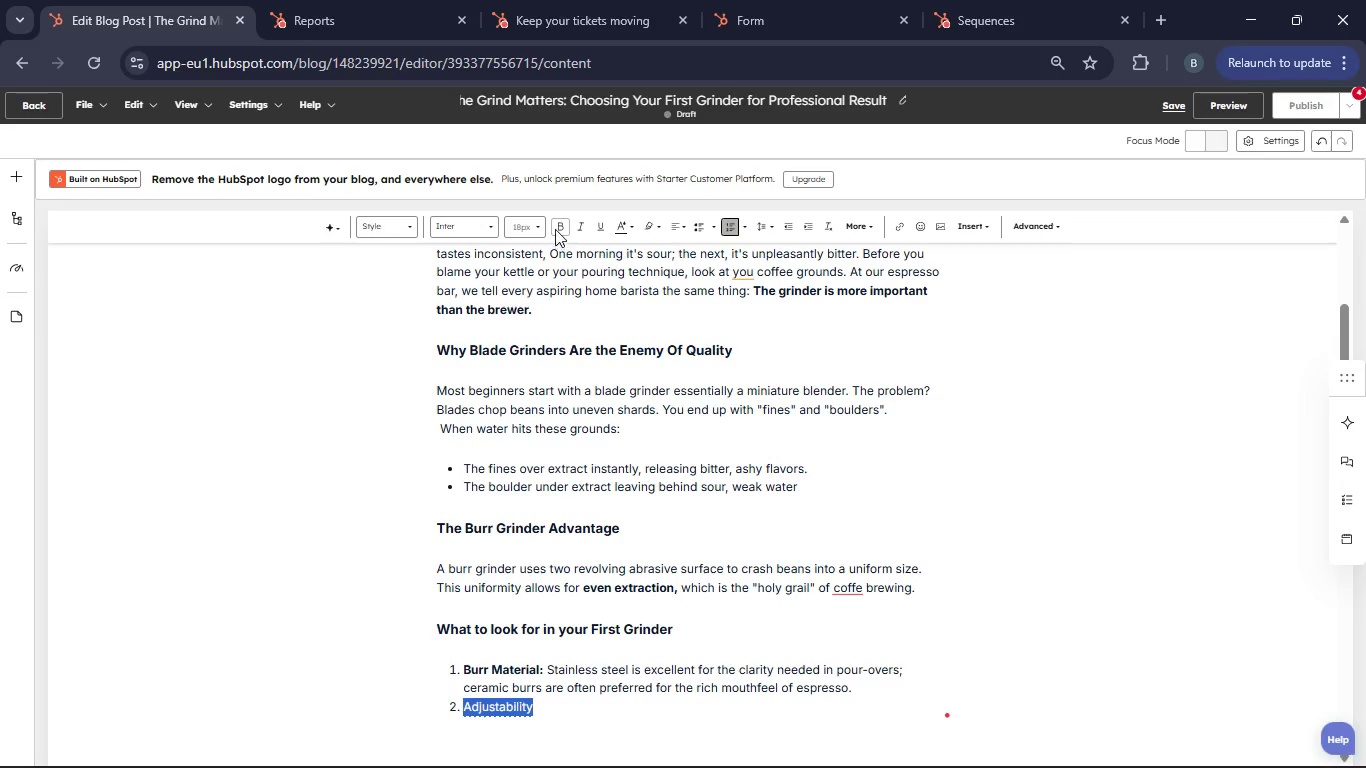 
left_click([555, 229])
 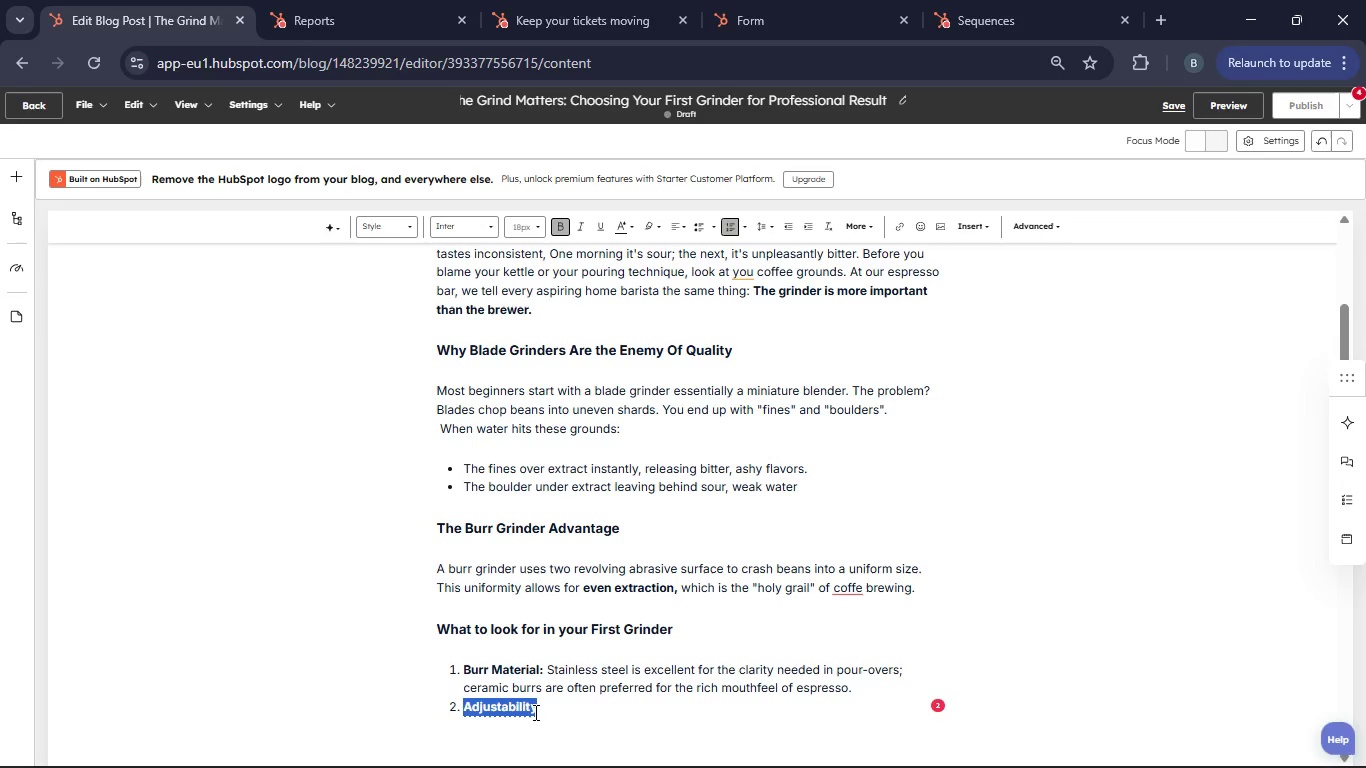 
key(Shift+ShiftRight)
 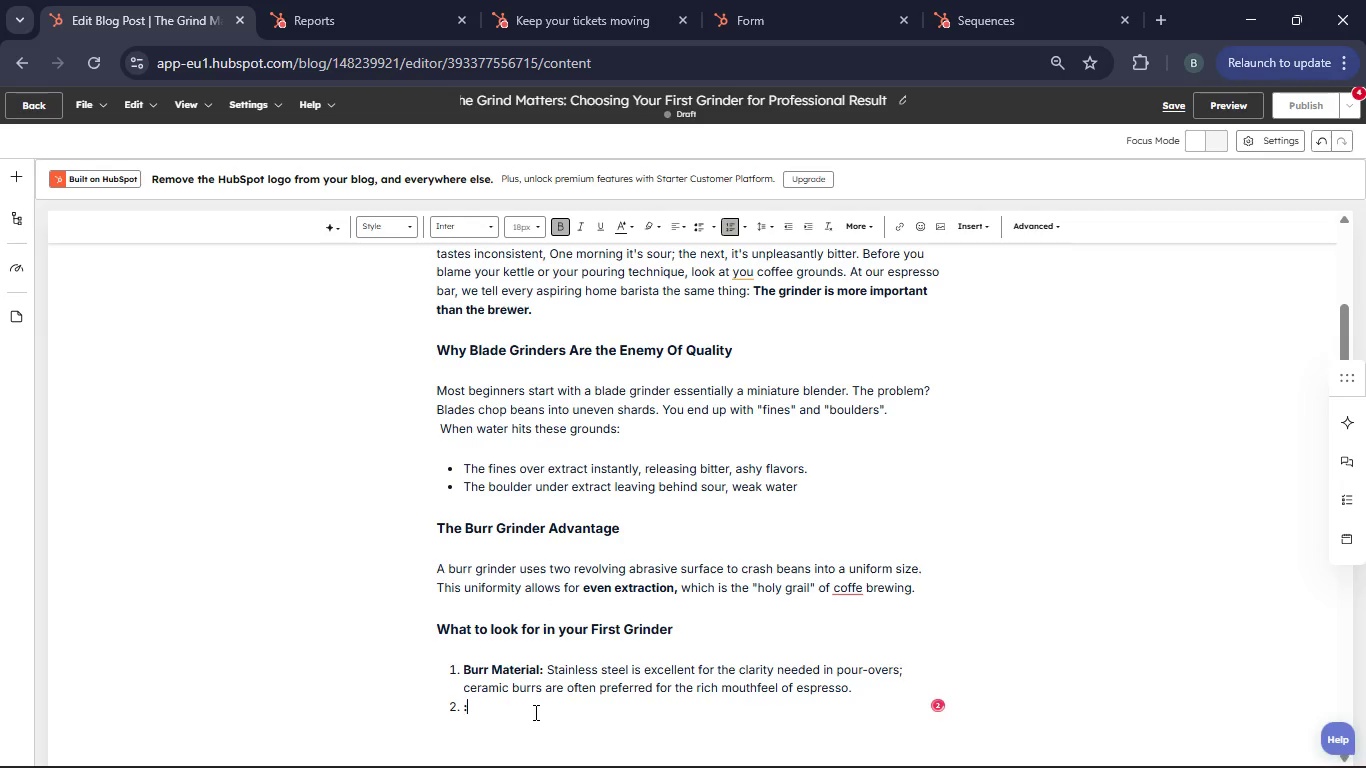 
key(Shift+Semicolon)
 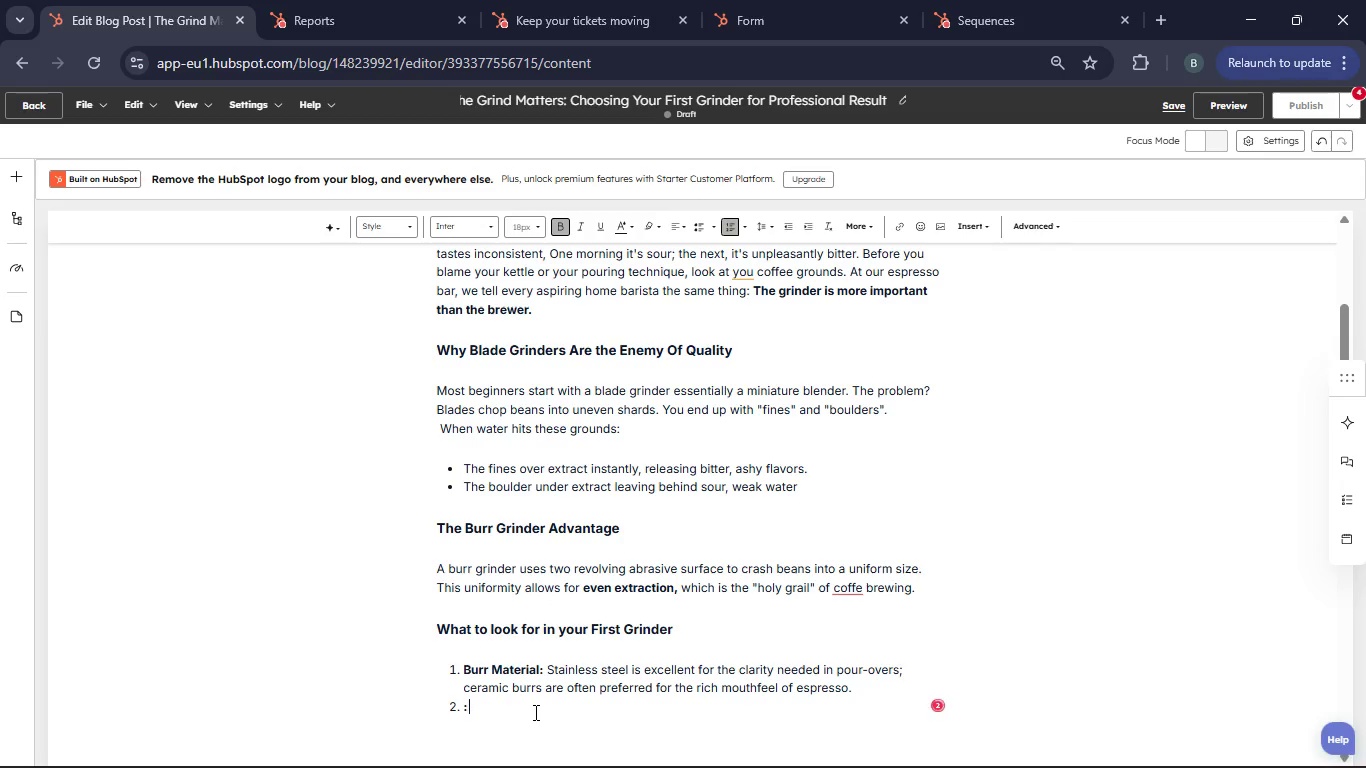 
key(Space)
 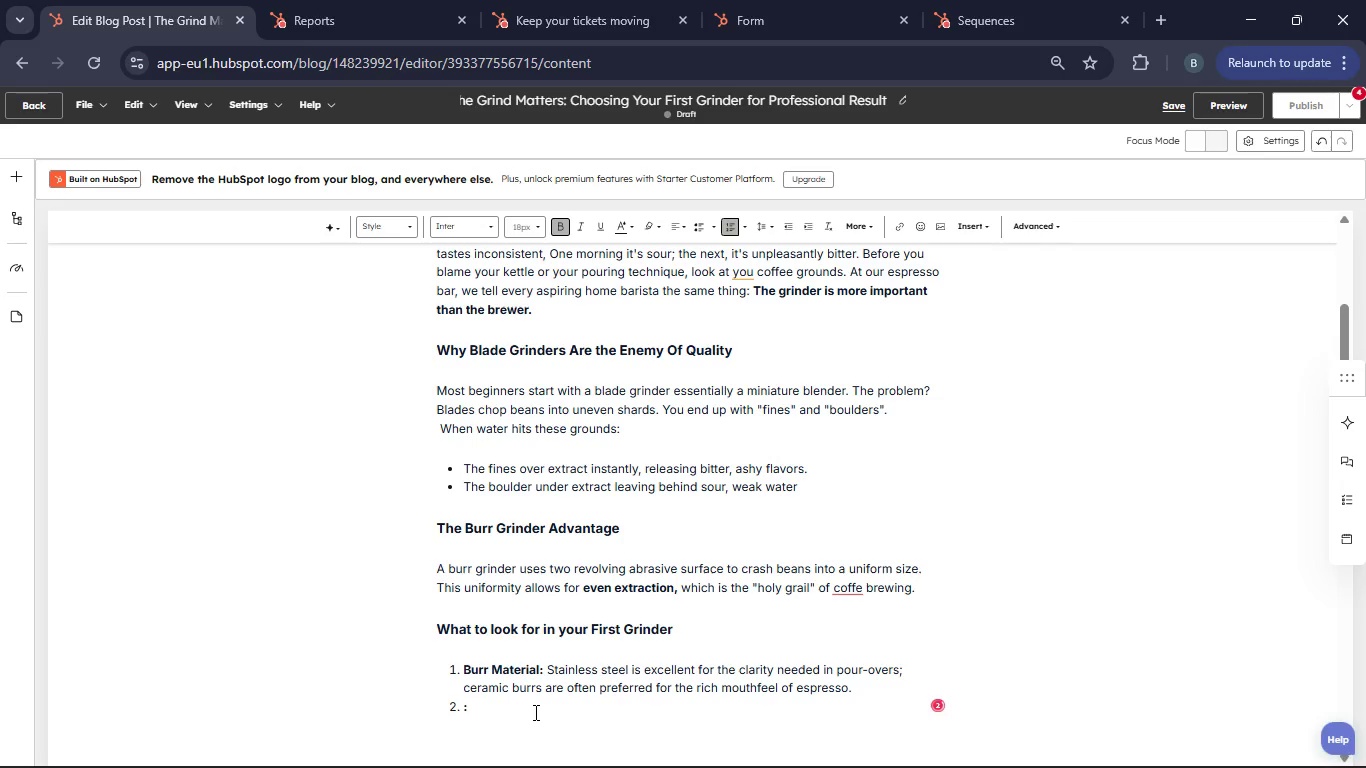 
key(Control+Z)
 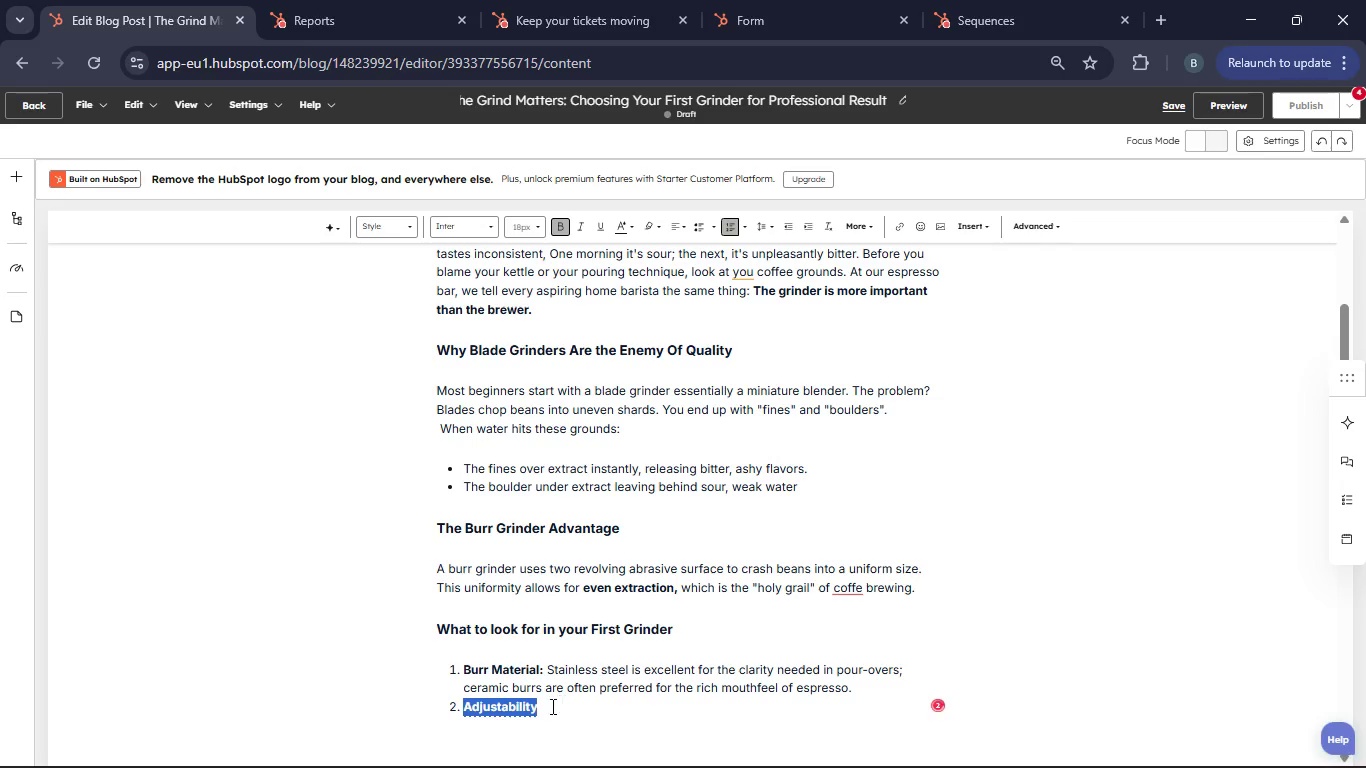 
left_click([547, 709])
 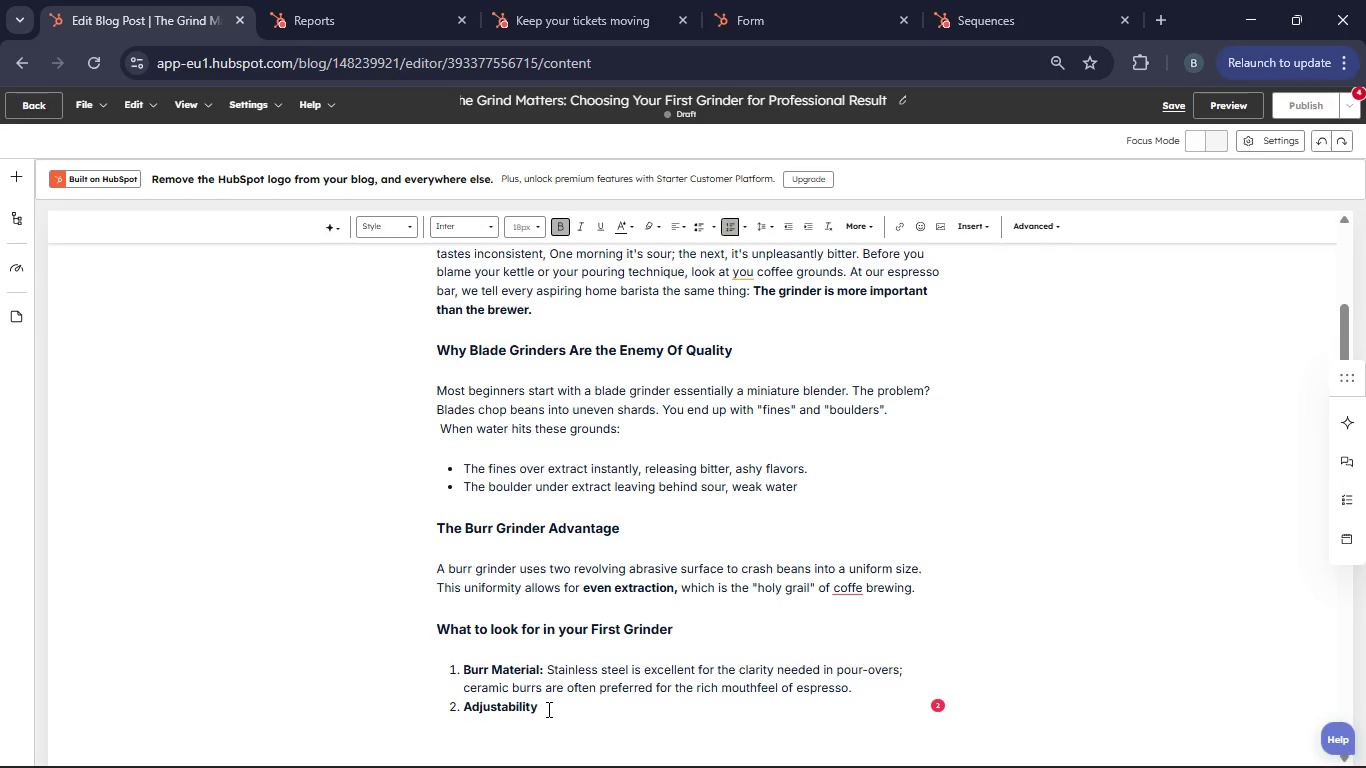 
key(Shift+ShiftRight)
 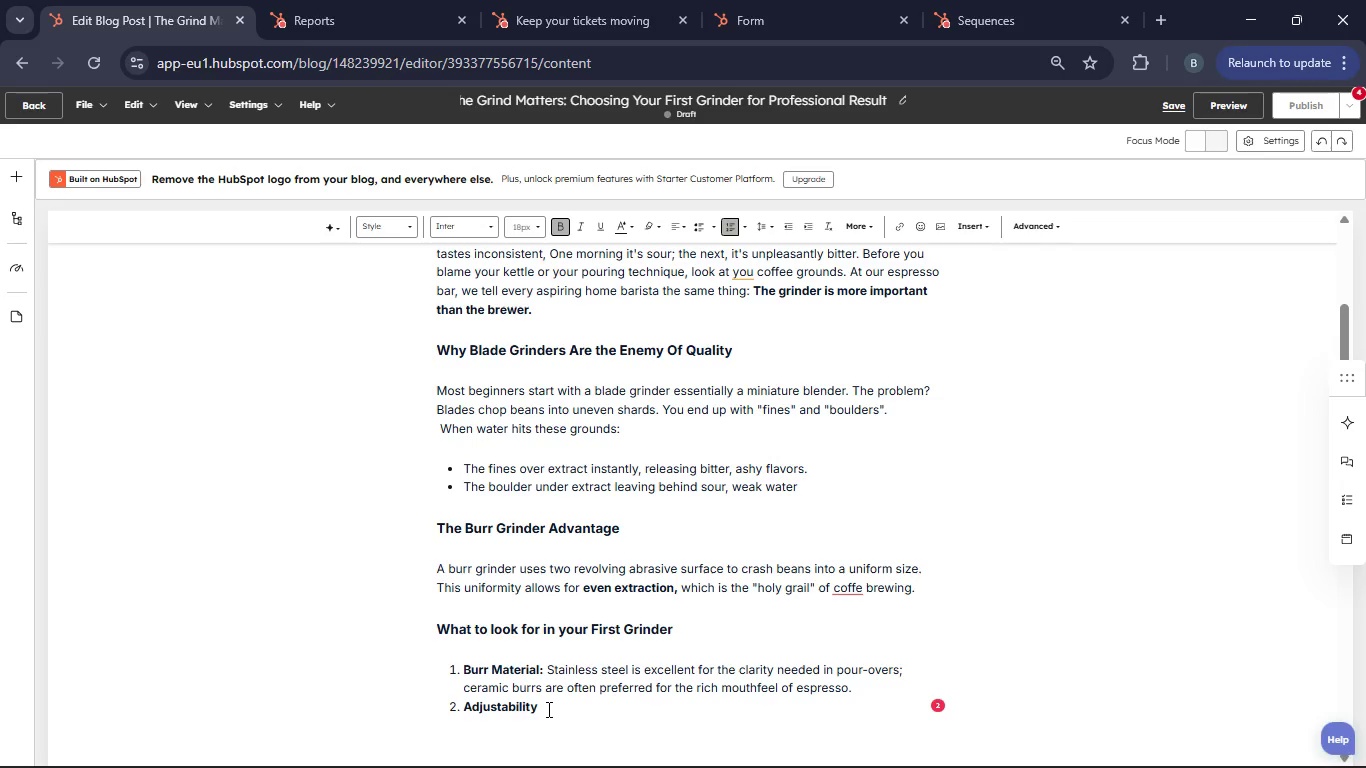 
key(Shift+Semicolon)
 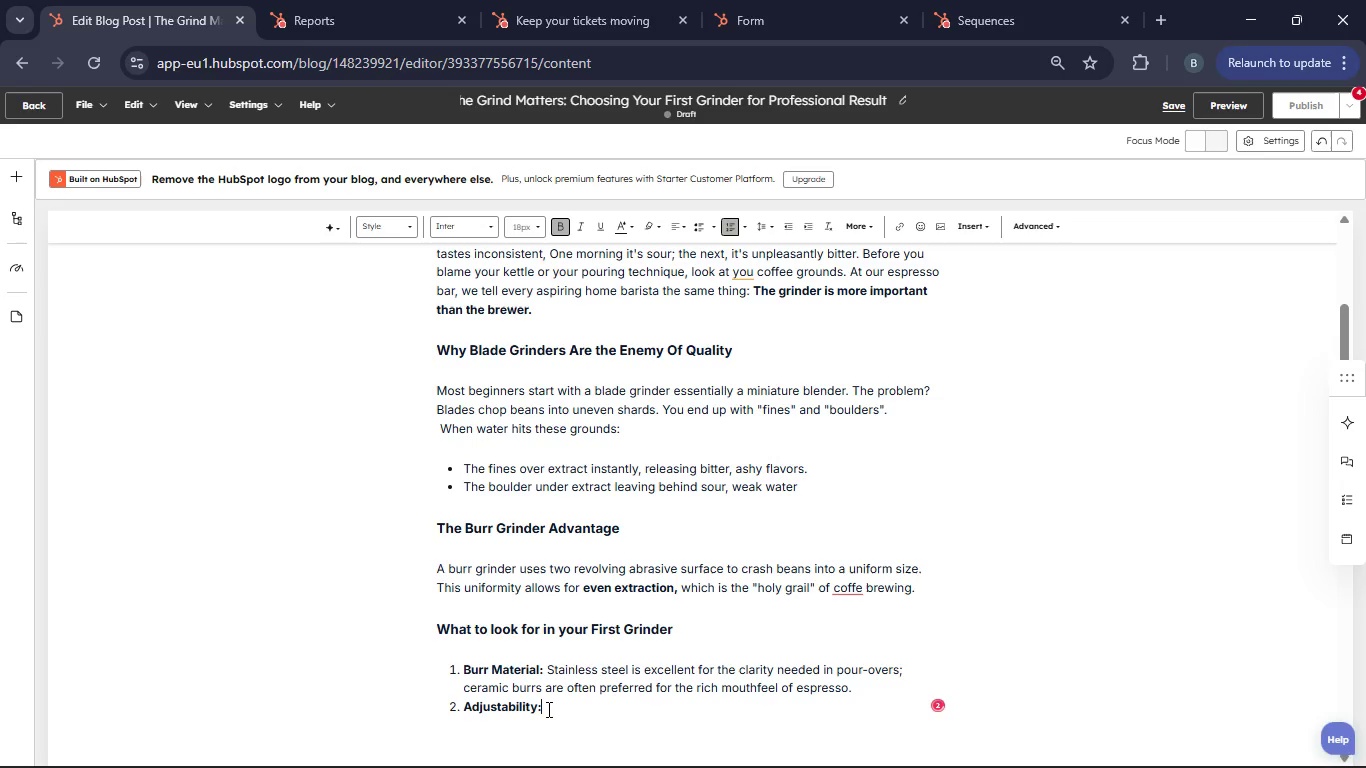 
key(Space)
 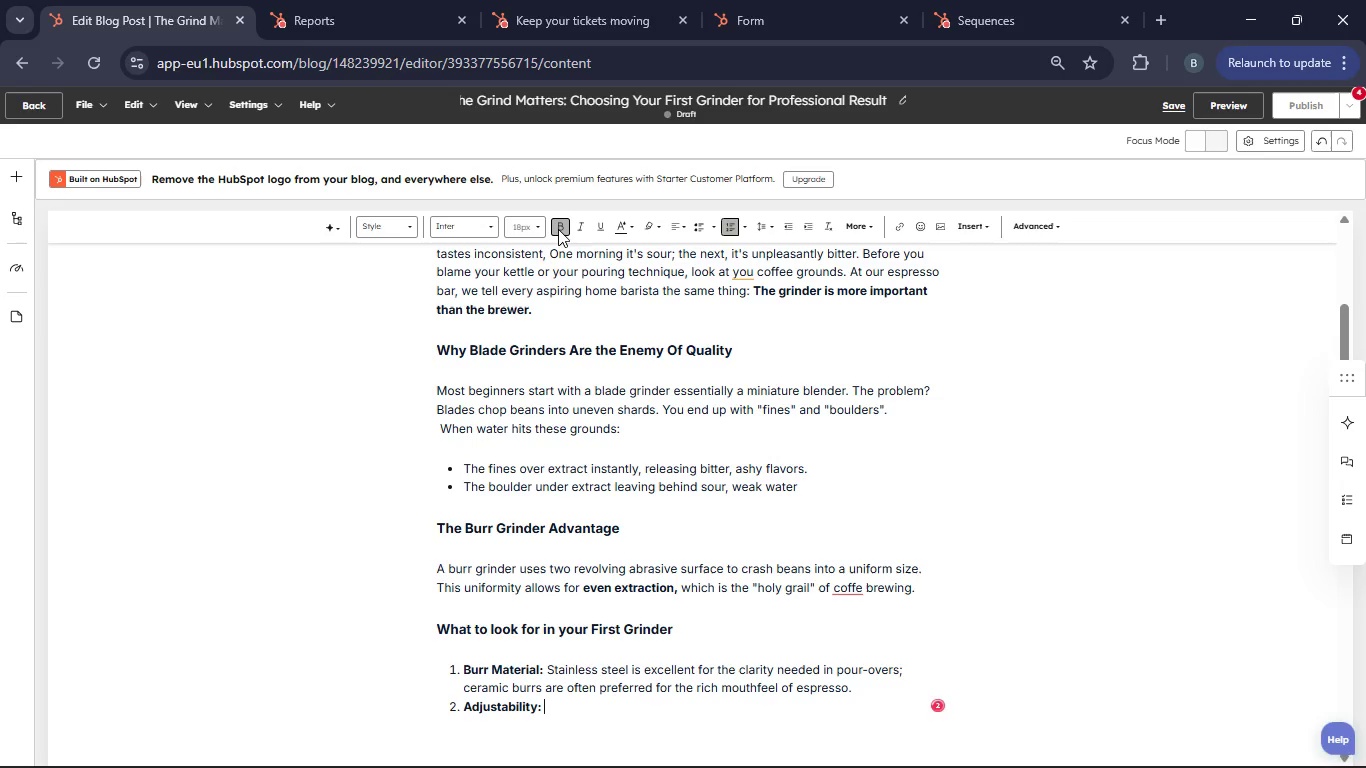 
left_click([556, 226])
 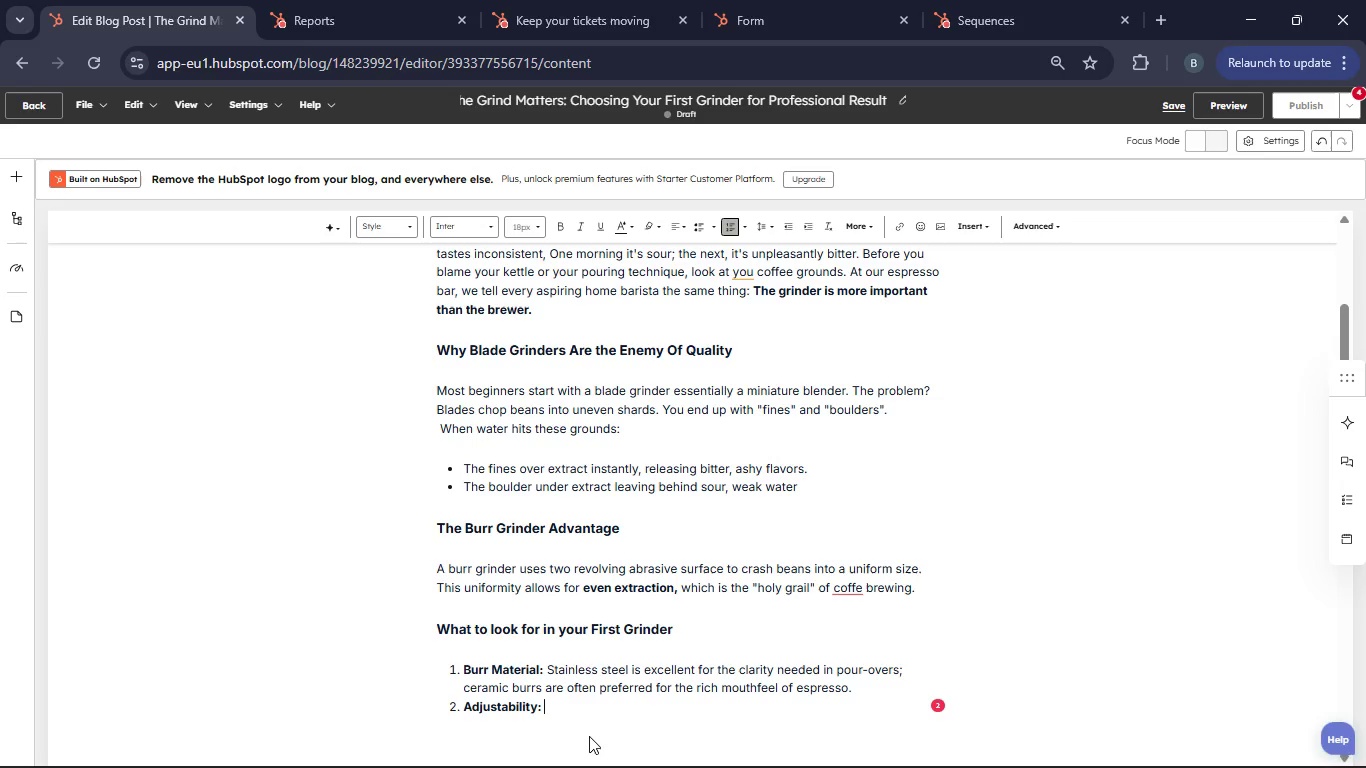 
type(Look for a "stepped" grinder if you want t)
key(Backspace)
type(easy presets, or "stepless" if you want total control over your espresso dial.)
 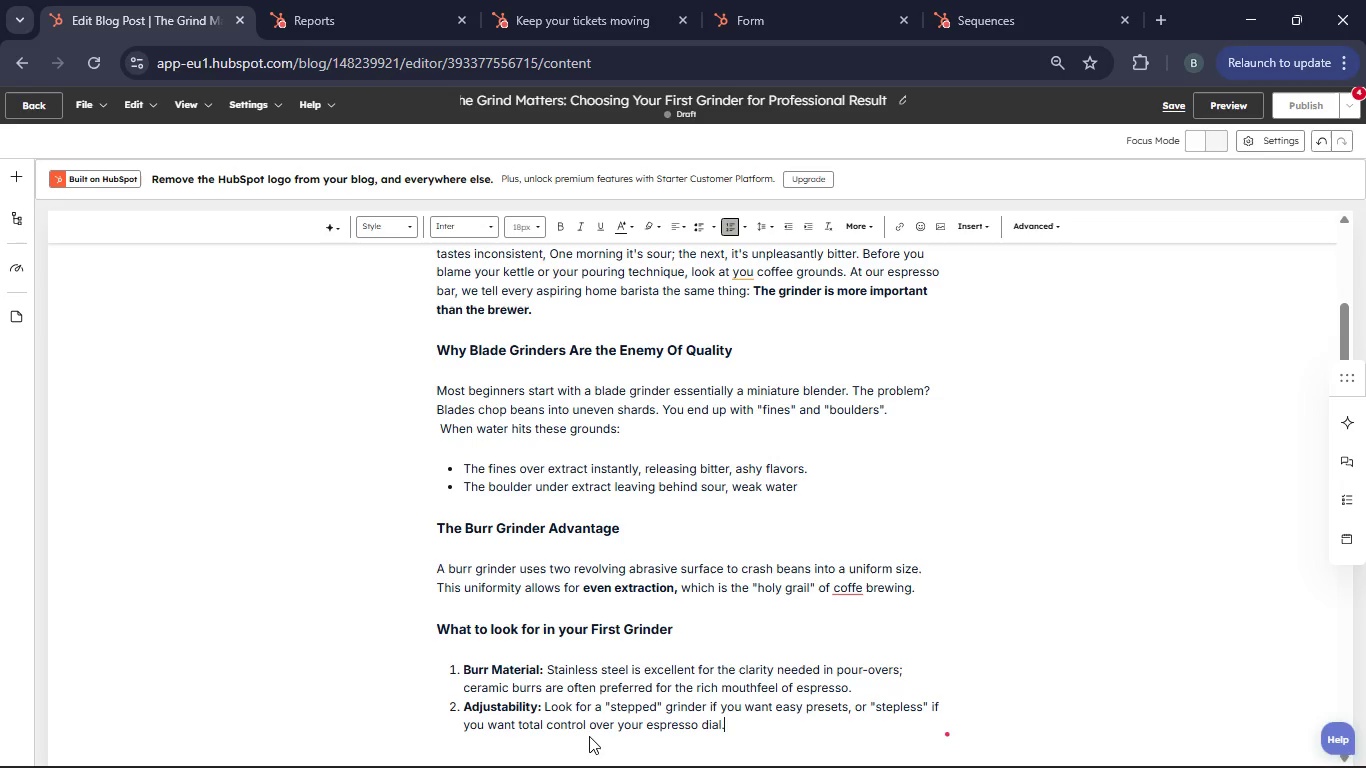 
key(Enter)
 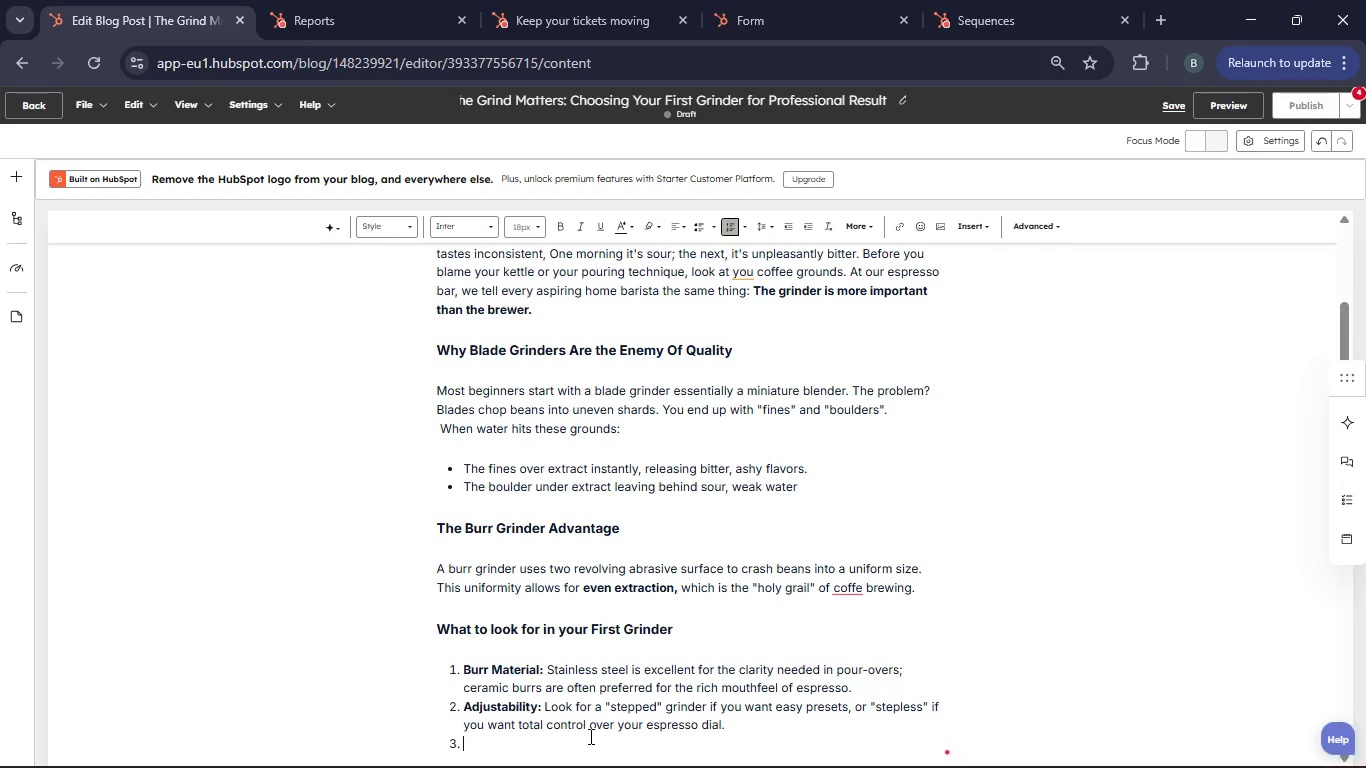 
type(Manual v)
key(Backspace)
type(Vs Electric:)
 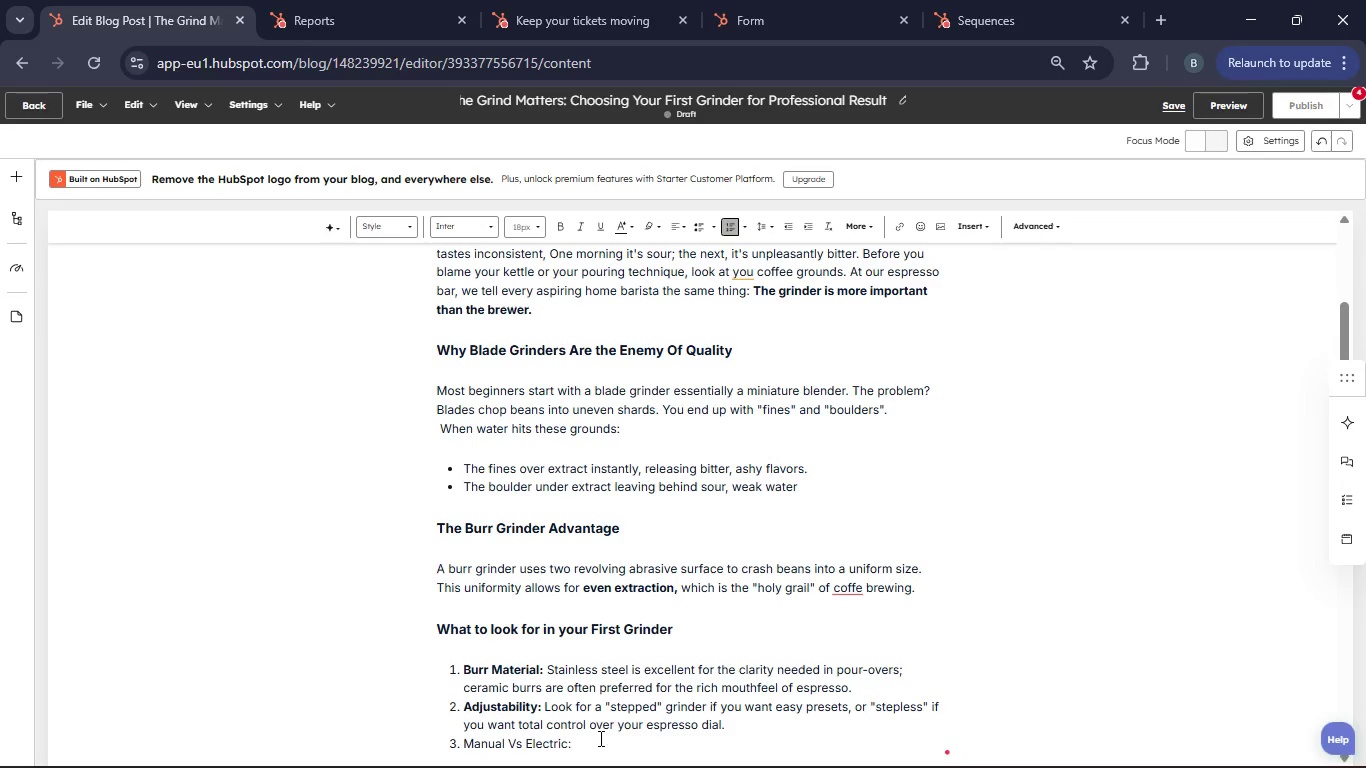 
left_click_drag(start_coordinate=[585, 744], to_coordinate=[464, 690])
 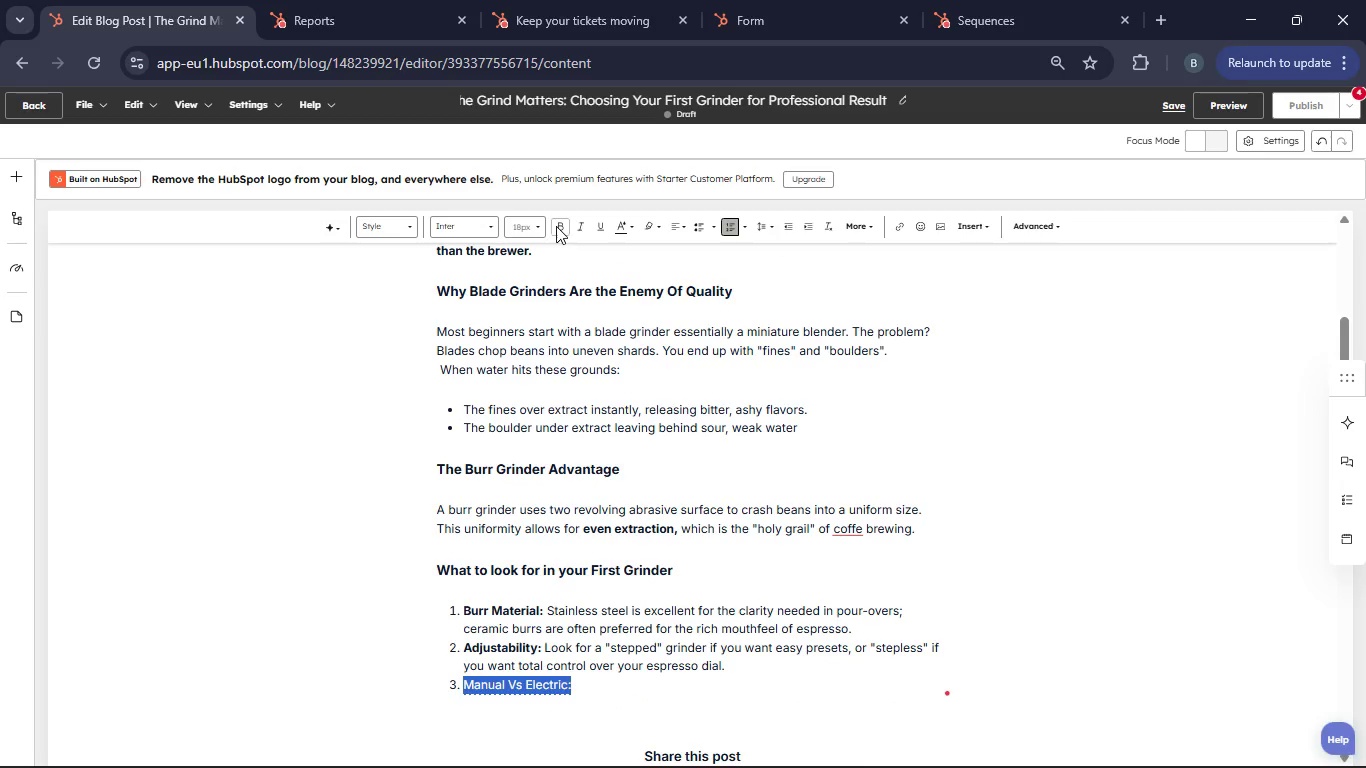 
left_click([558, 226])
 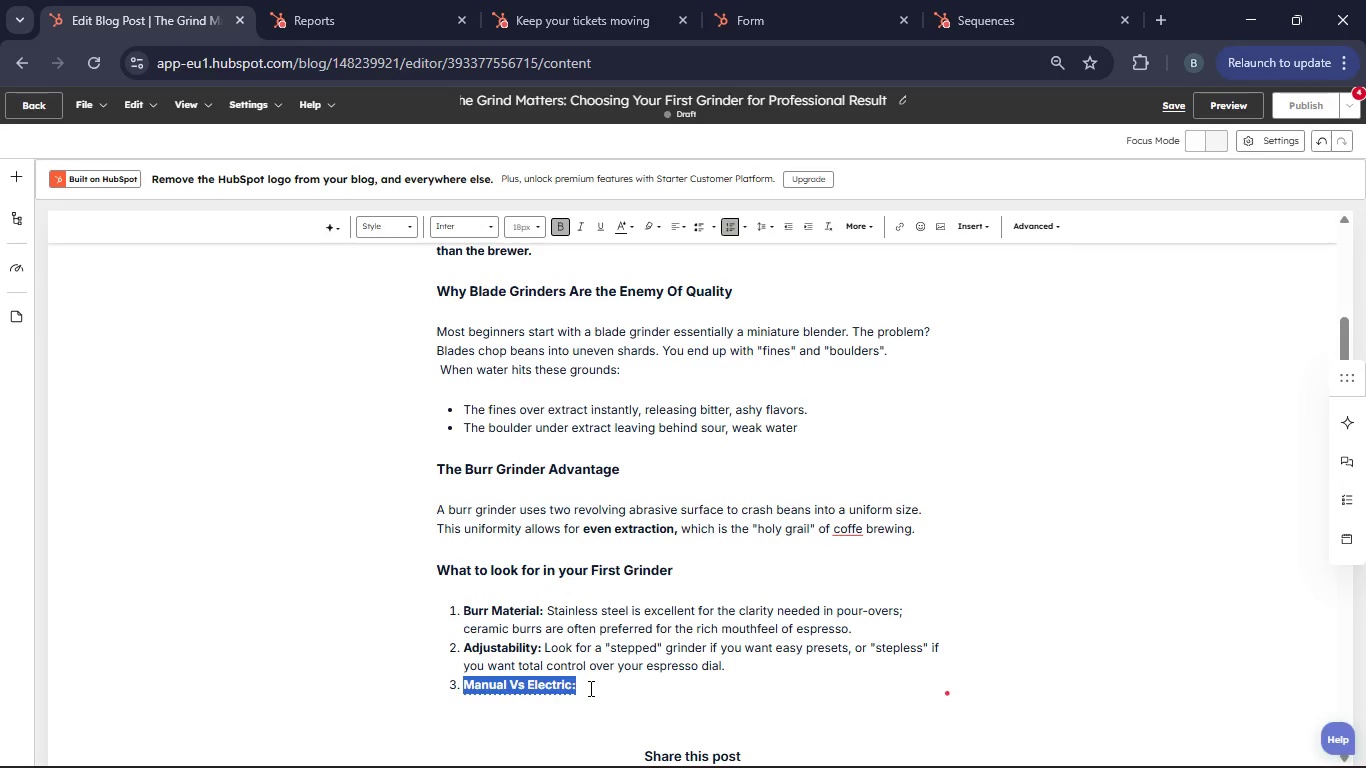 
left_click([589, 688])
 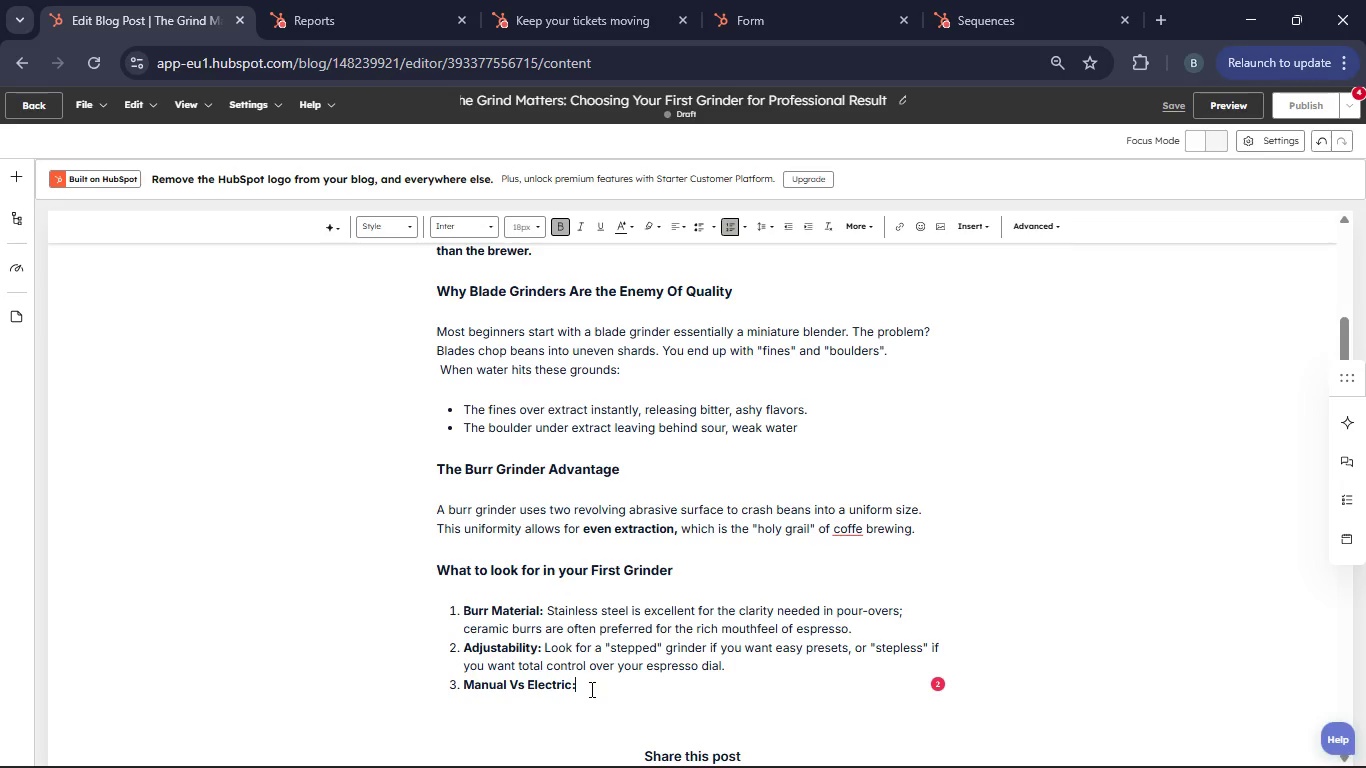 
key(Space)
 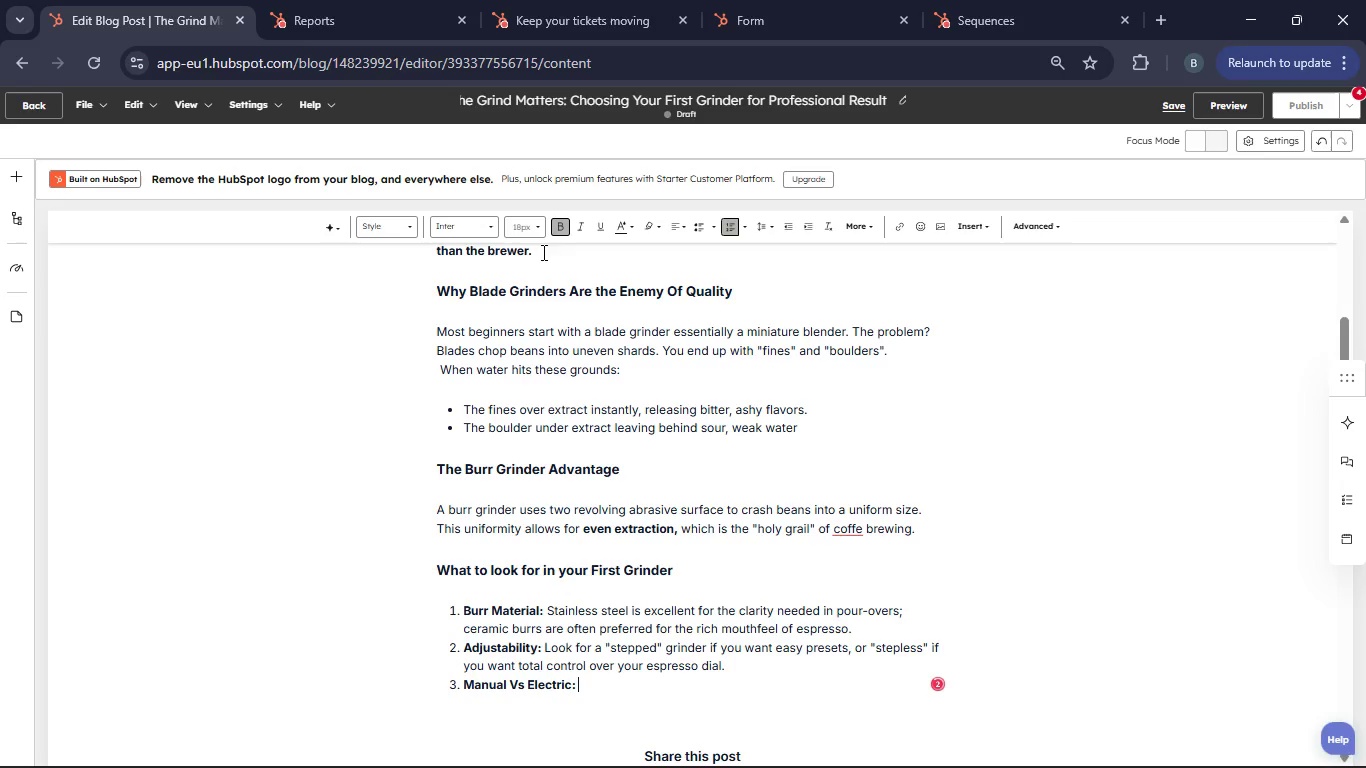 
left_click([561, 235])
 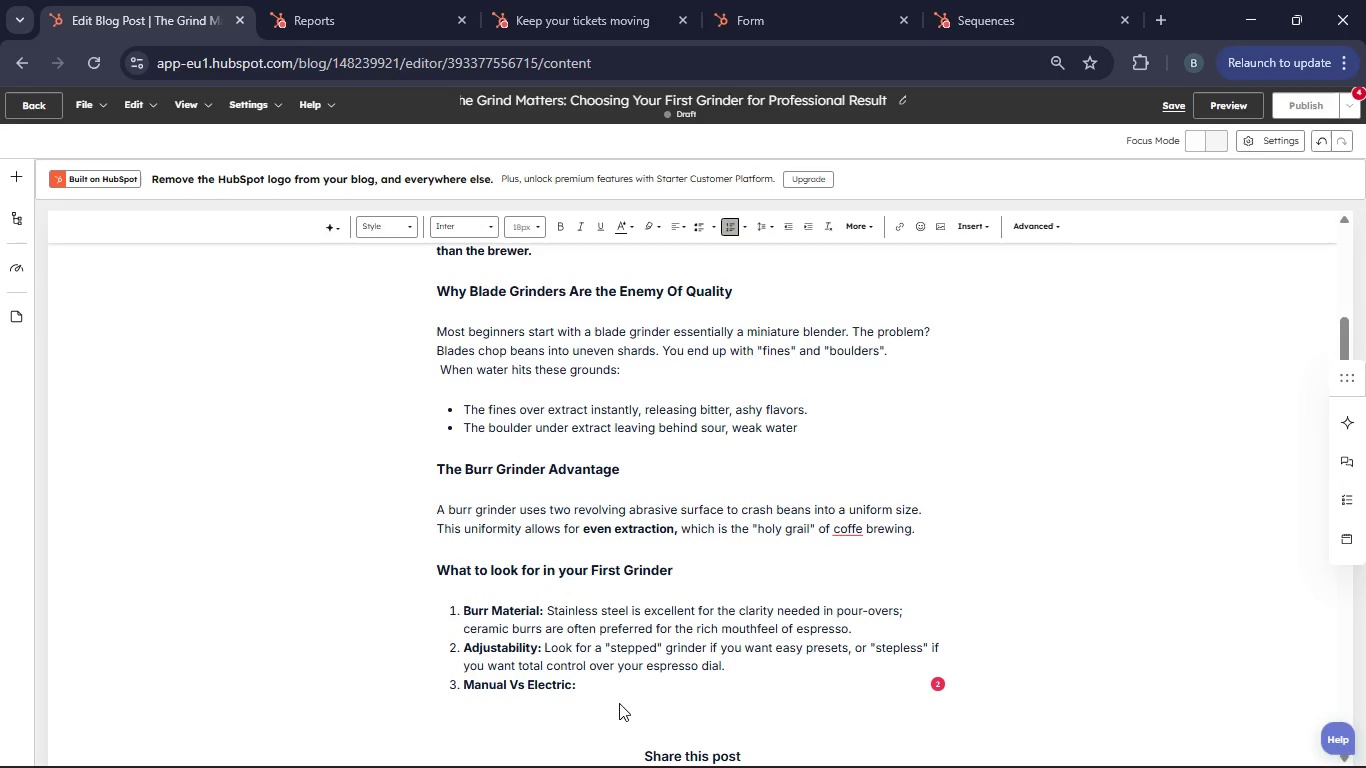 
type(If you only brew one cup a day )
key(Backspace)
type(, a high quality manual hand-grinder p)
key(Backspace)
type(offers a better "burr-per-dollar" )
key(Backspace)
type(value.)
 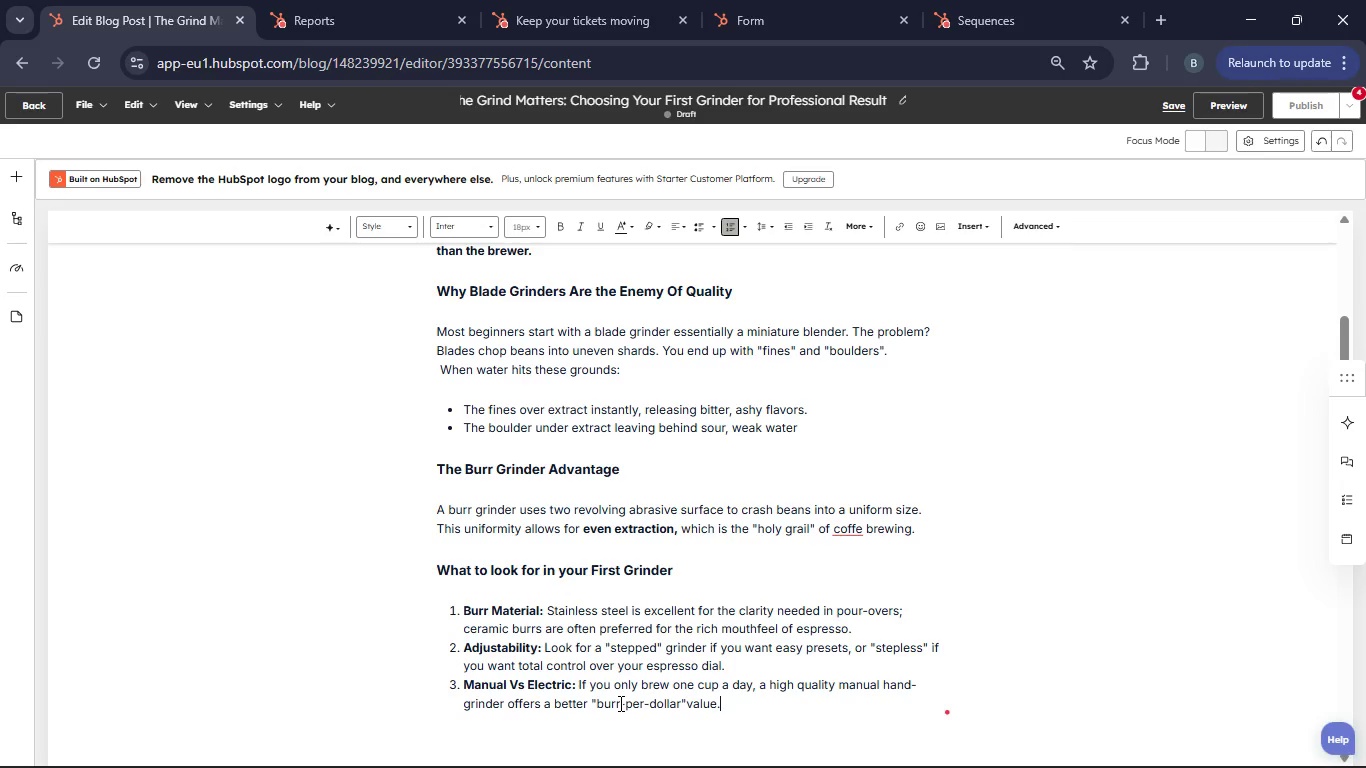 
key(Enter)
 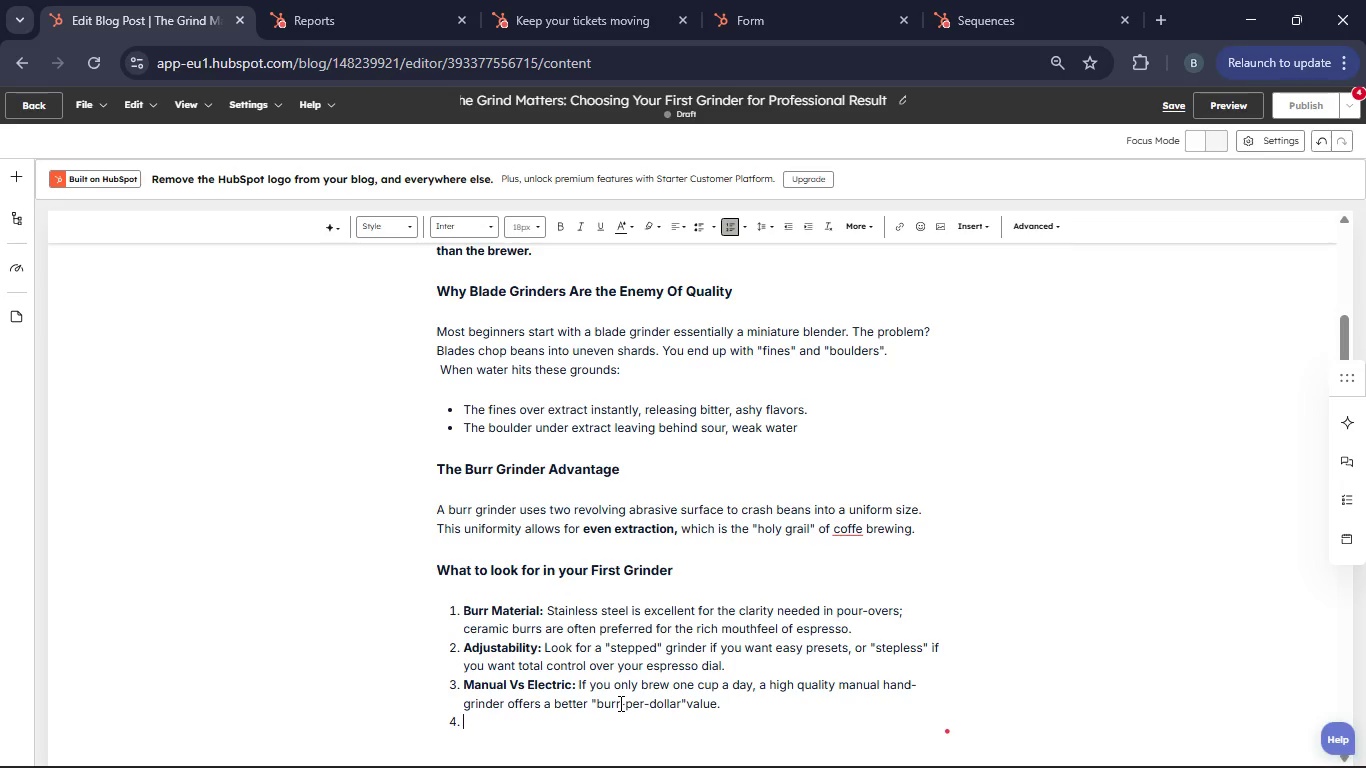 
key(Enter)
 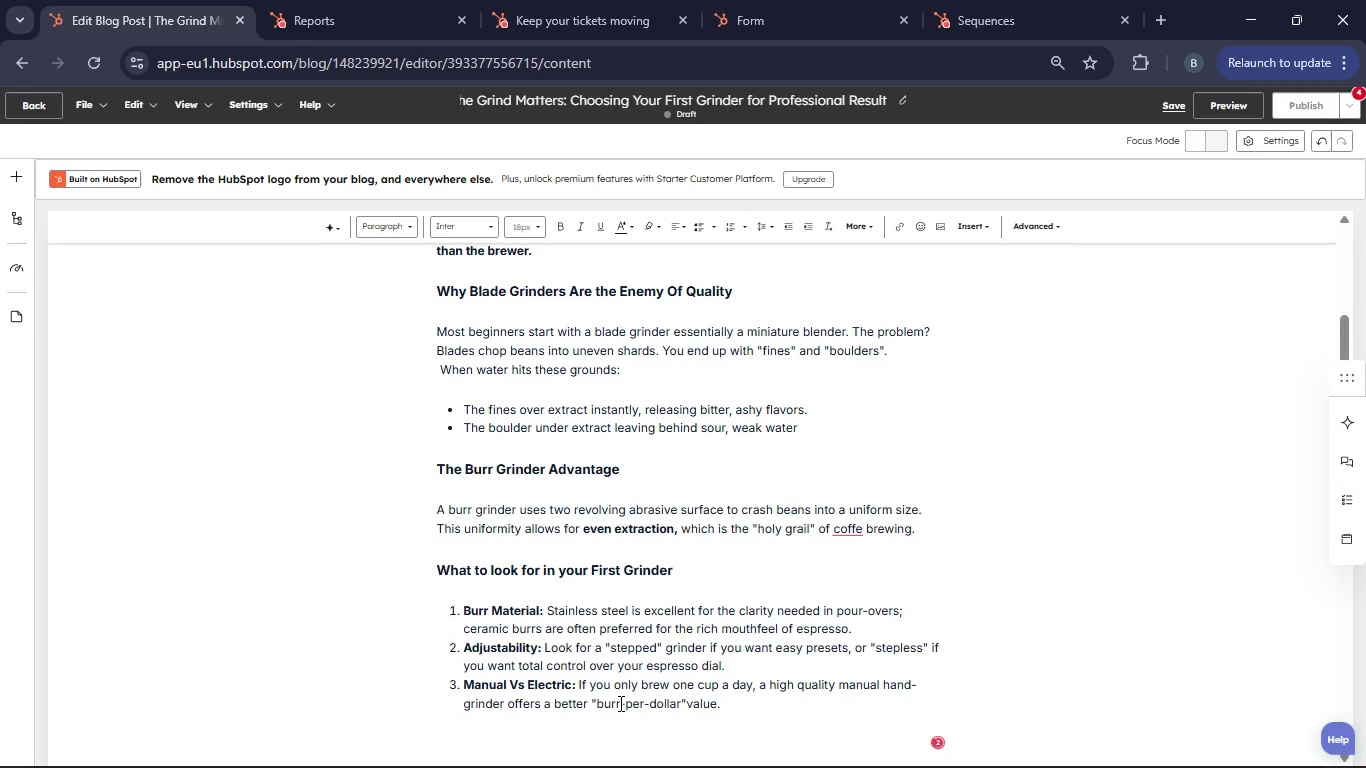 
type(Transitioning to a burr grinder is the single biggest upgrade you can make to your home bar. Once your grind is consistent, you can di)
key(Backspace)
key(Backspace)
type(finally start "dialing in" the nuances of the bbea)
key(Backspace)
key(Backspace)
key(Backspace)
type(ean.)
 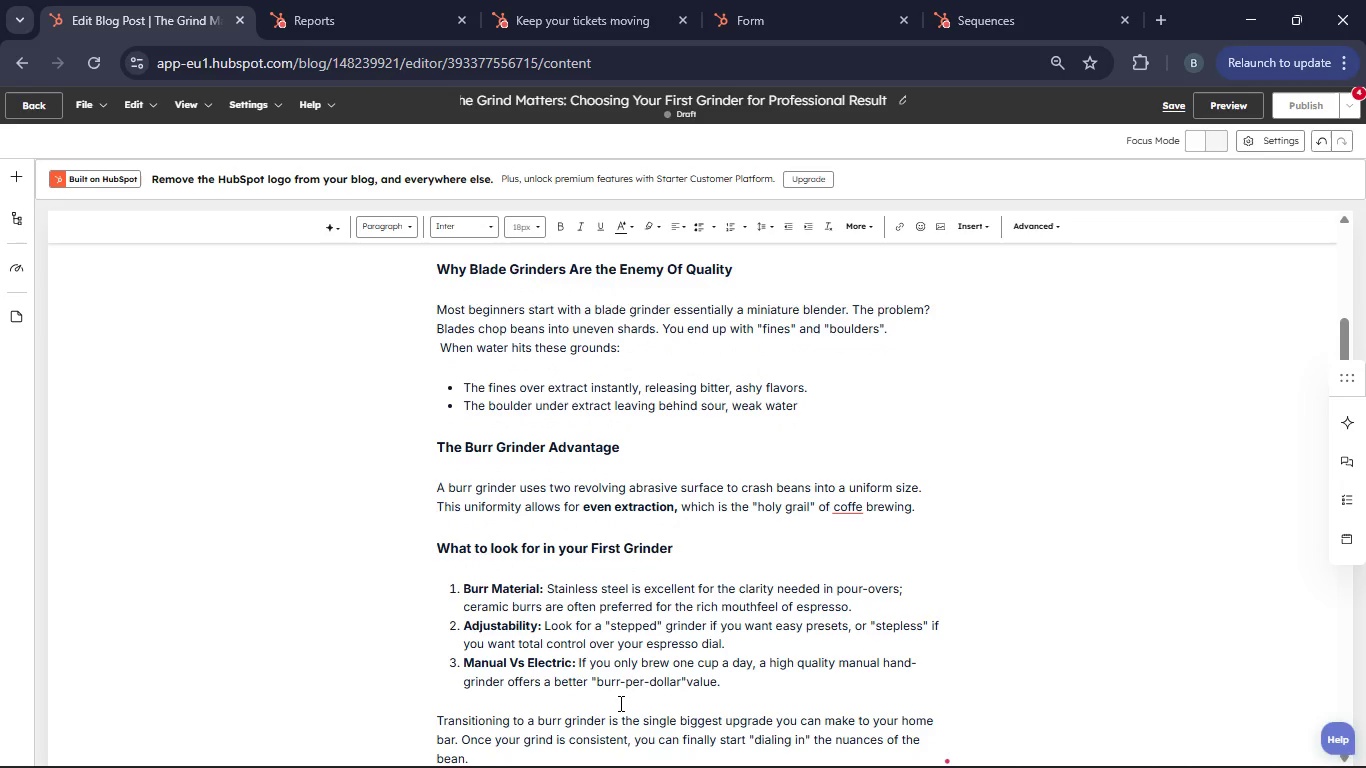 
scroll: coordinate [511, 564], scroll_direction: down, amount: 7.0
 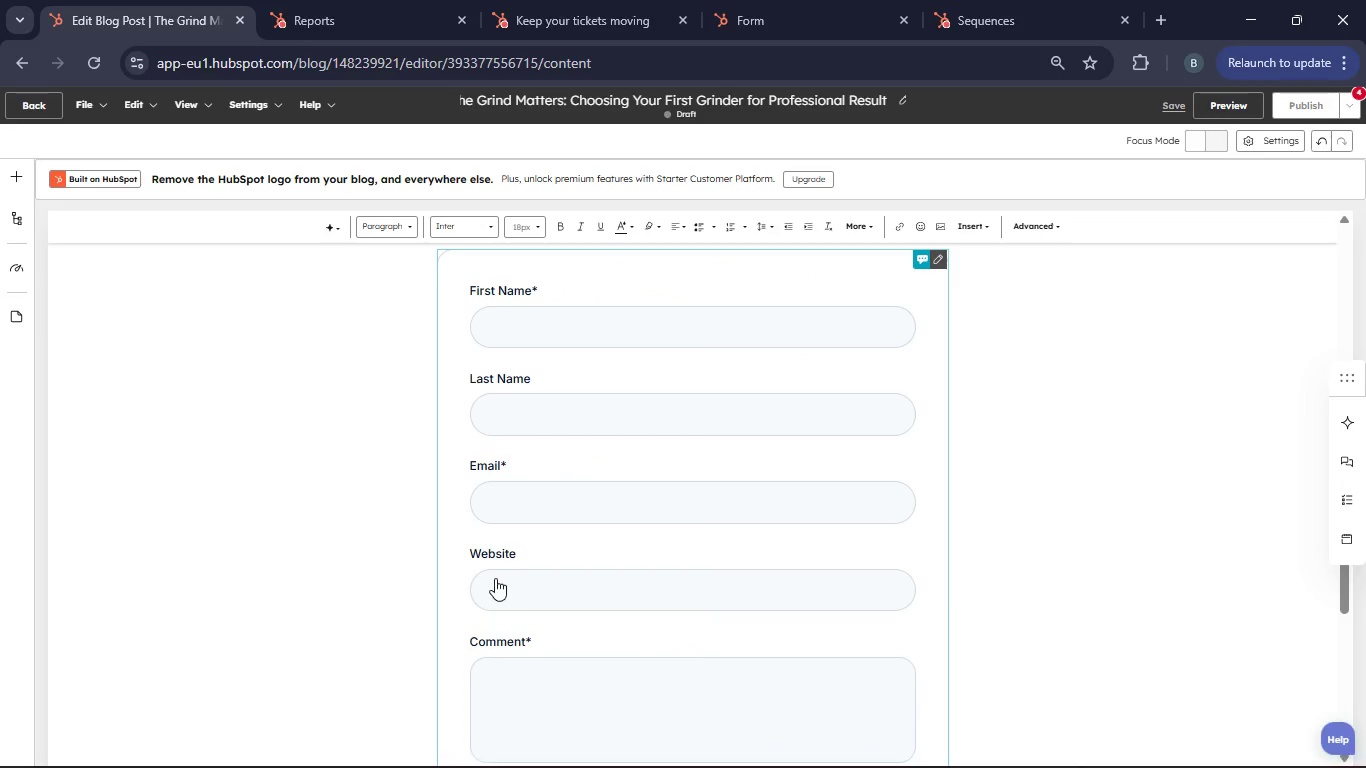 
scroll: coordinate [504, 573], scroll_direction: up, amount: 3.0
 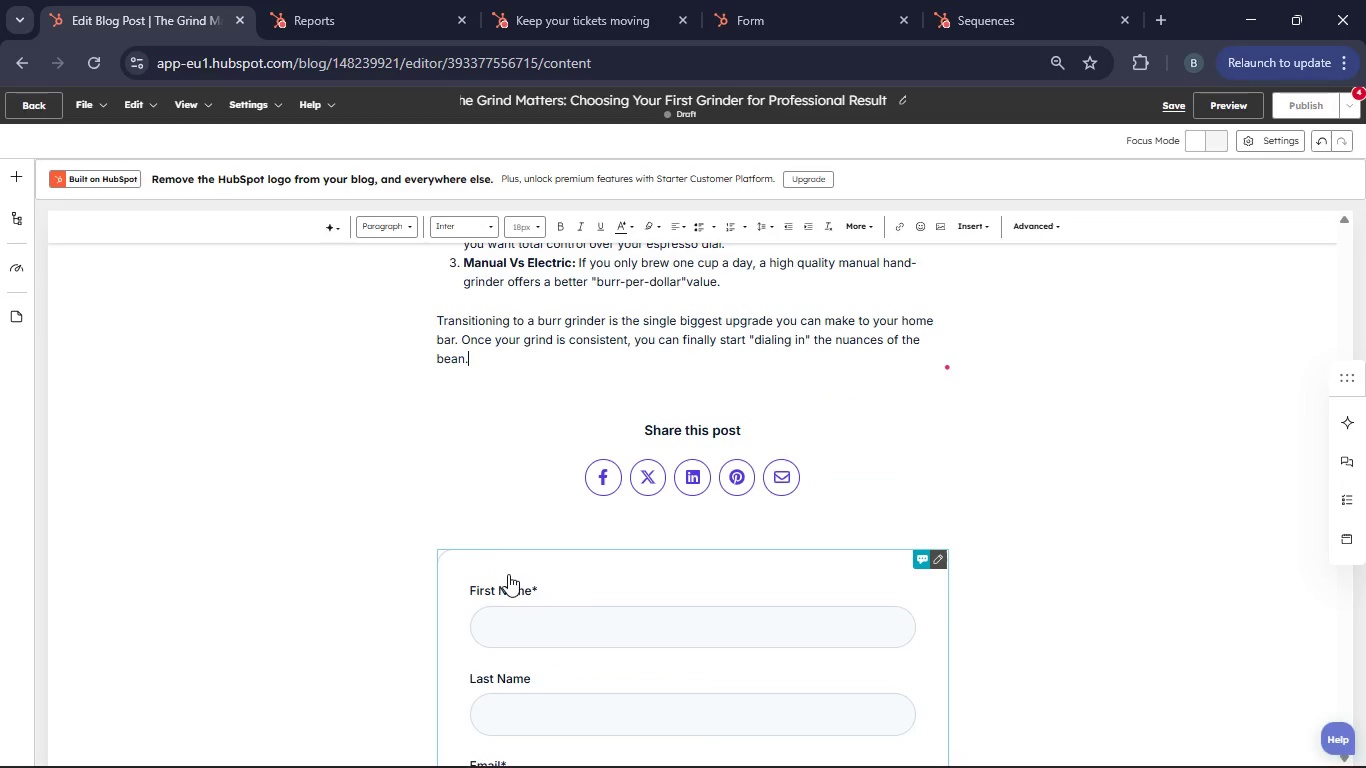 
scroll: coordinate [547, 571], scroll_direction: down, amount: 9.0
 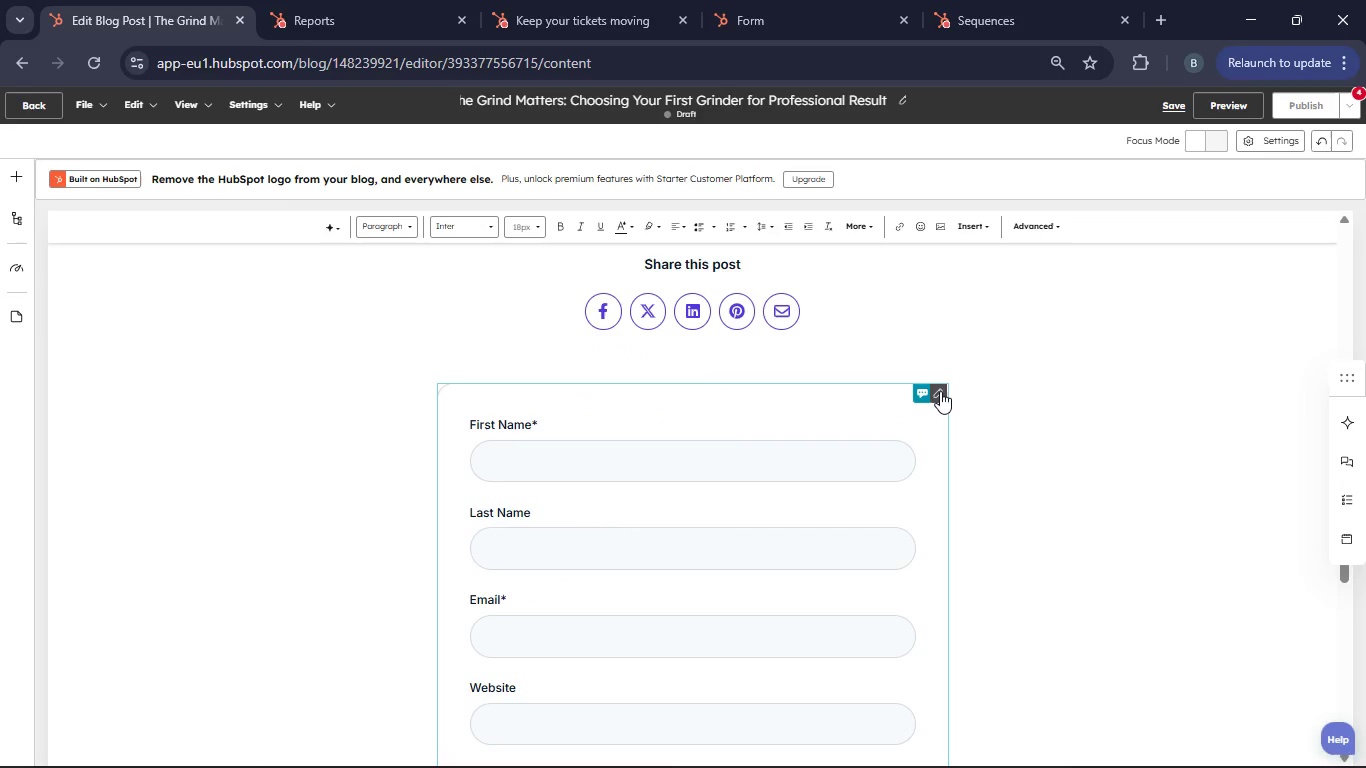 
left_click([940, 391])
 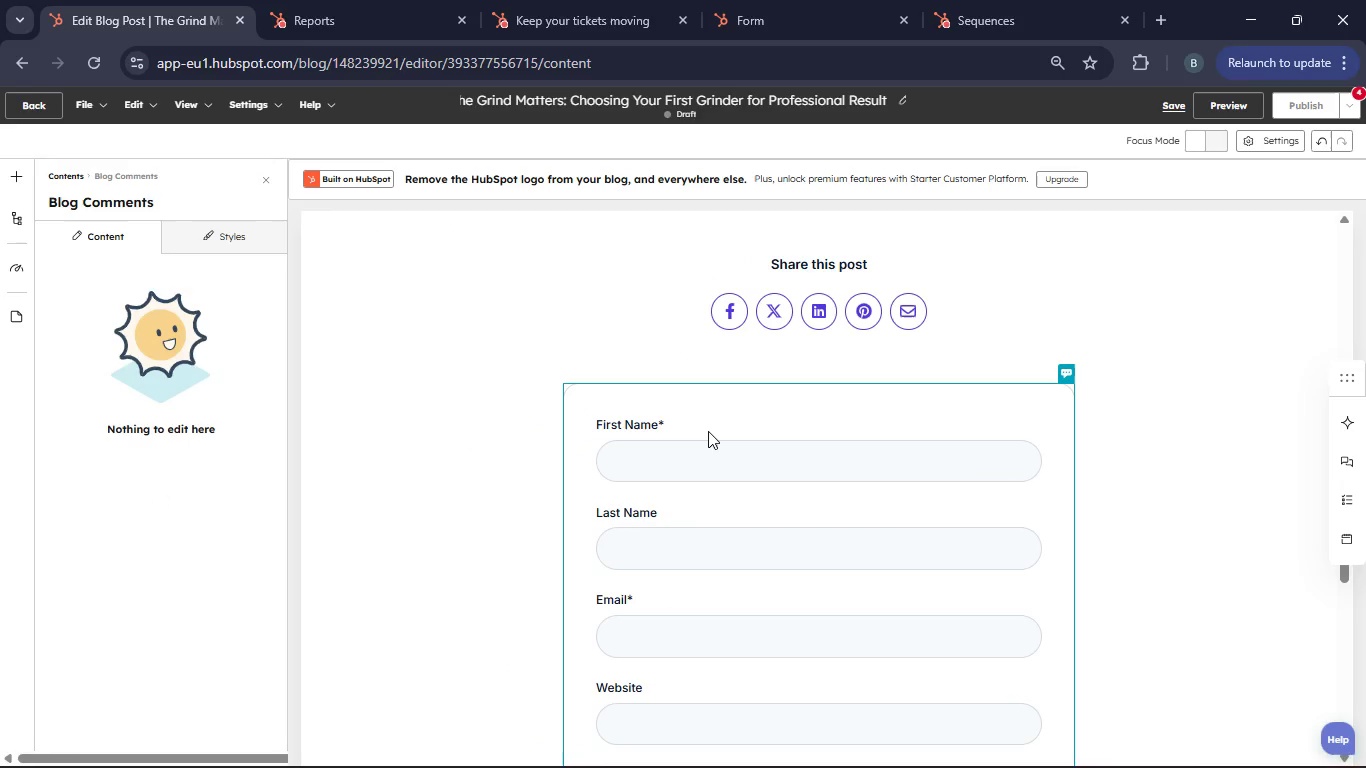 
wait(8.89)
 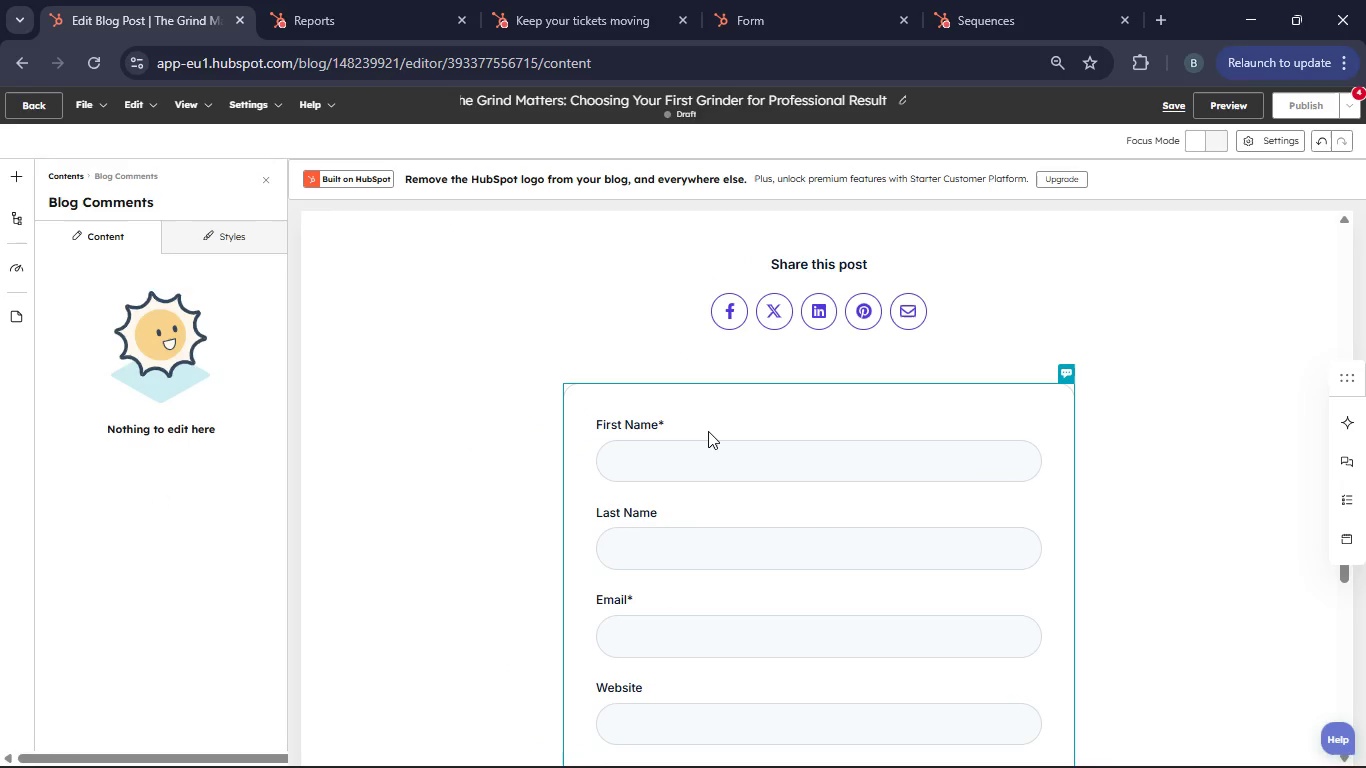 
mouse_move([1034, 365])
 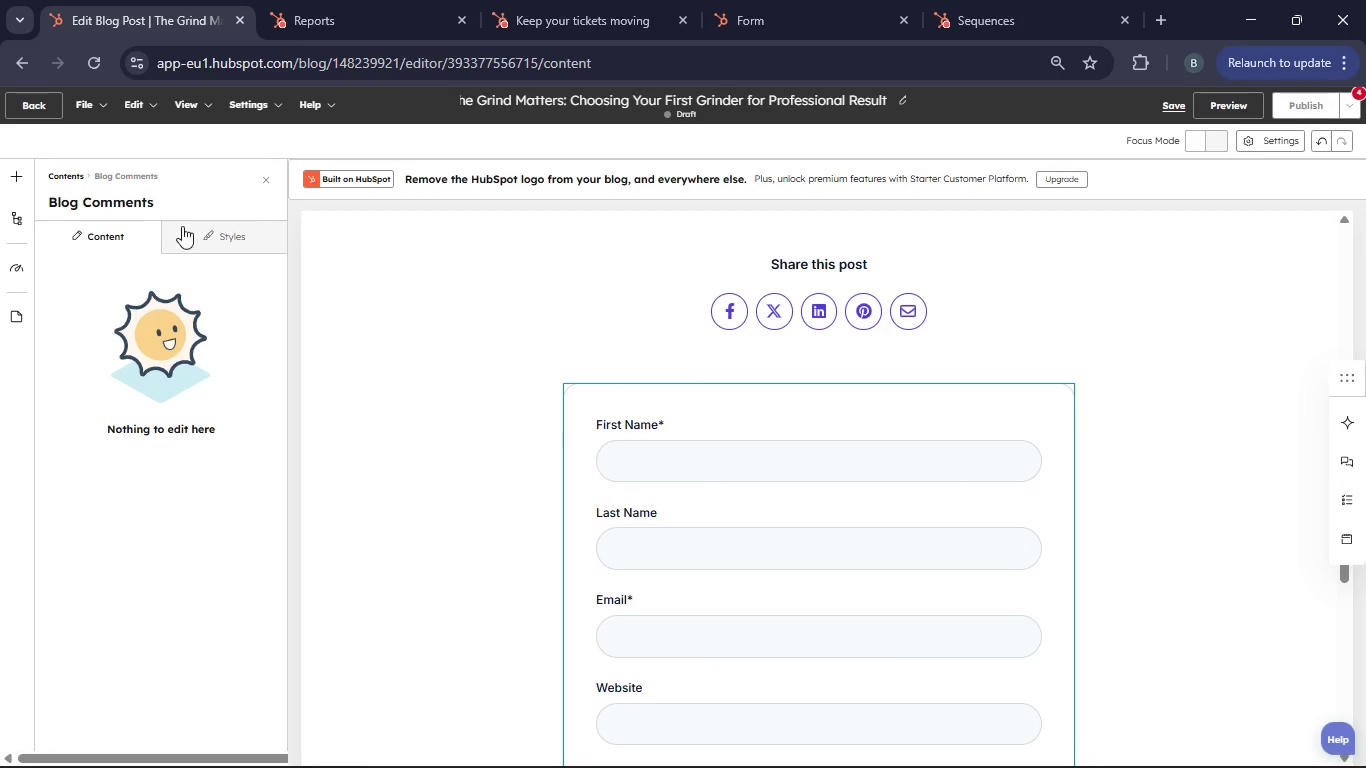 
left_click([198, 223])
 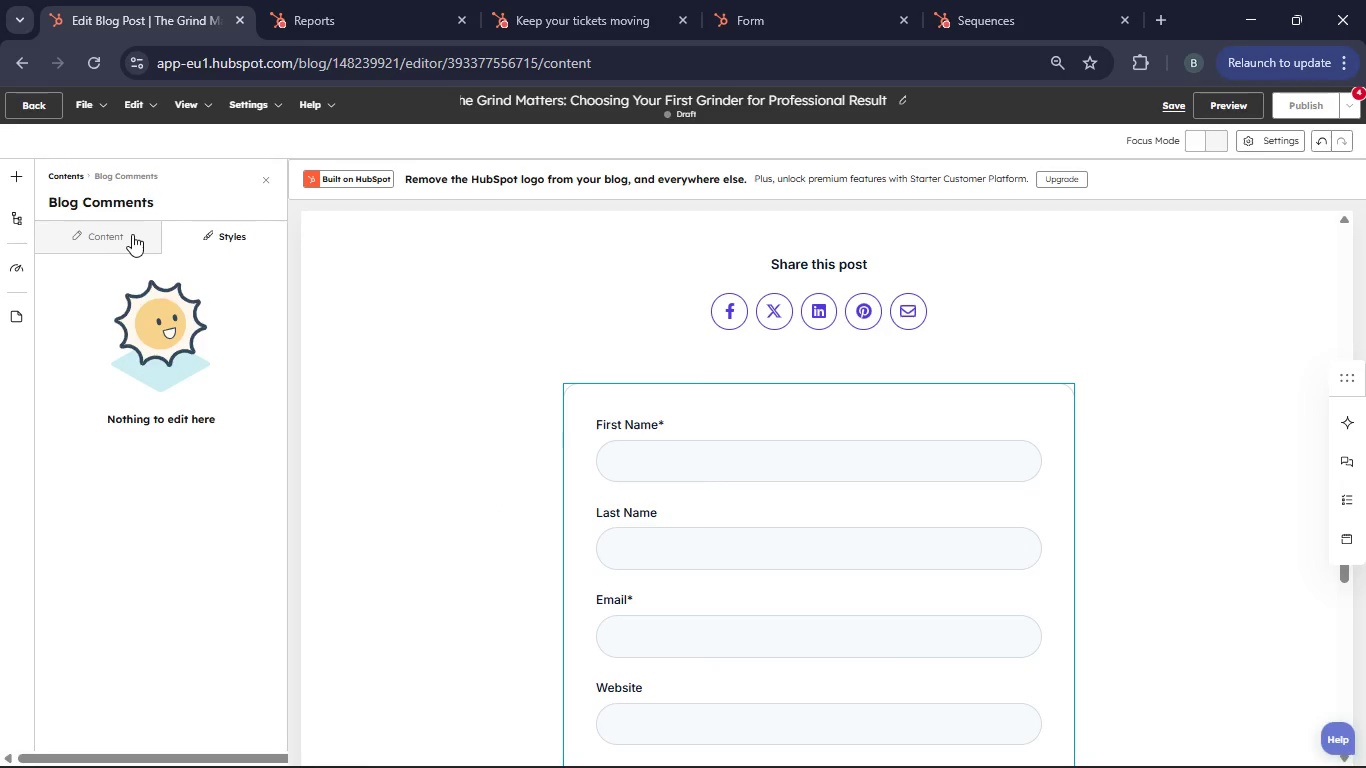 
left_click([123, 234])
 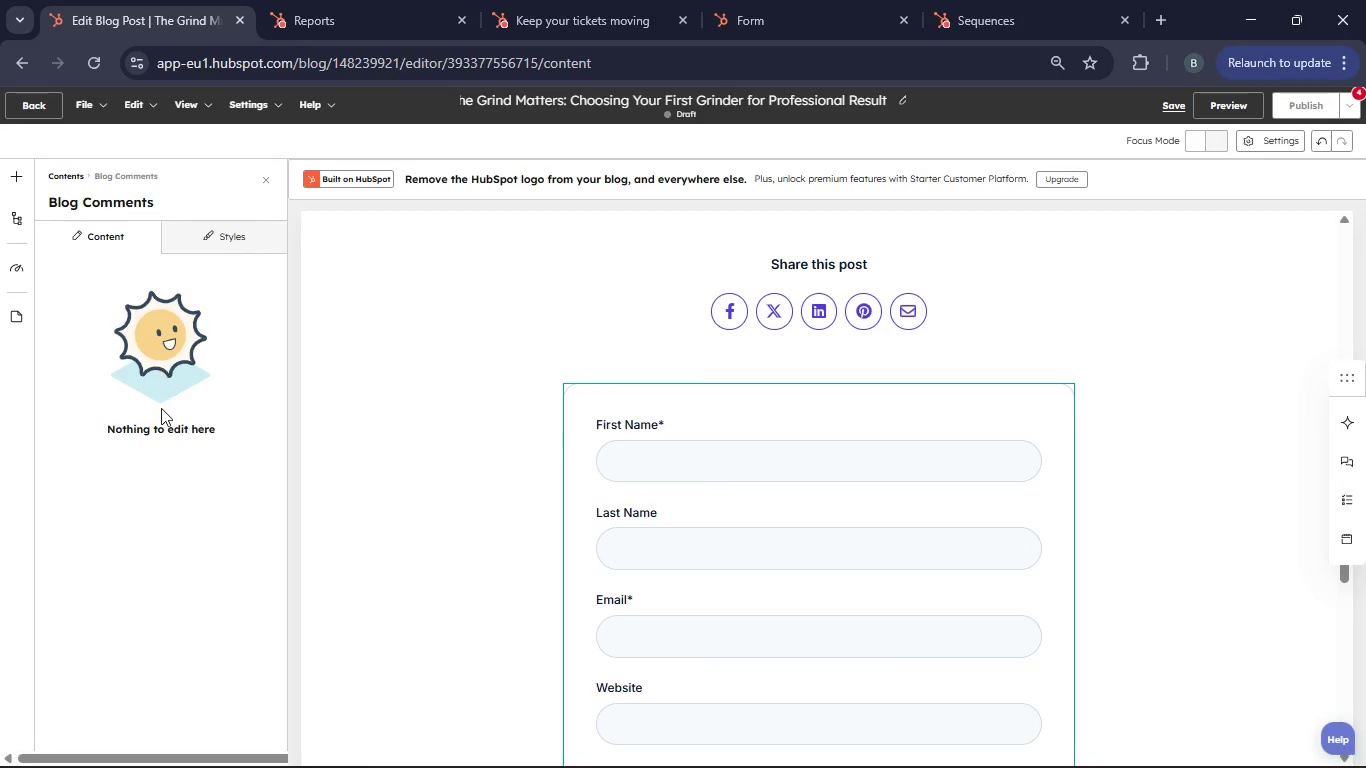 
left_click([161, 408])
 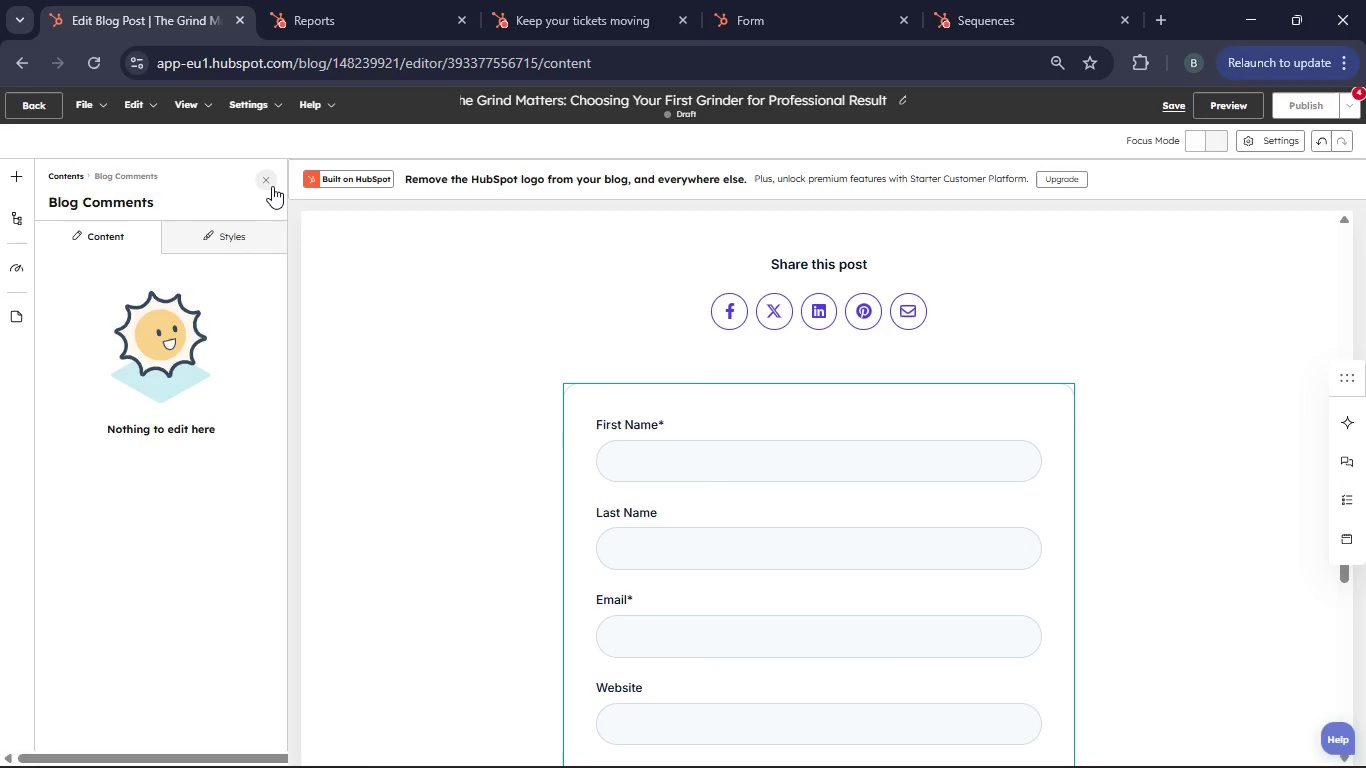 
left_click([269, 183])
 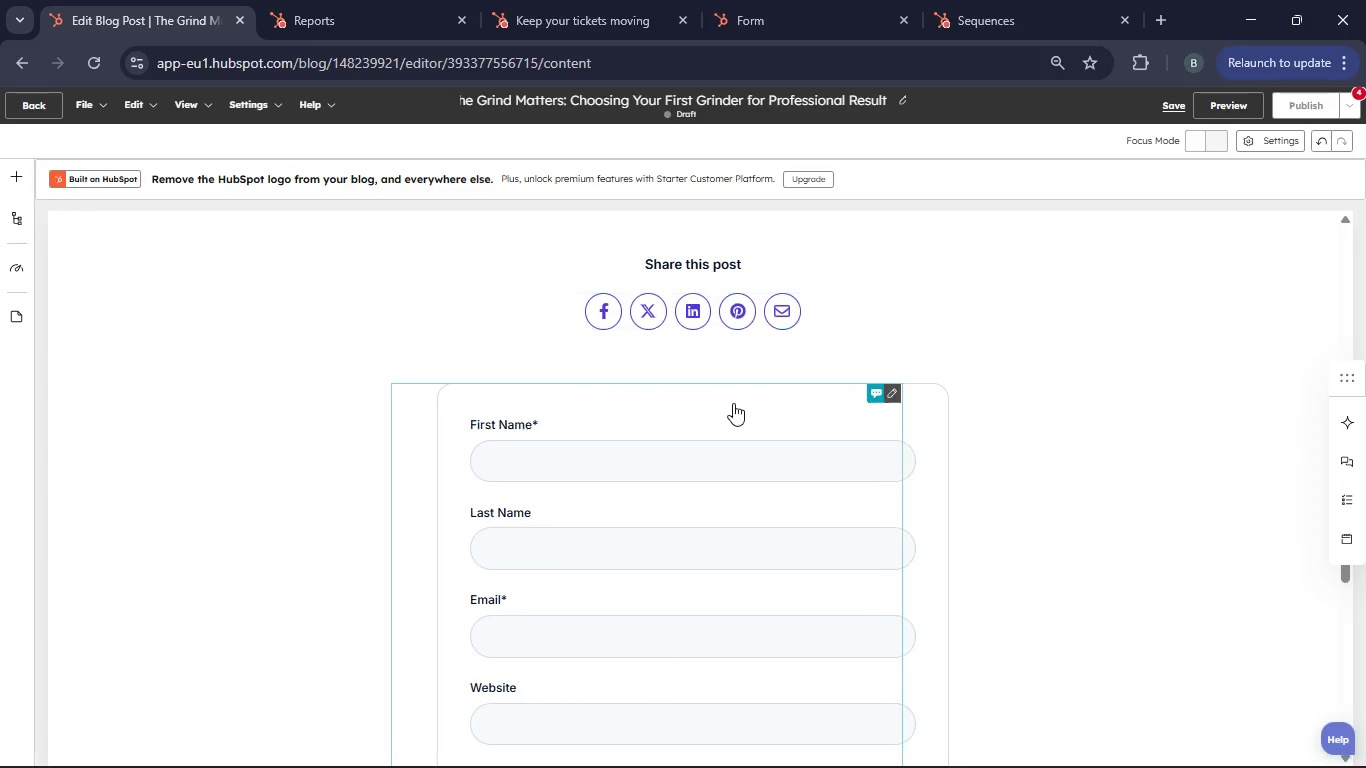 
scroll: coordinate [745, 408], scroll_direction: up, amount: 16.0
 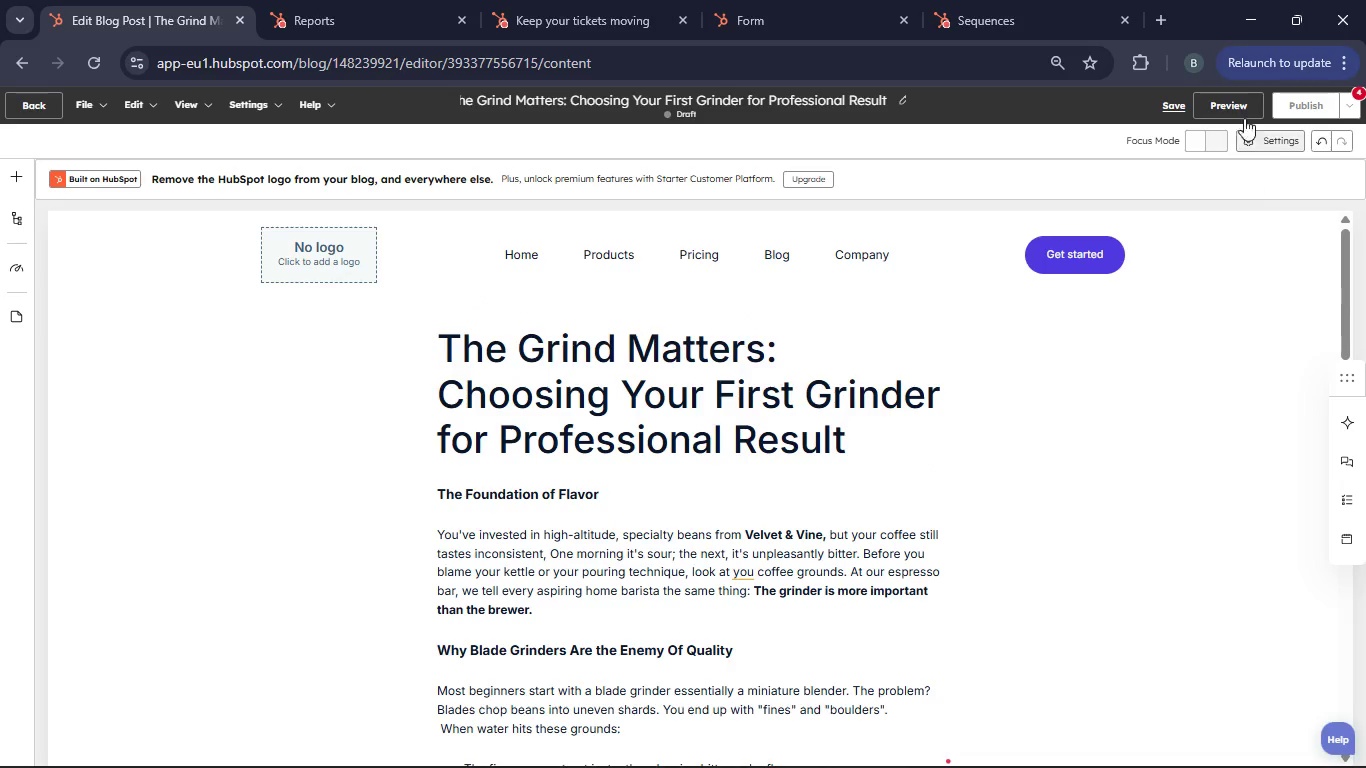 
left_click([1242, 109])
 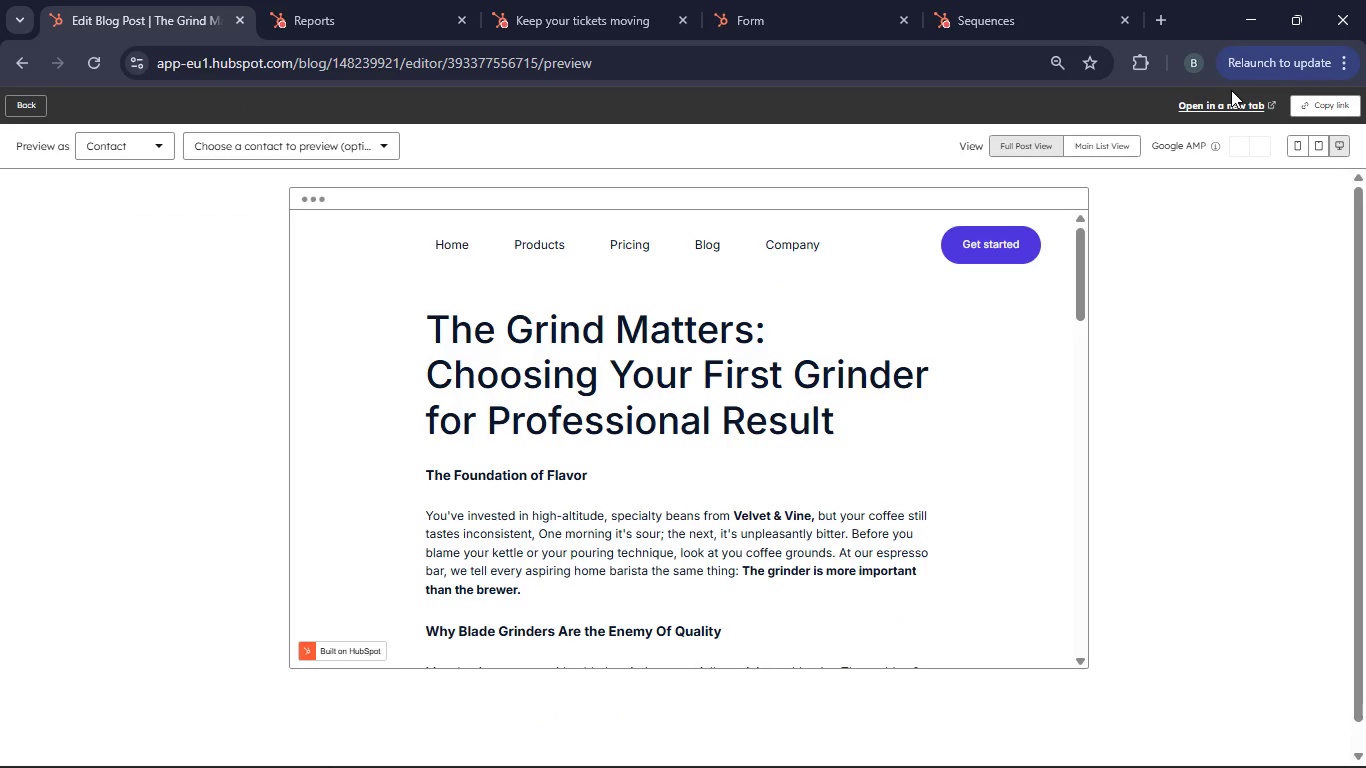 
wait(6.59)
 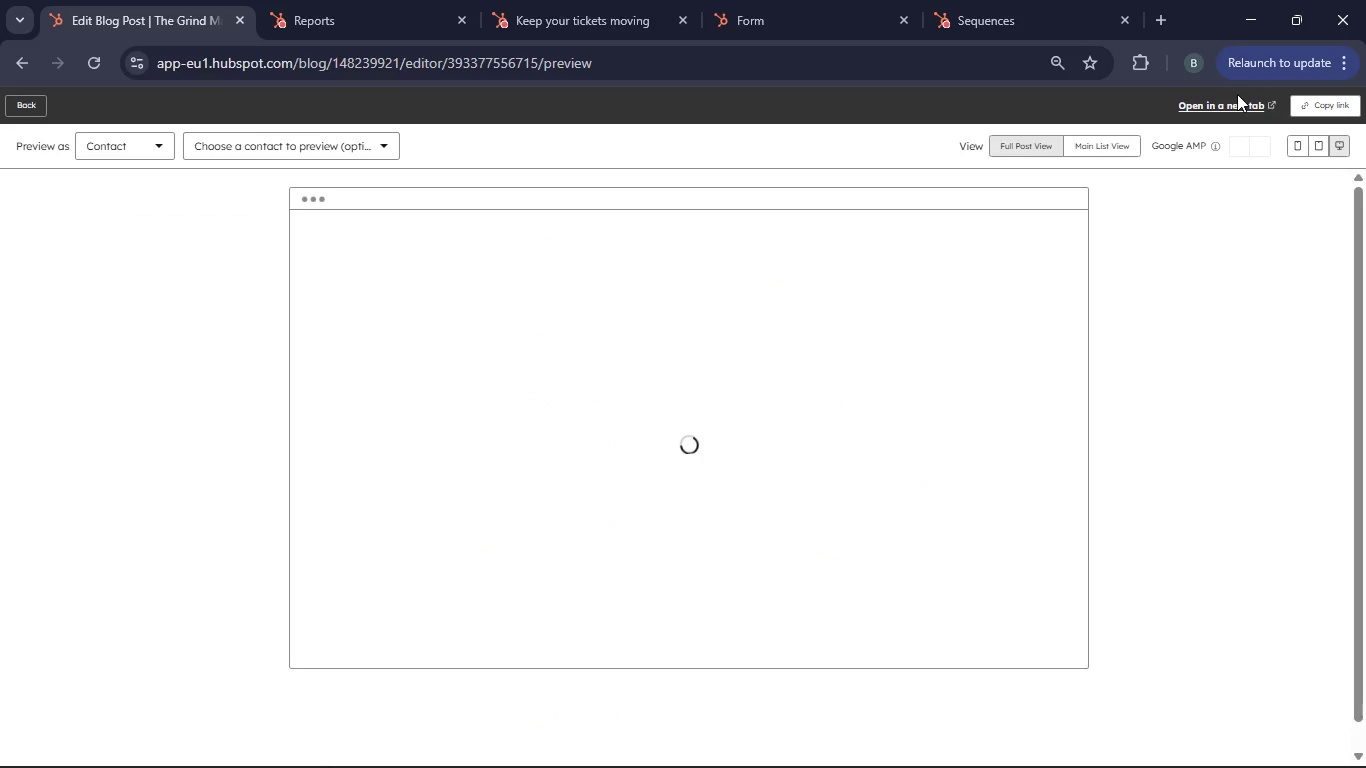 
left_click([1296, 150])
 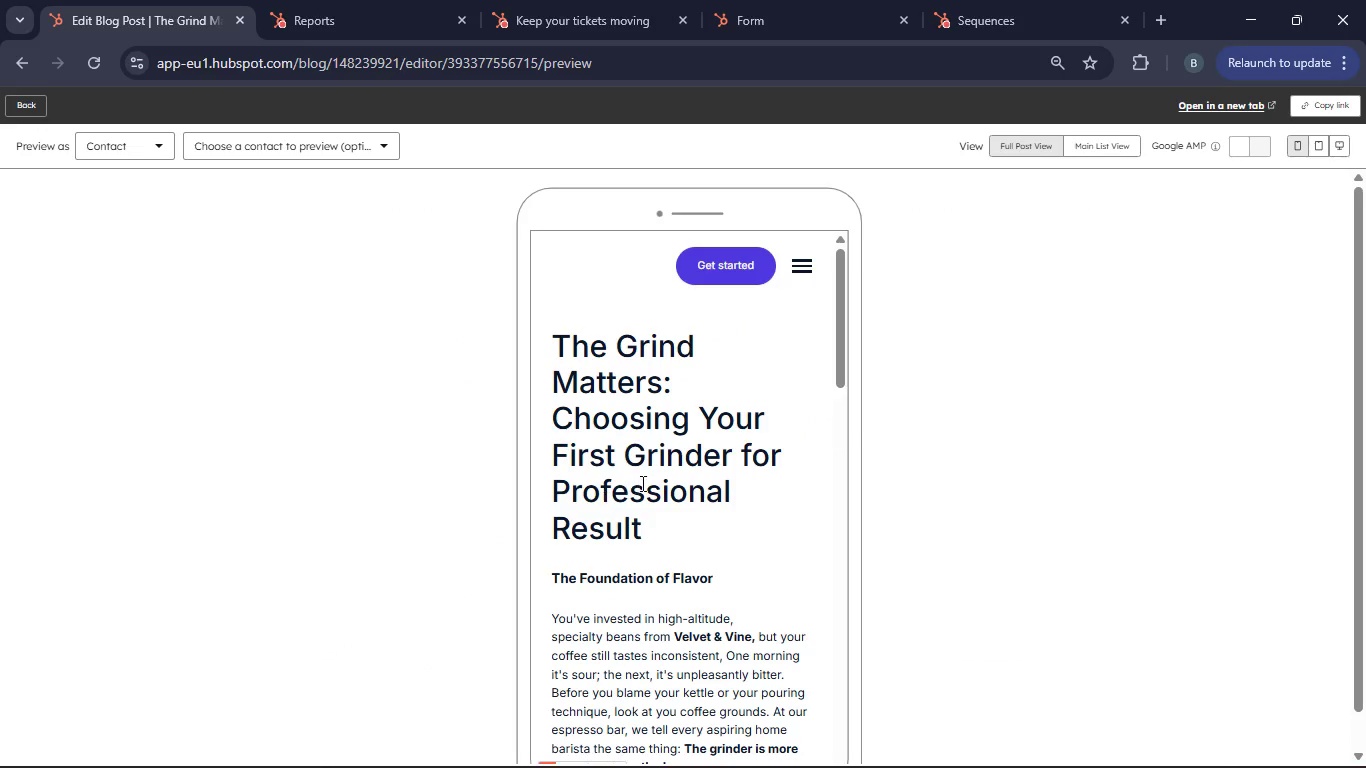 
scroll: coordinate [642, 481], scroll_direction: down, amount: 22.0
 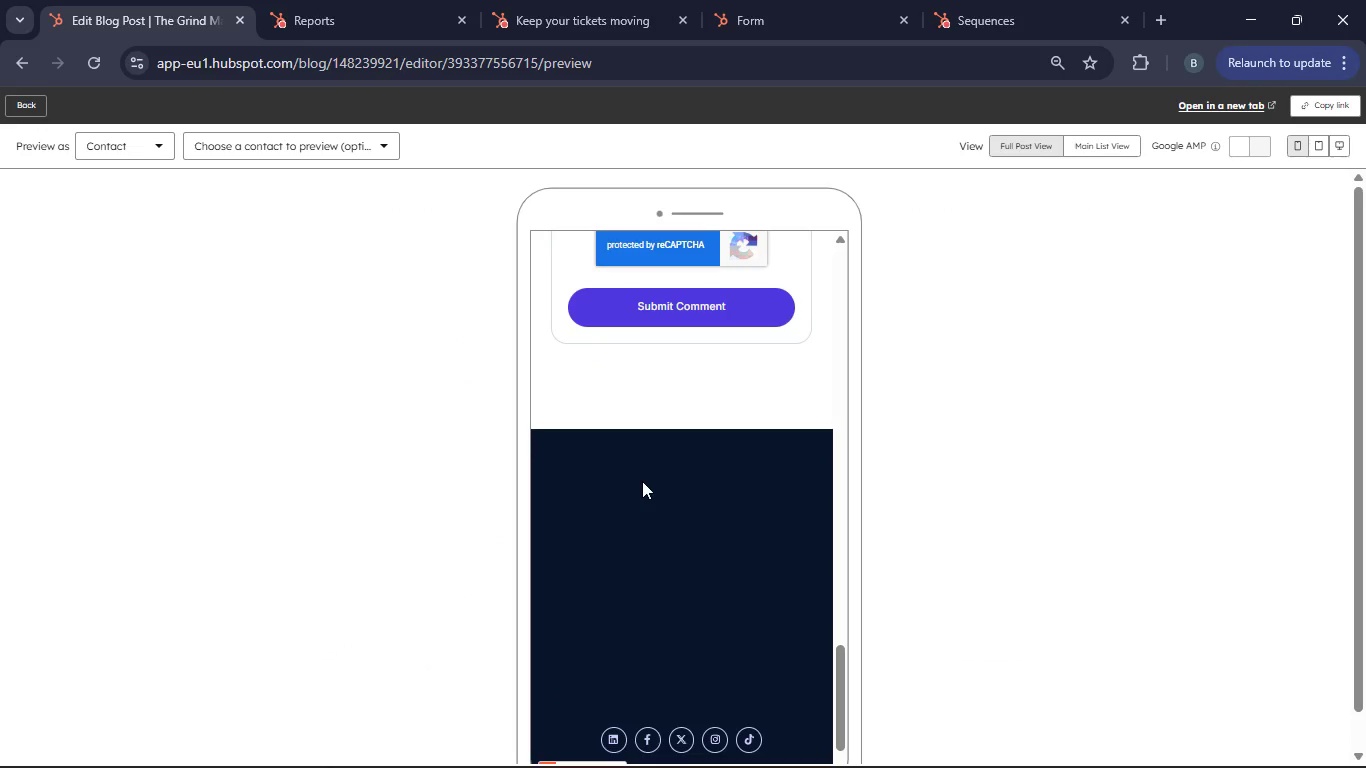 
scroll: coordinate [646, 479], scroll_direction: up, amount: 14.0
 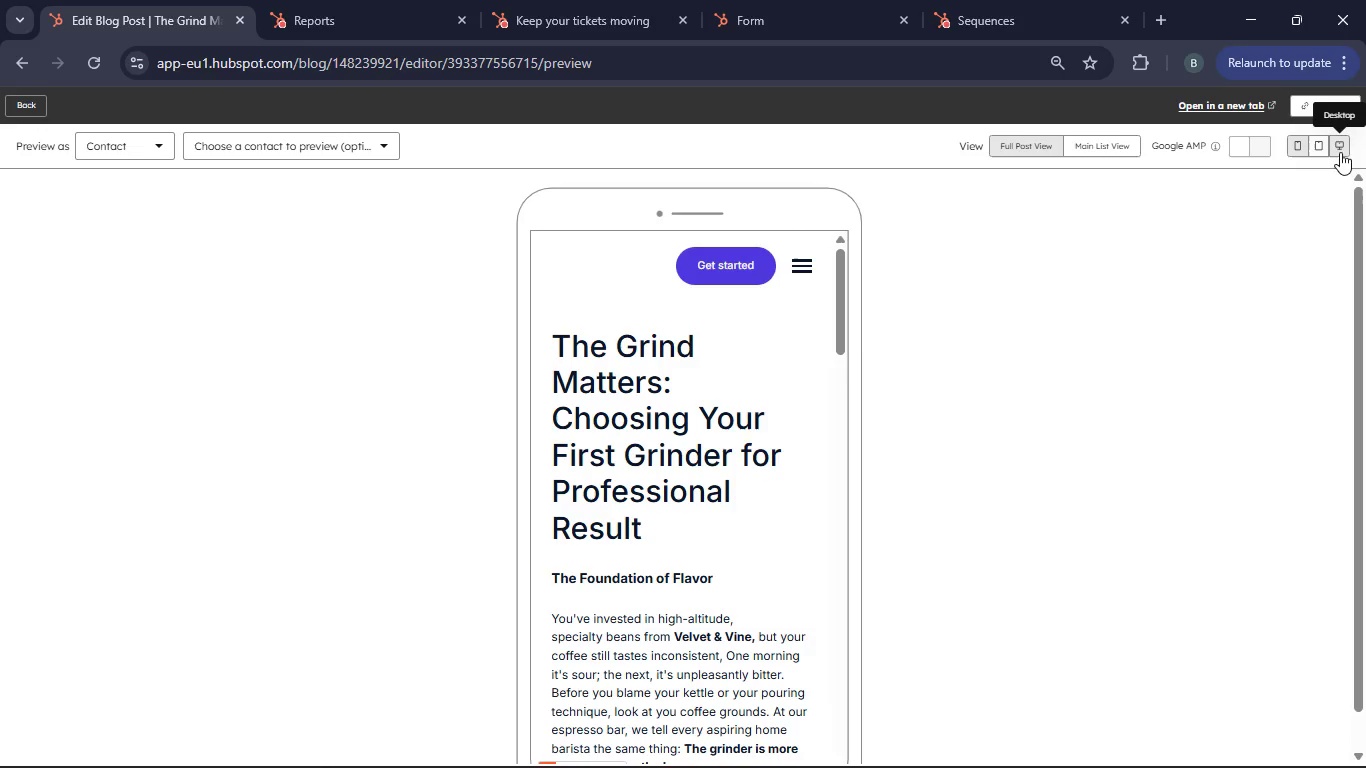 
left_click([1326, 146])
 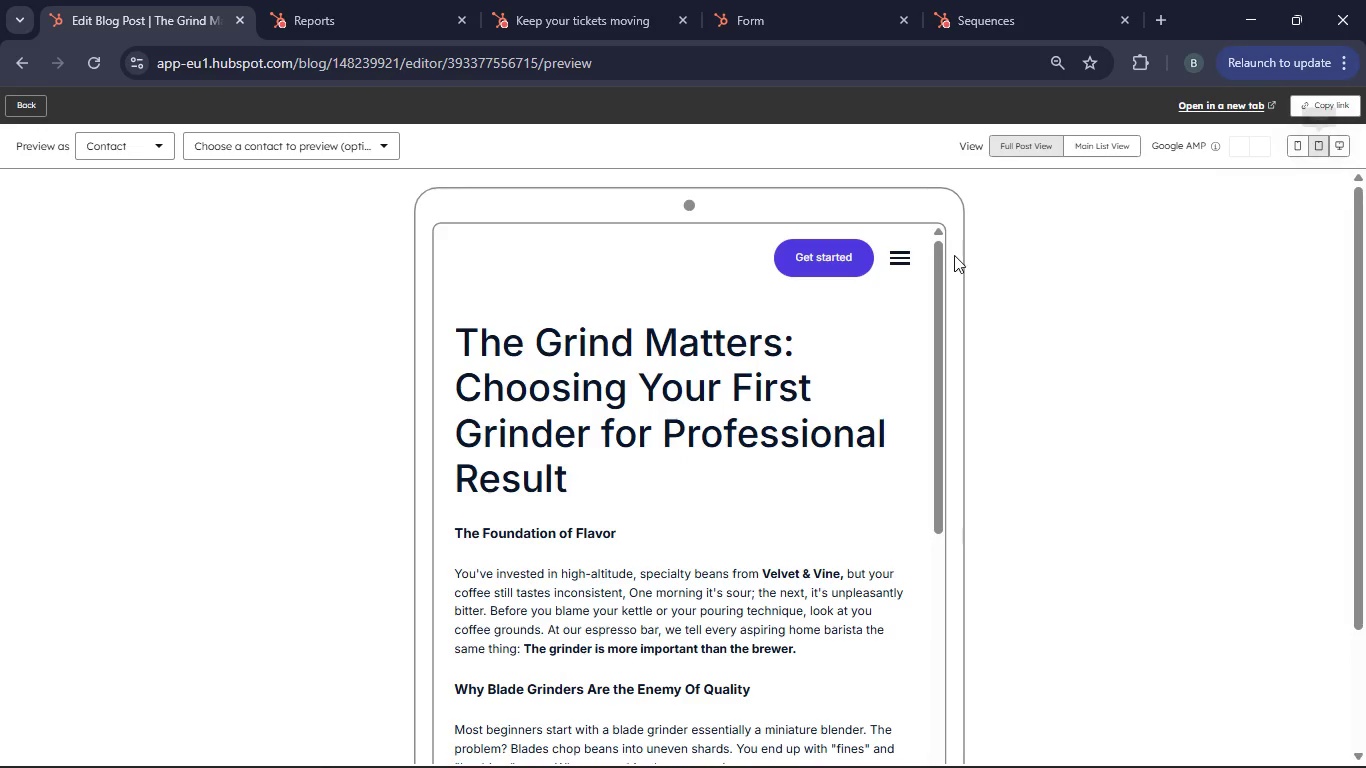 
scroll: coordinate [788, 336], scroll_direction: down, amount: 10.0
 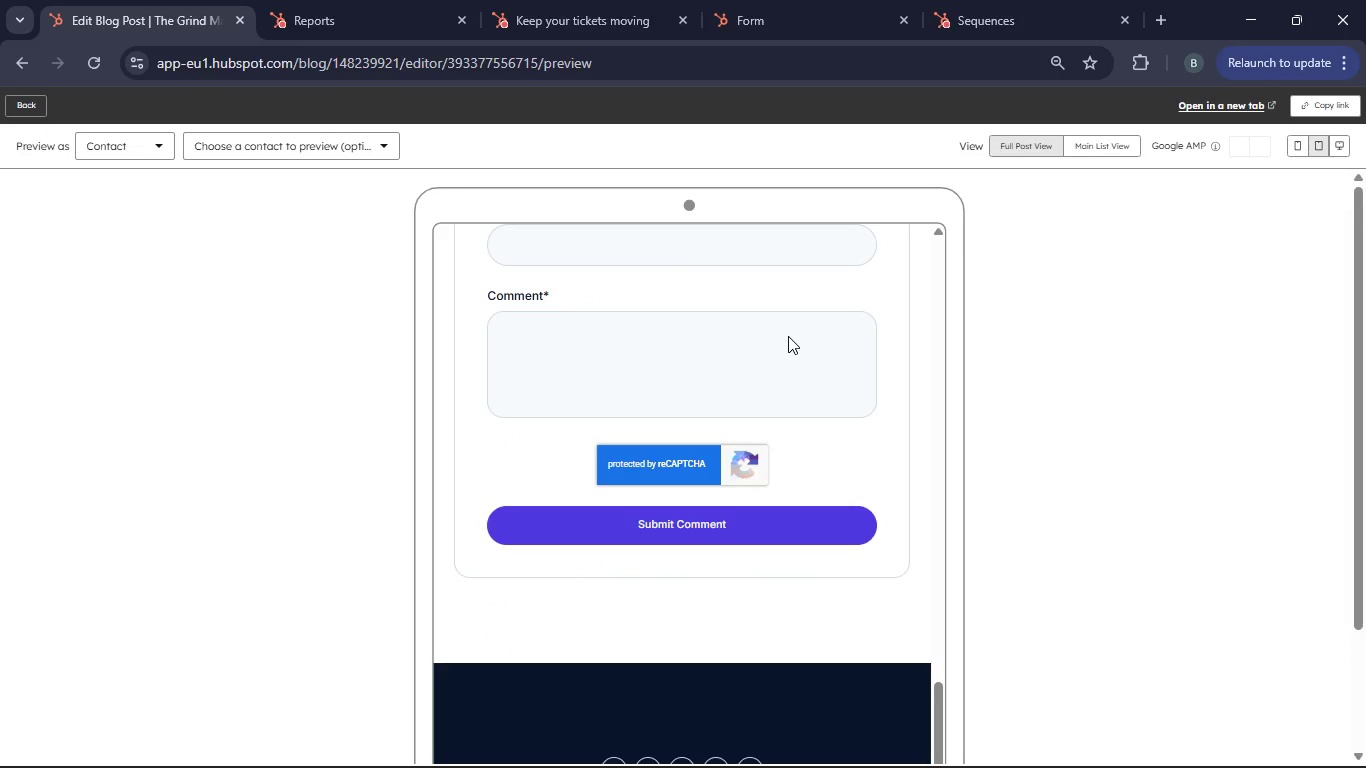 
scroll: coordinate [788, 336], scroll_direction: up, amount: 6.0
 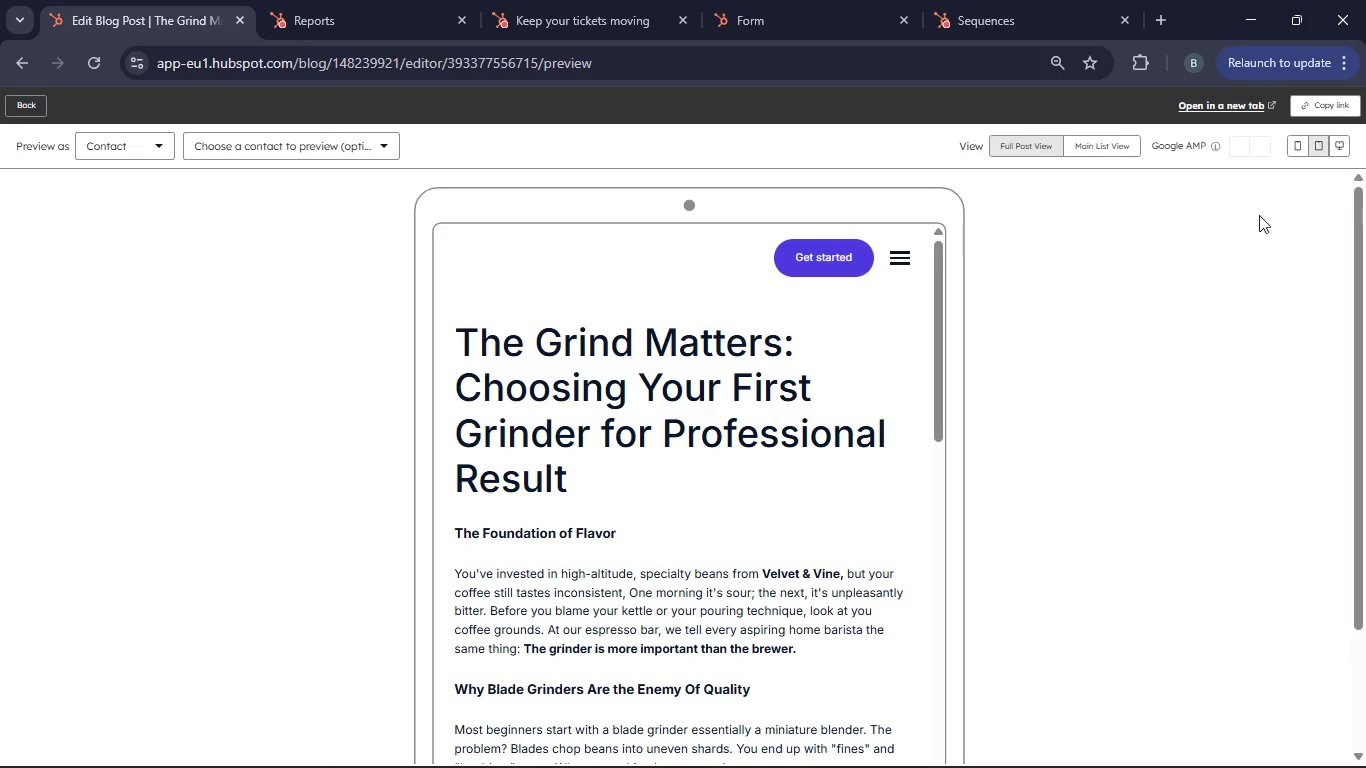 
left_click([1337, 150])
 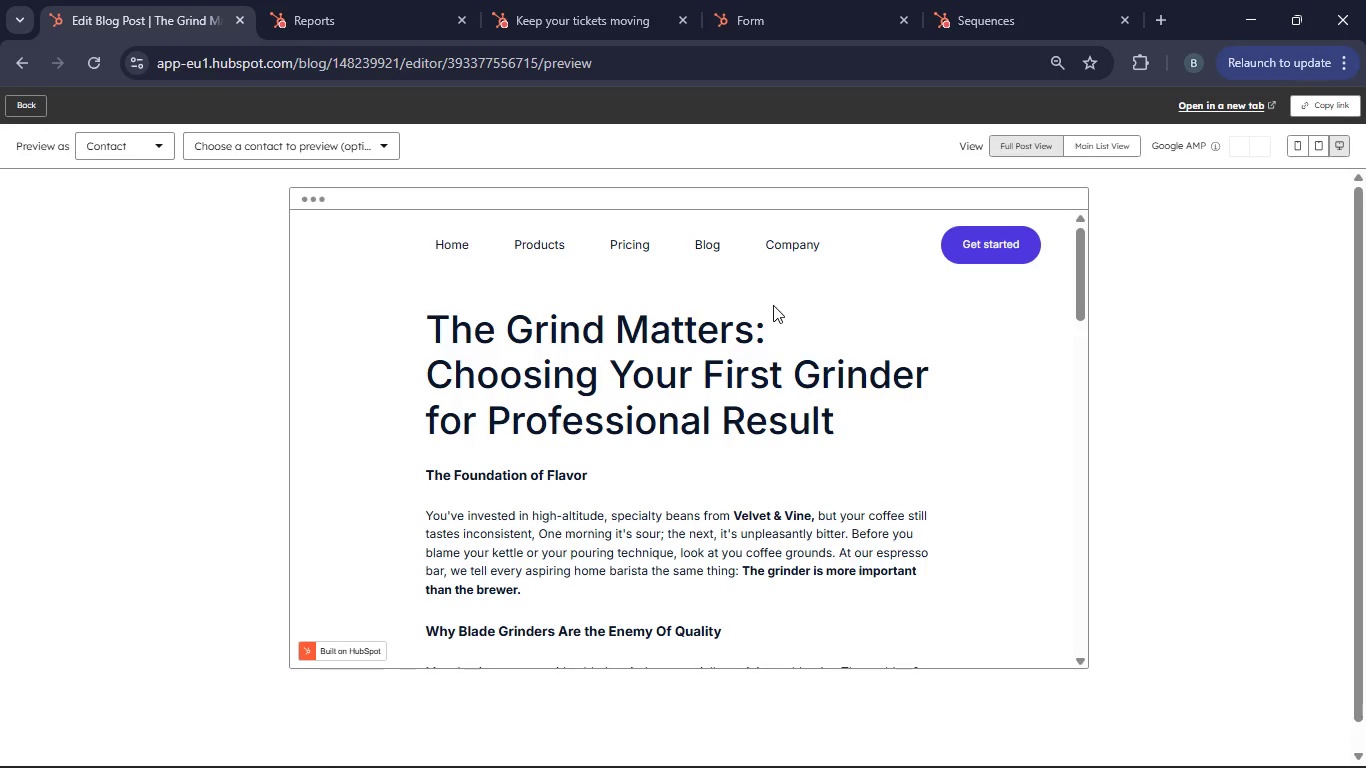 
scroll: coordinate [772, 305], scroll_direction: down, amount: 16.0
 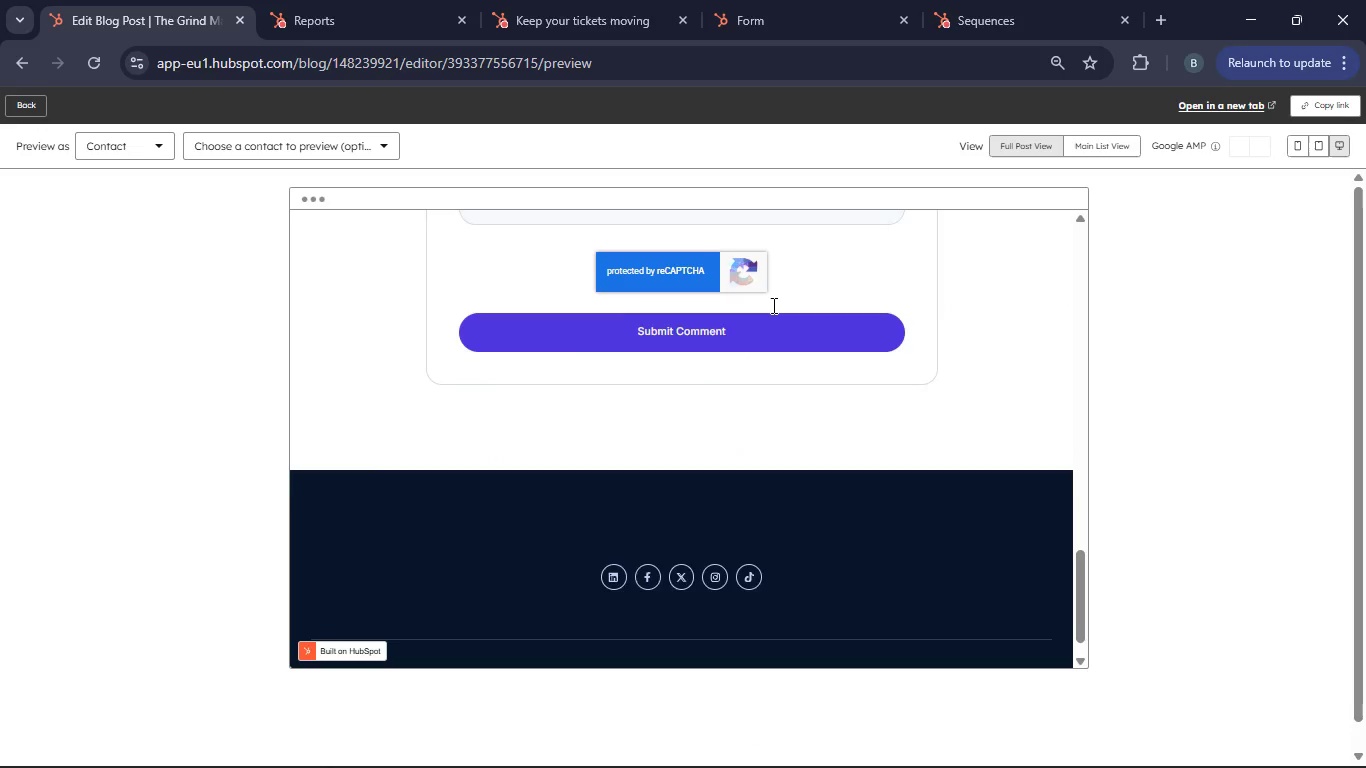 
scroll: coordinate [772, 305], scroll_direction: up, amount: 6.0
 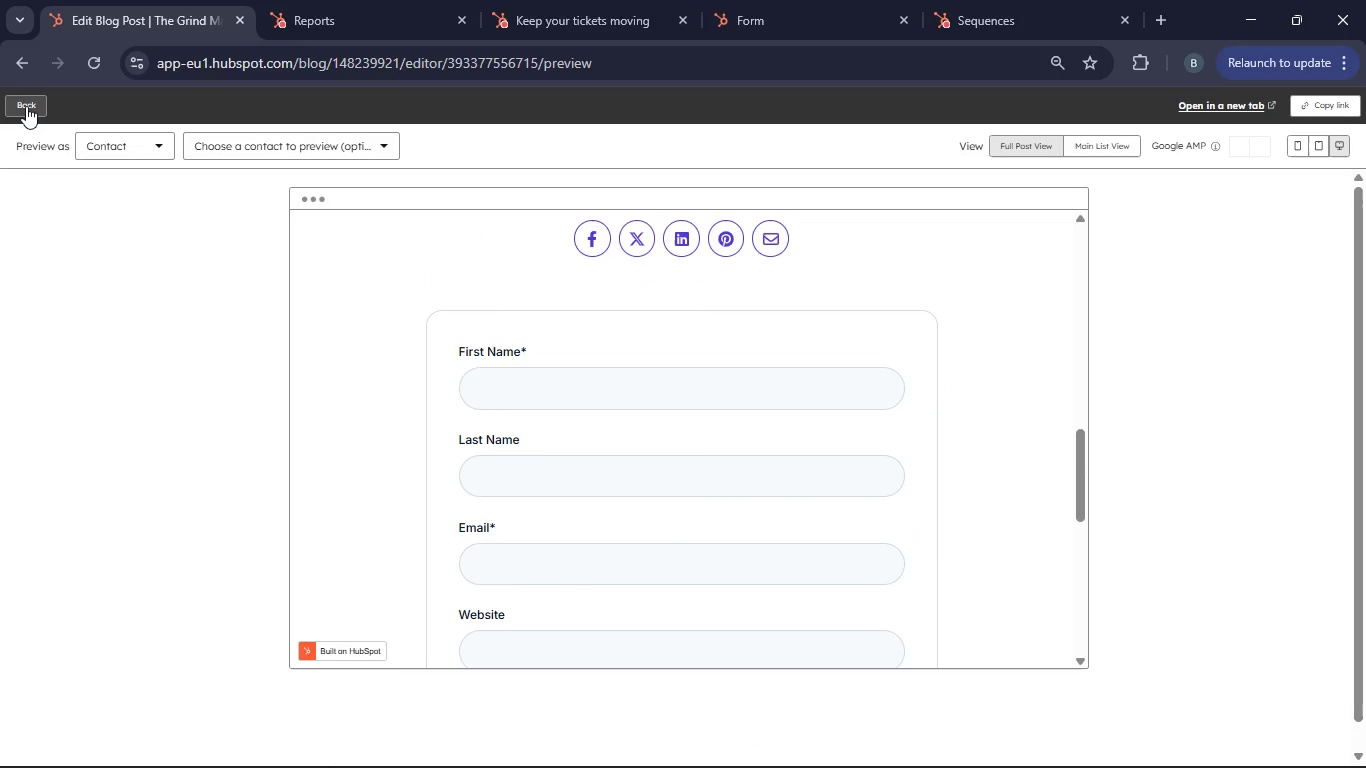 
left_click([26, 106])
 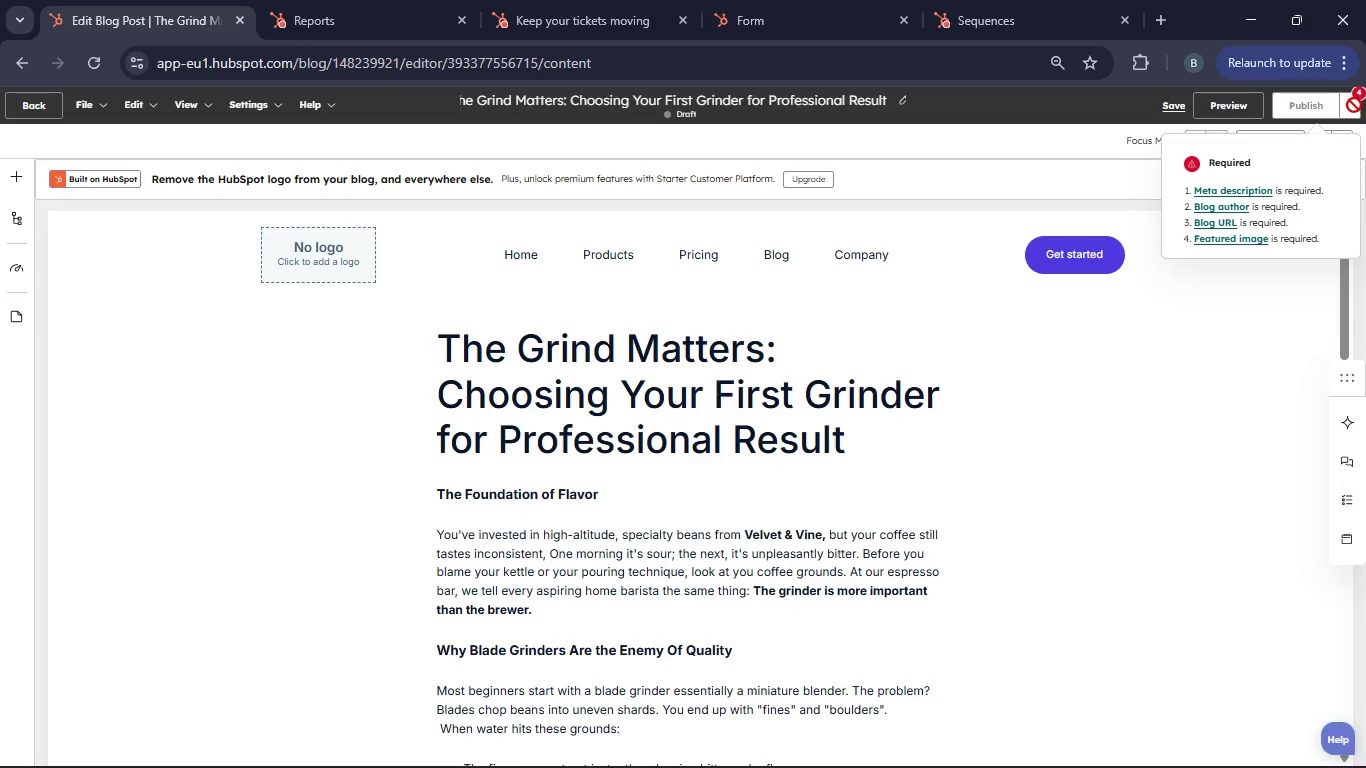 
left_click([1353, 105])
 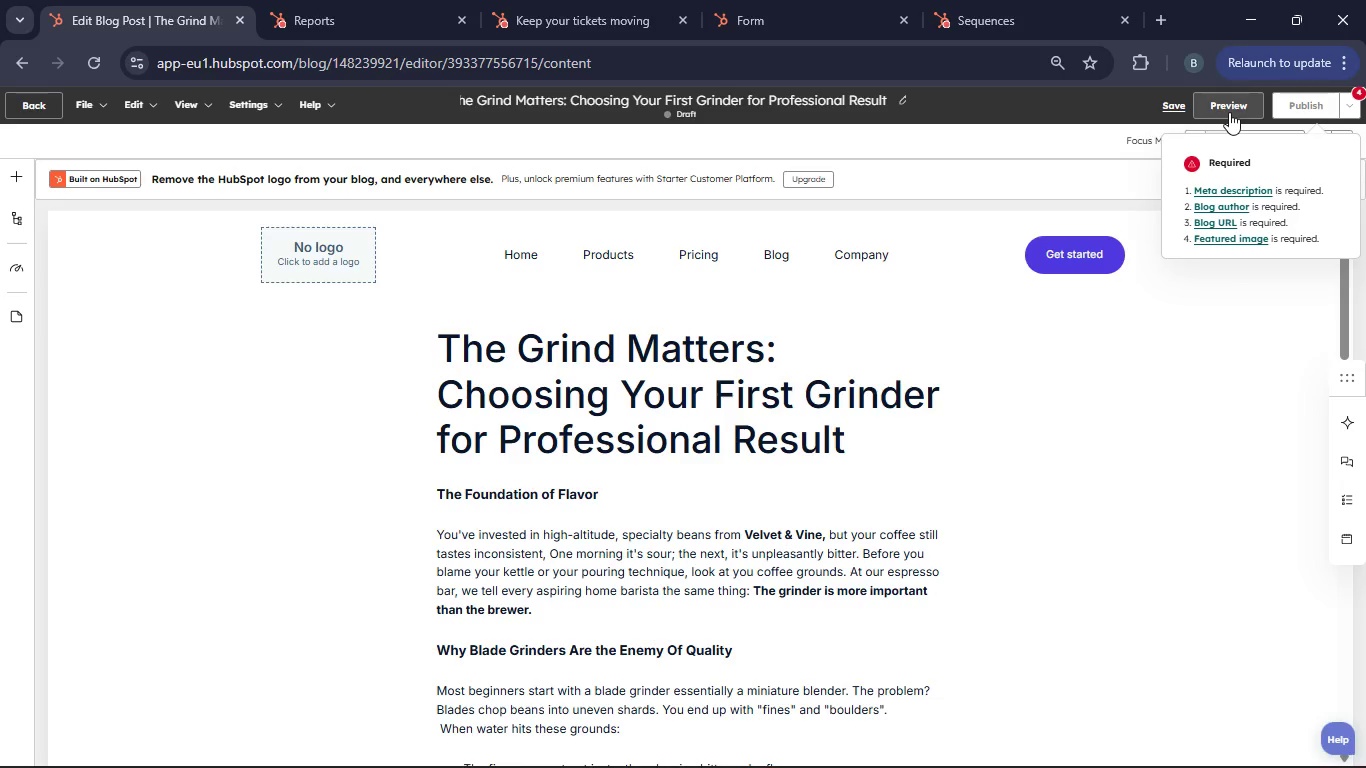 
left_click([1181, 105])
 